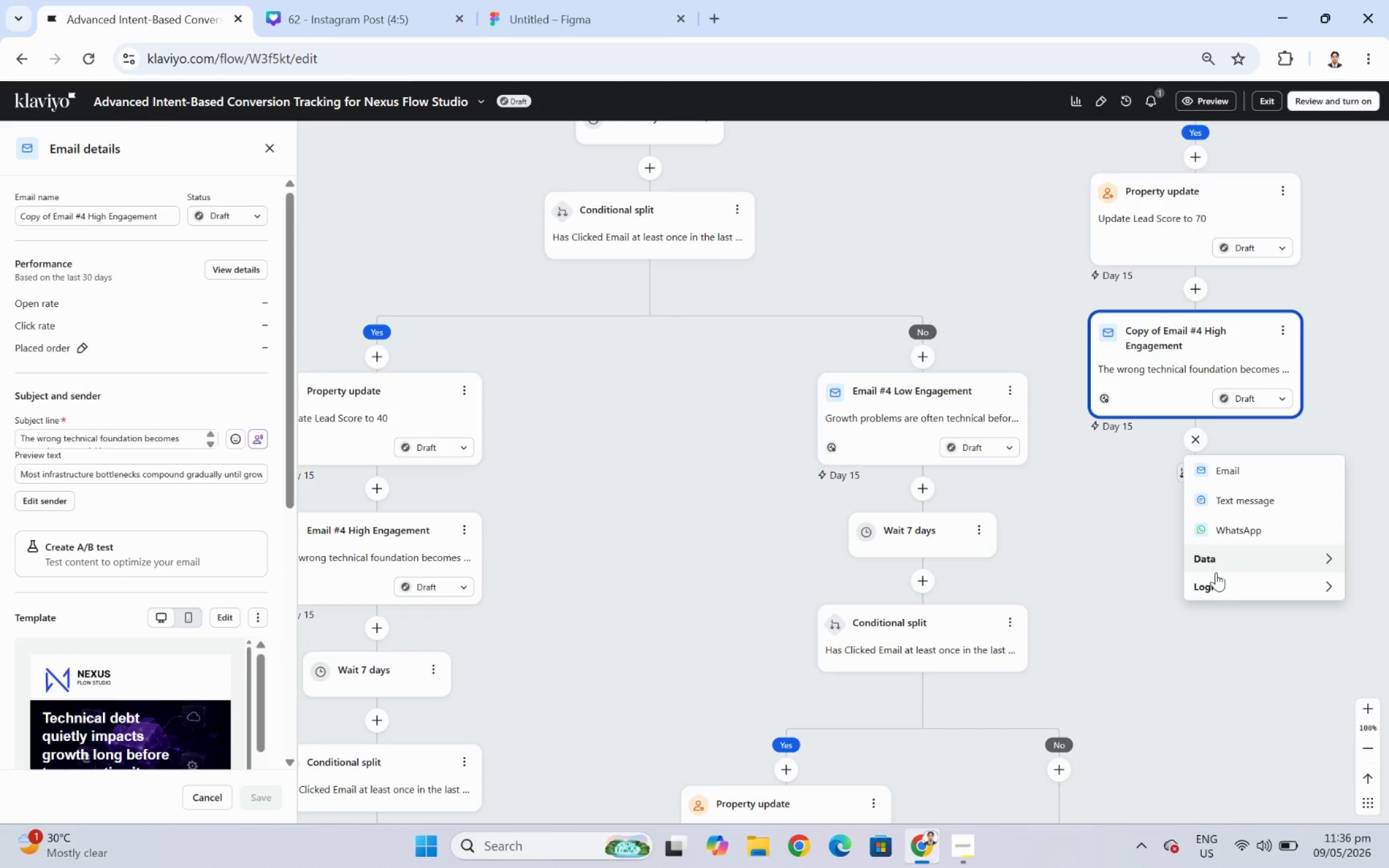 
left_click([1221, 589])
 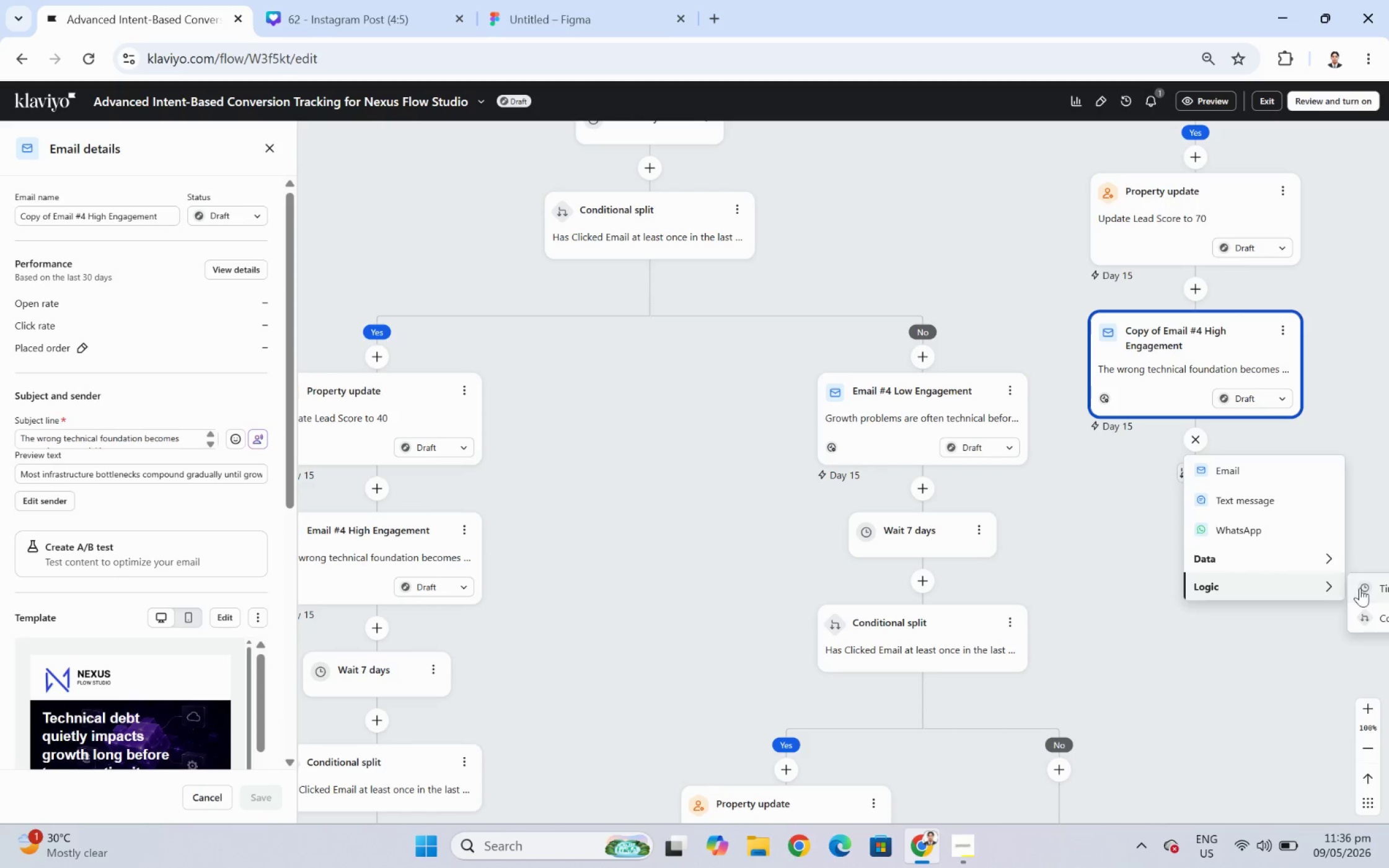 
left_click([1364, 587])
 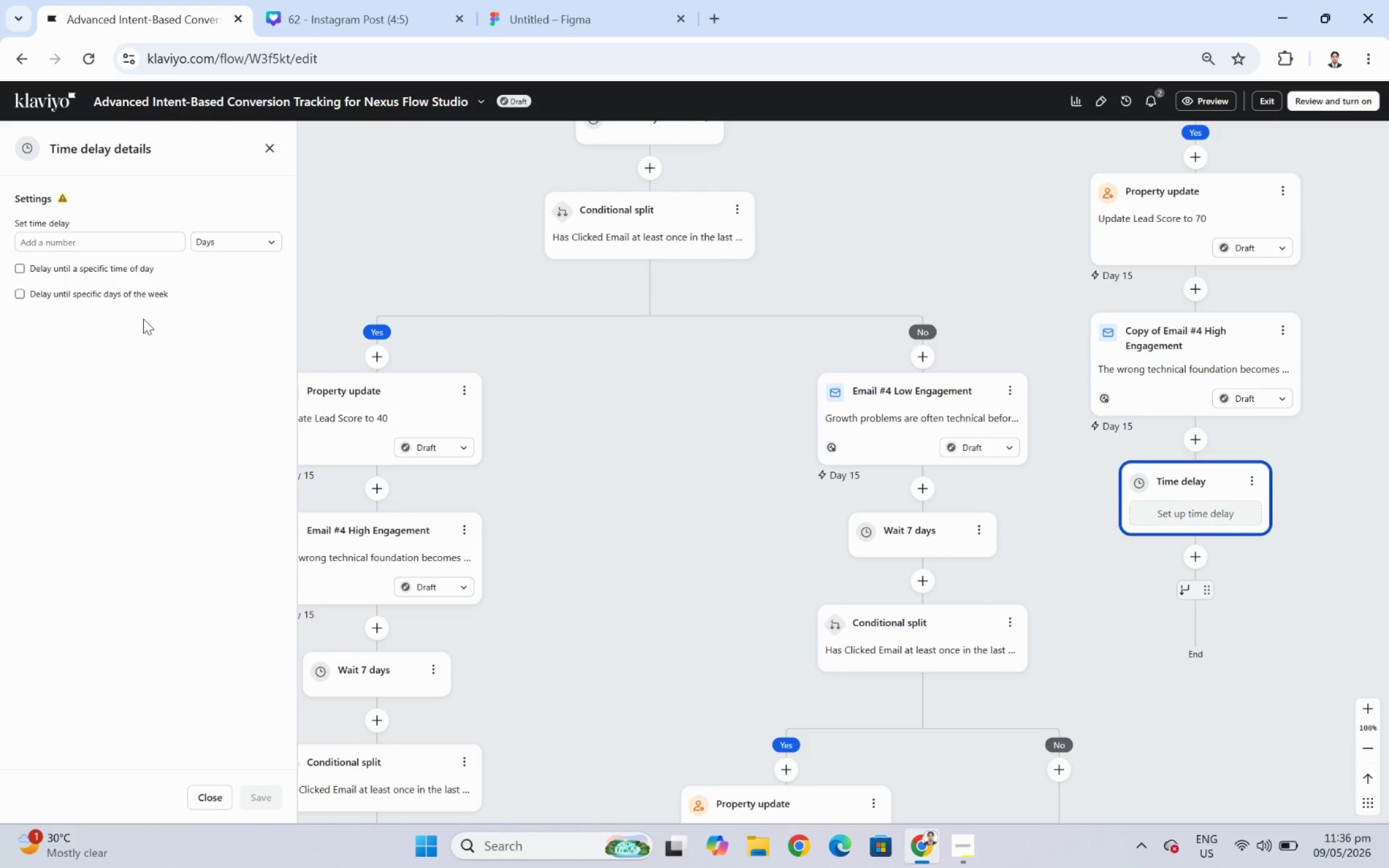 
left_click([104, 247])
 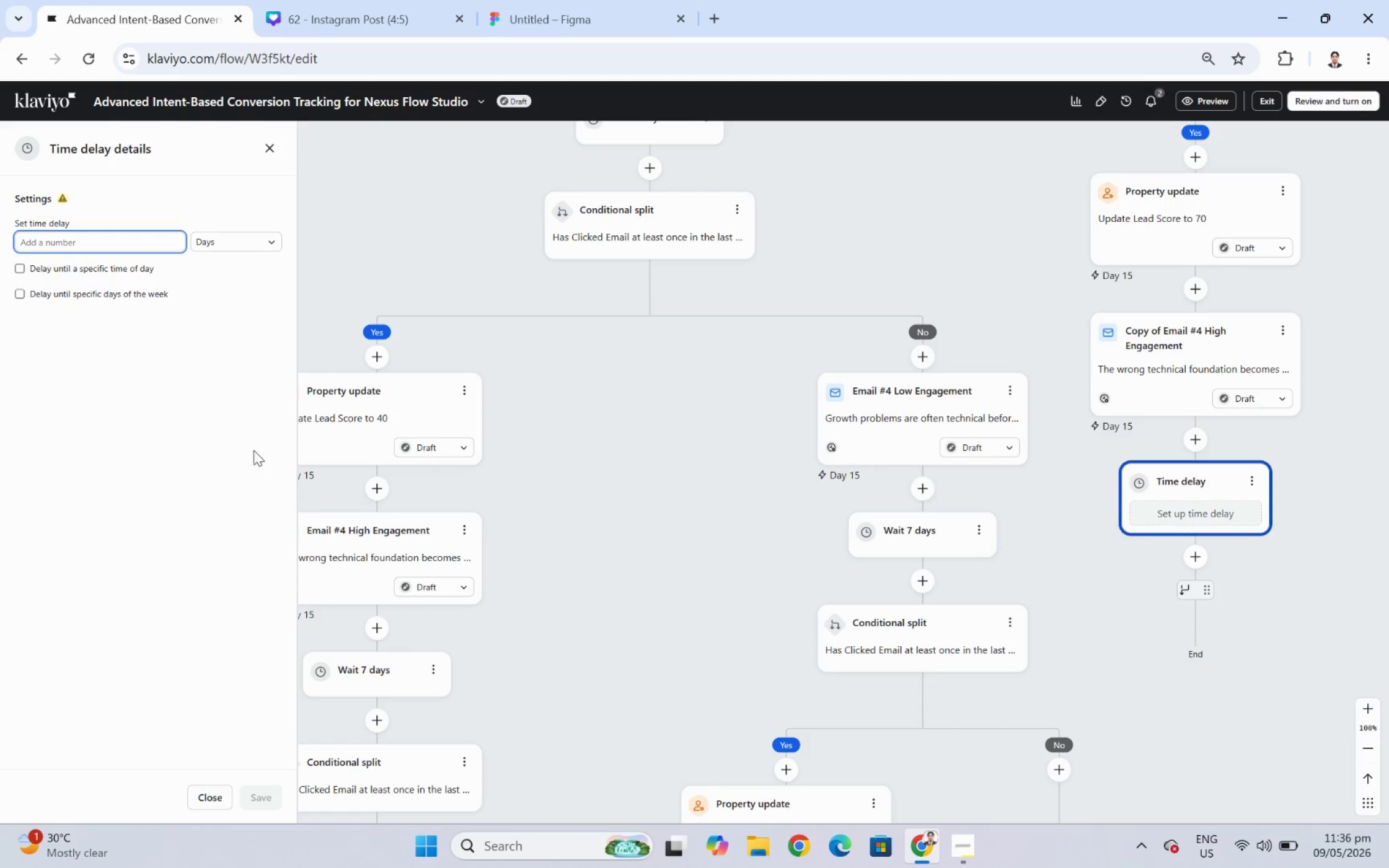 
key(7)
 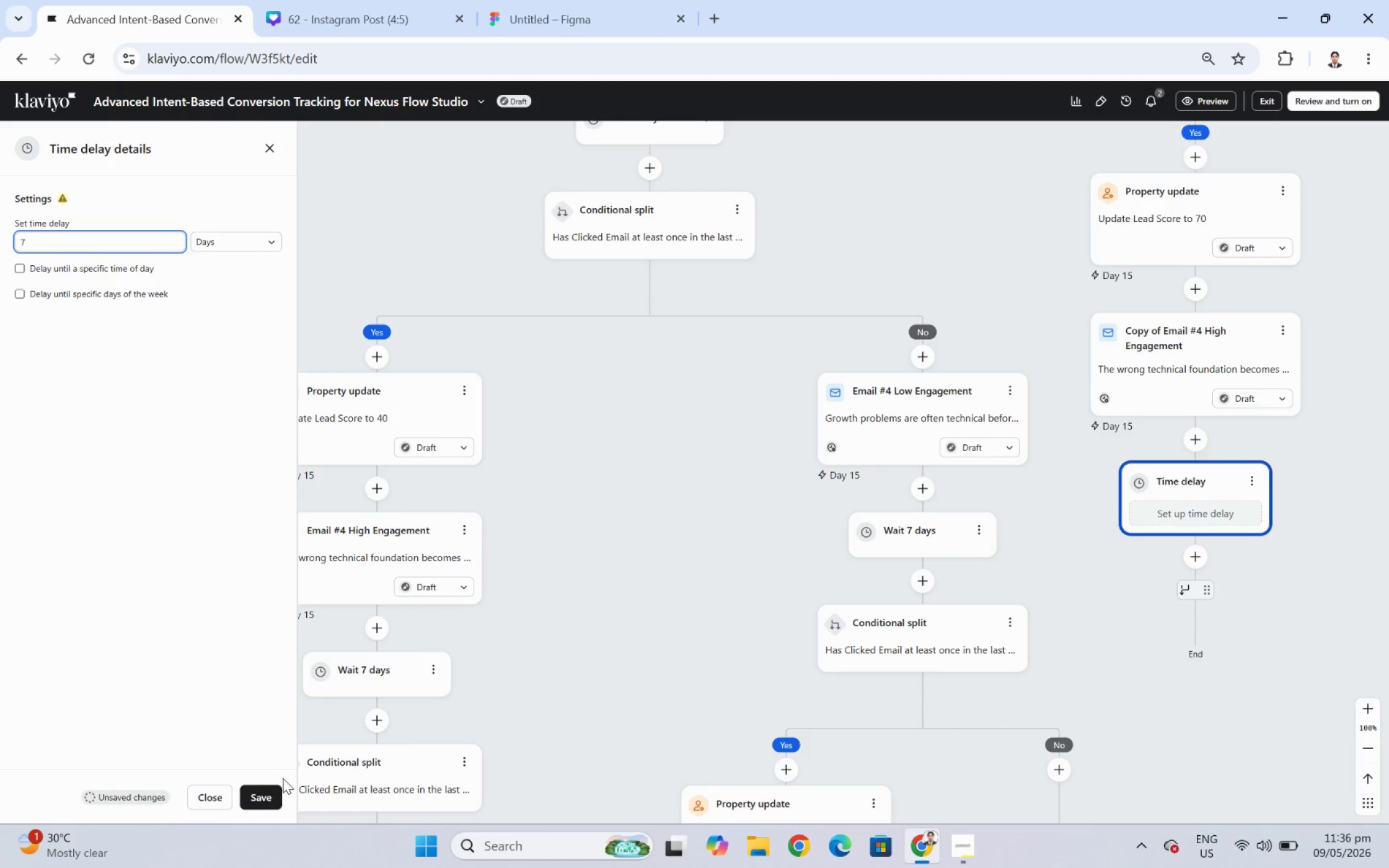 
left_click([259, 796])
 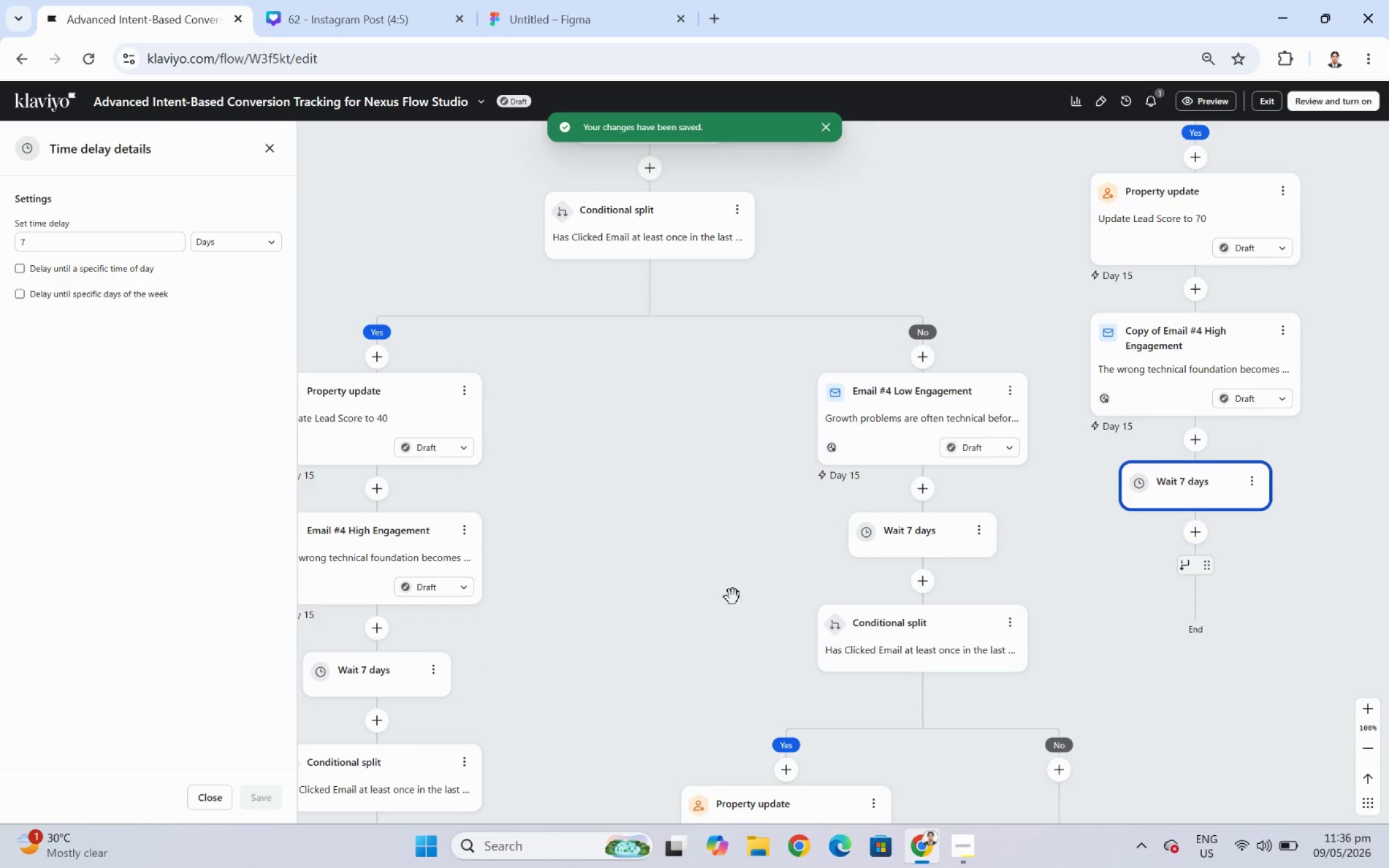 
wait(6.06)
 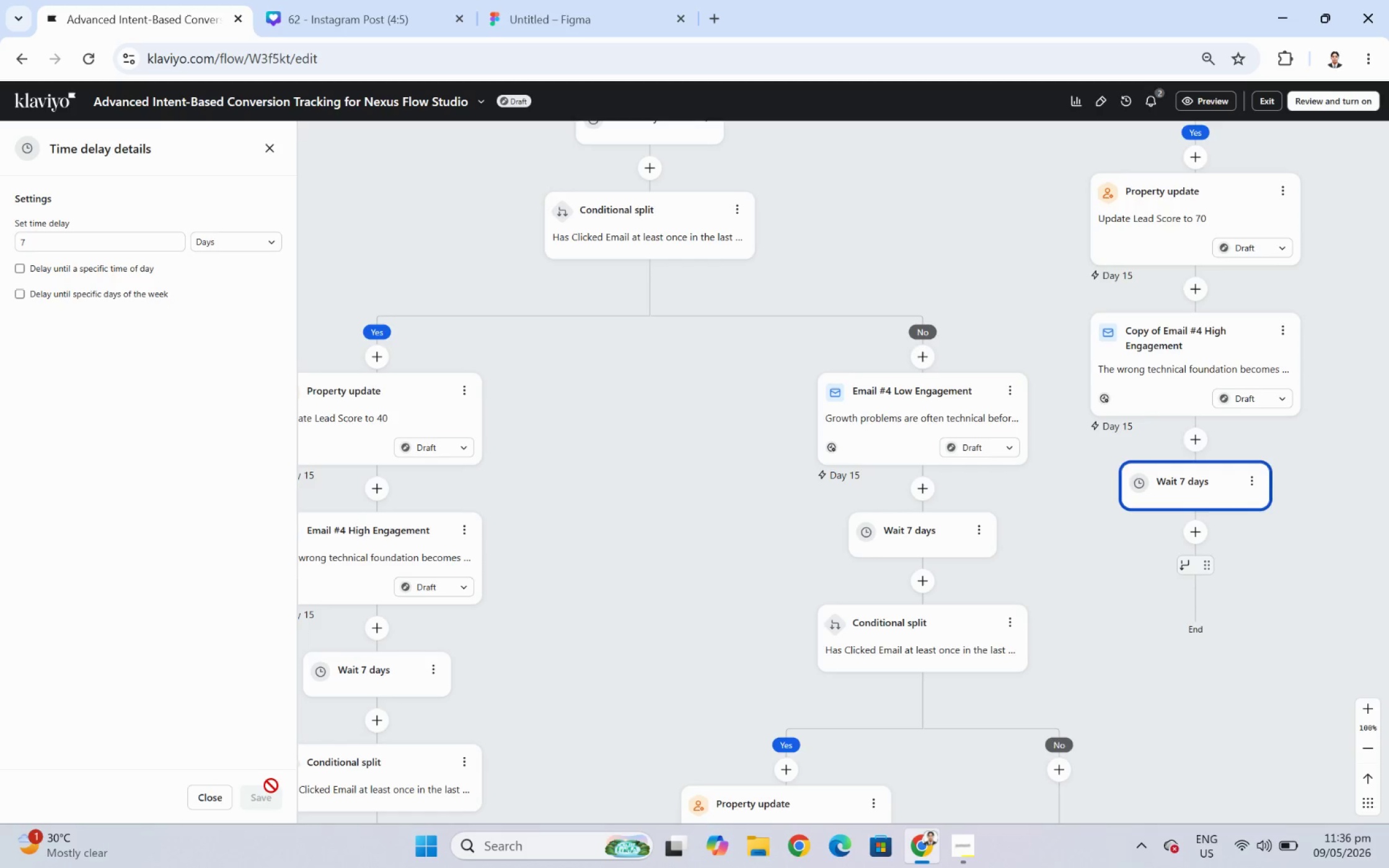 
left_click_drag(start_coordinate=[1152, 654], to_coordinate=[837, 550])
 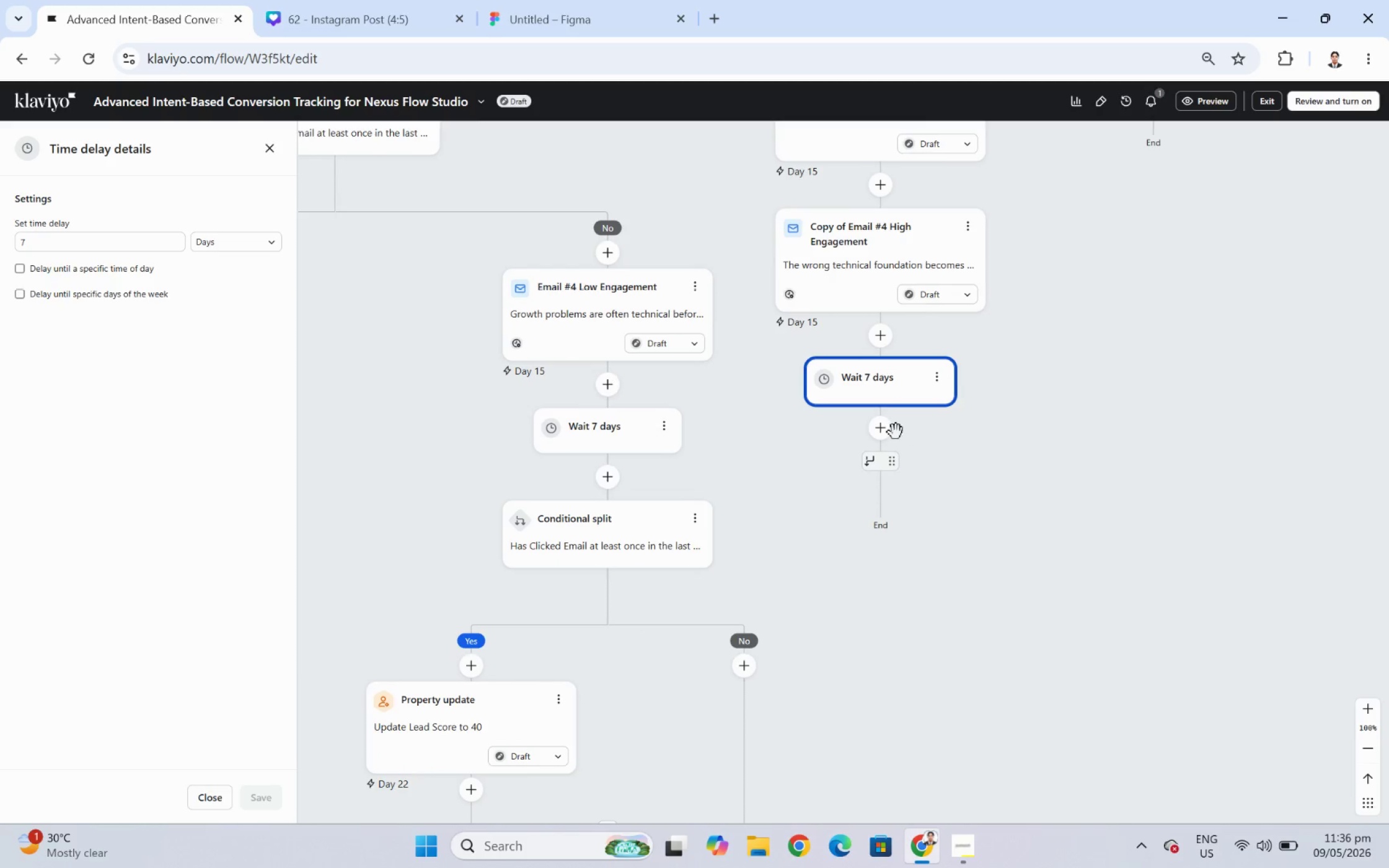 
left_click([884, 428])
 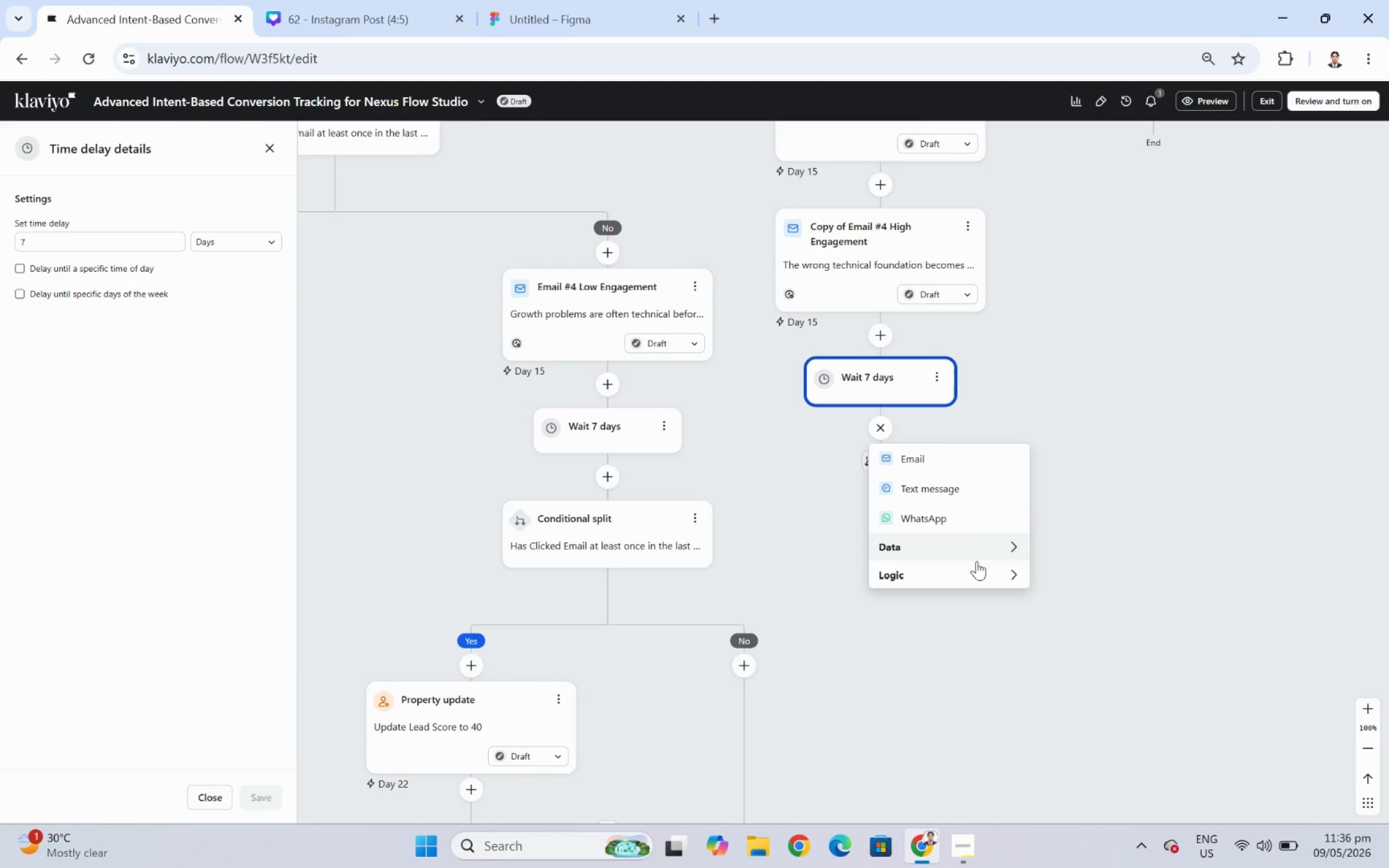 
left_click([969, 572])
 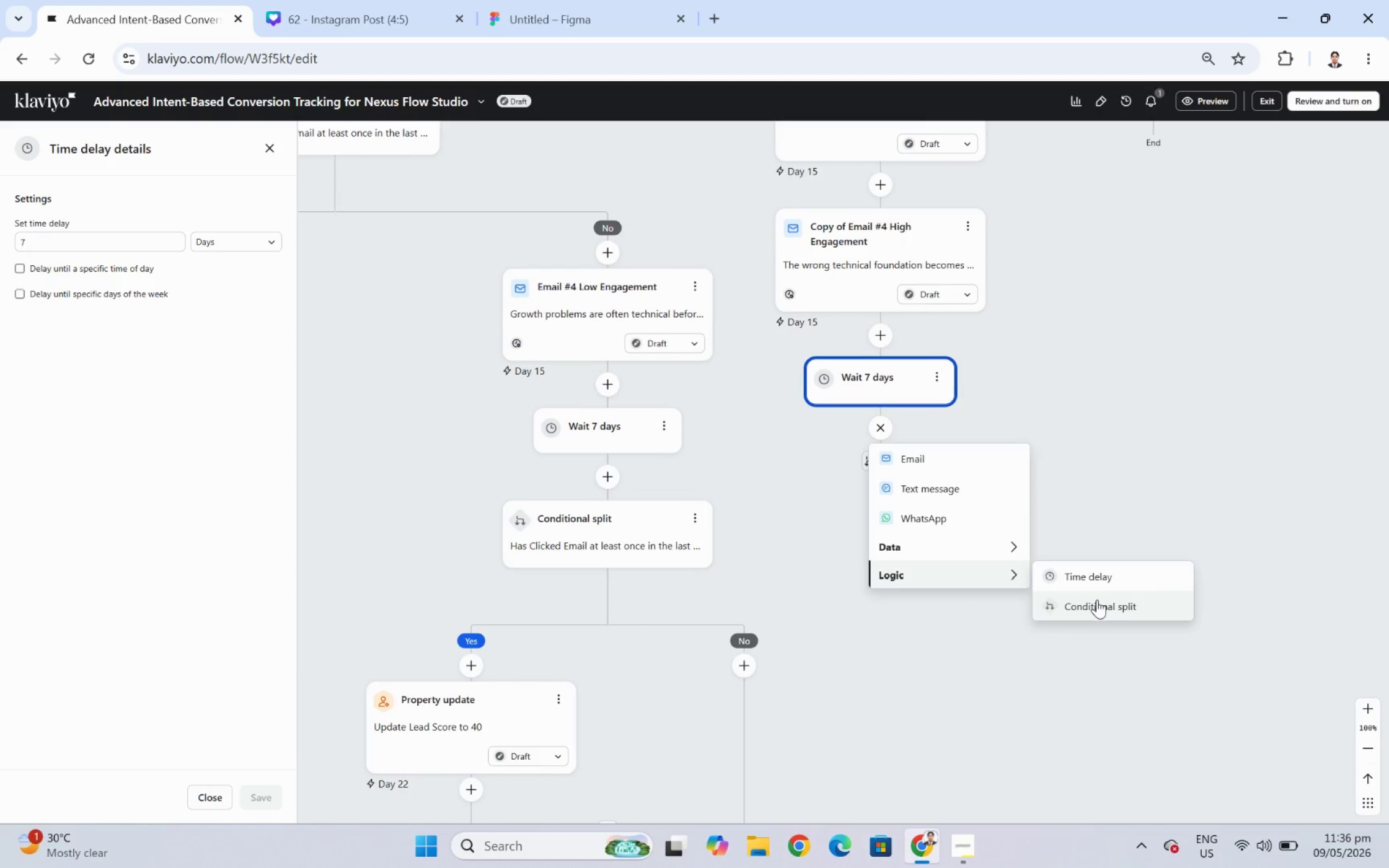 
left_click([1096, 599])
 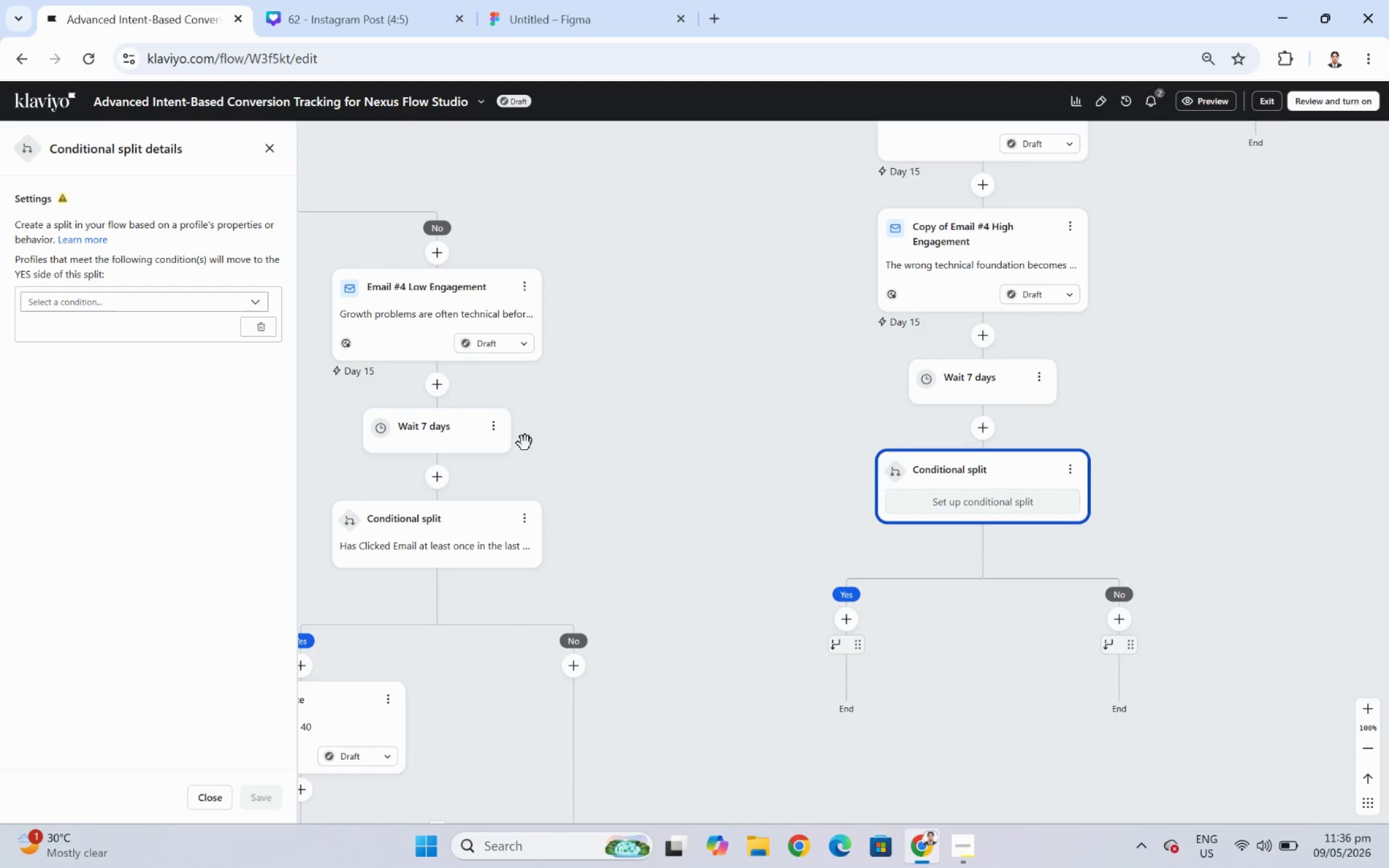 
left_click([102, 300])
 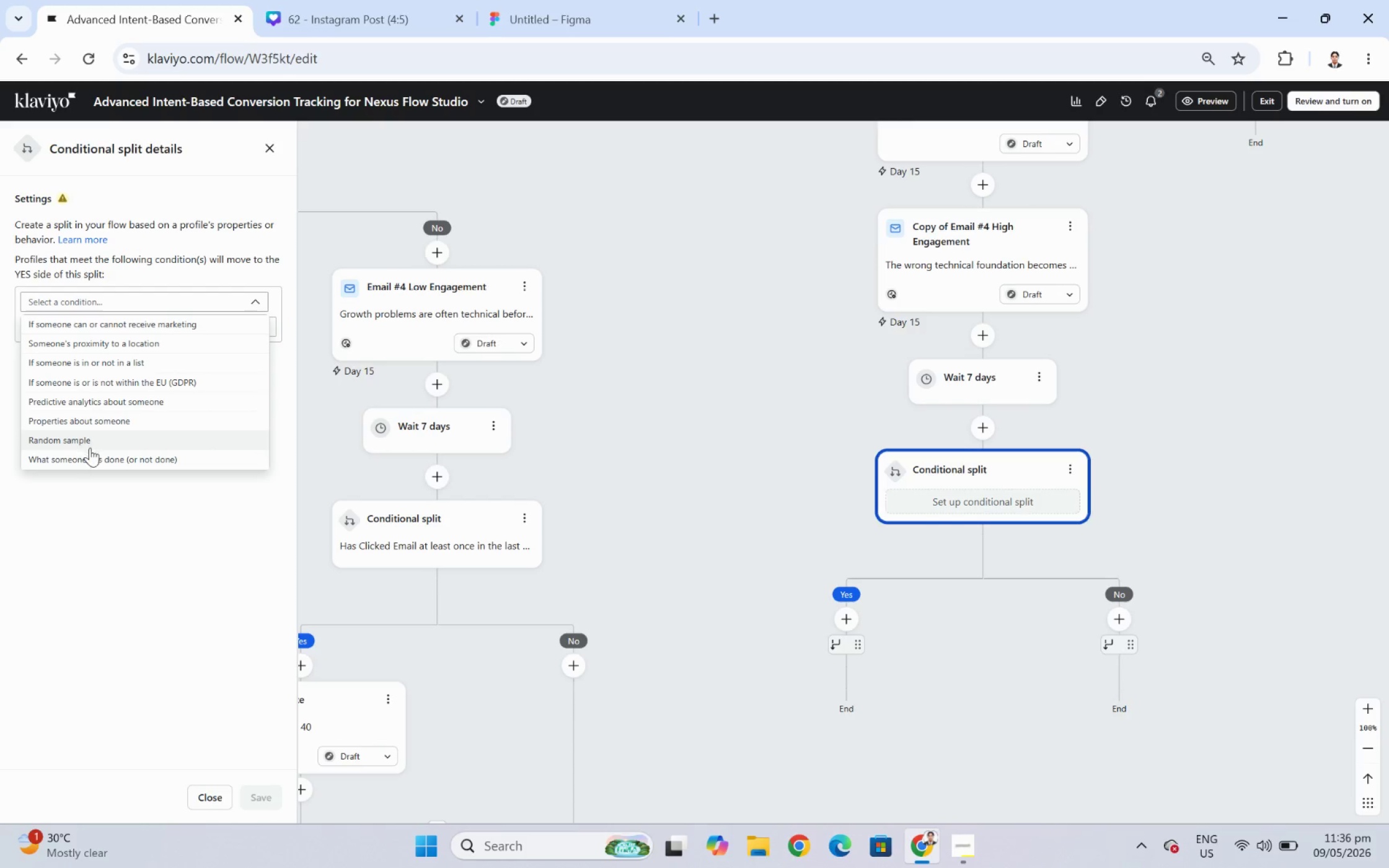 
left_click([90, 457])
 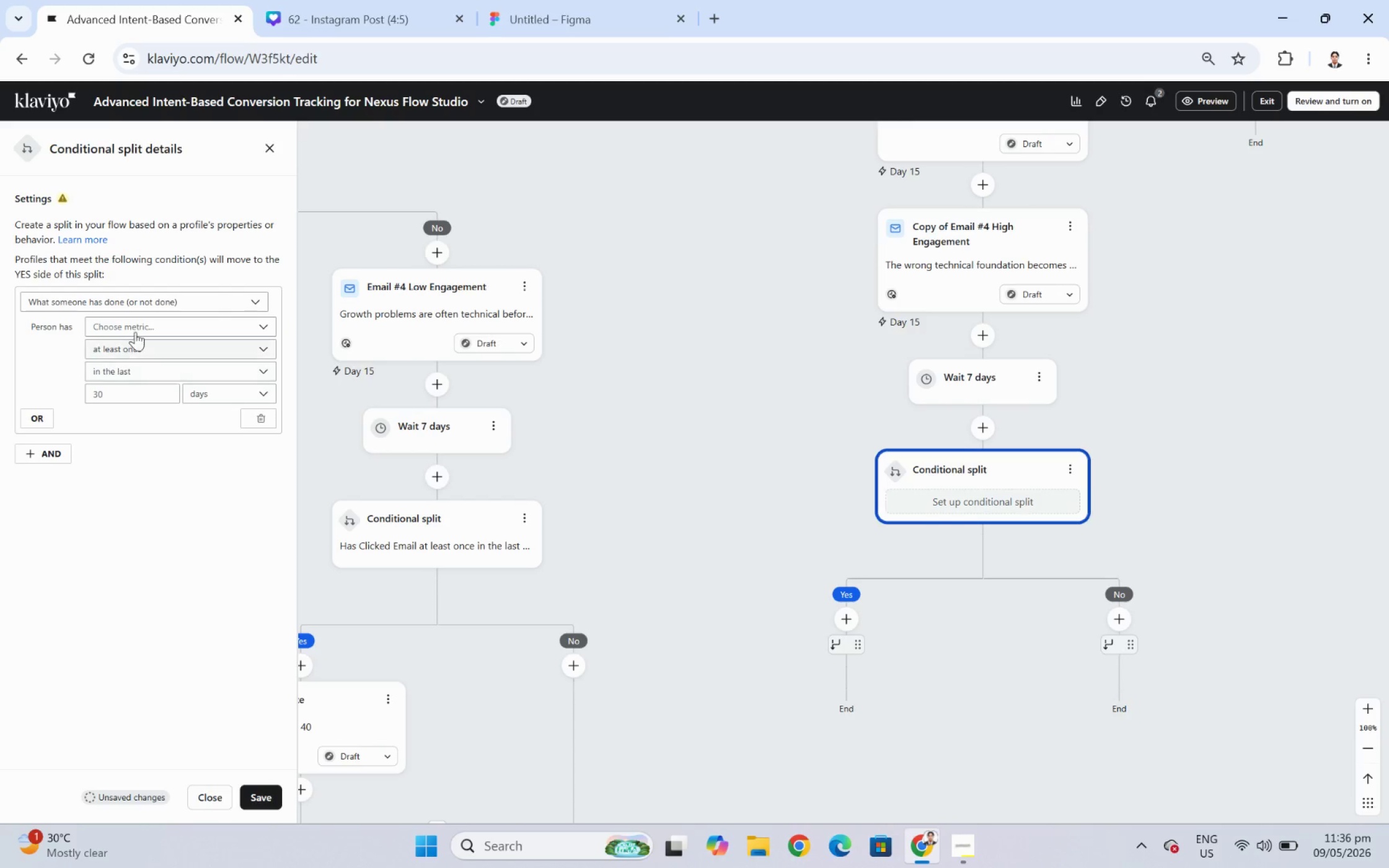 
left_click([139, 326])
 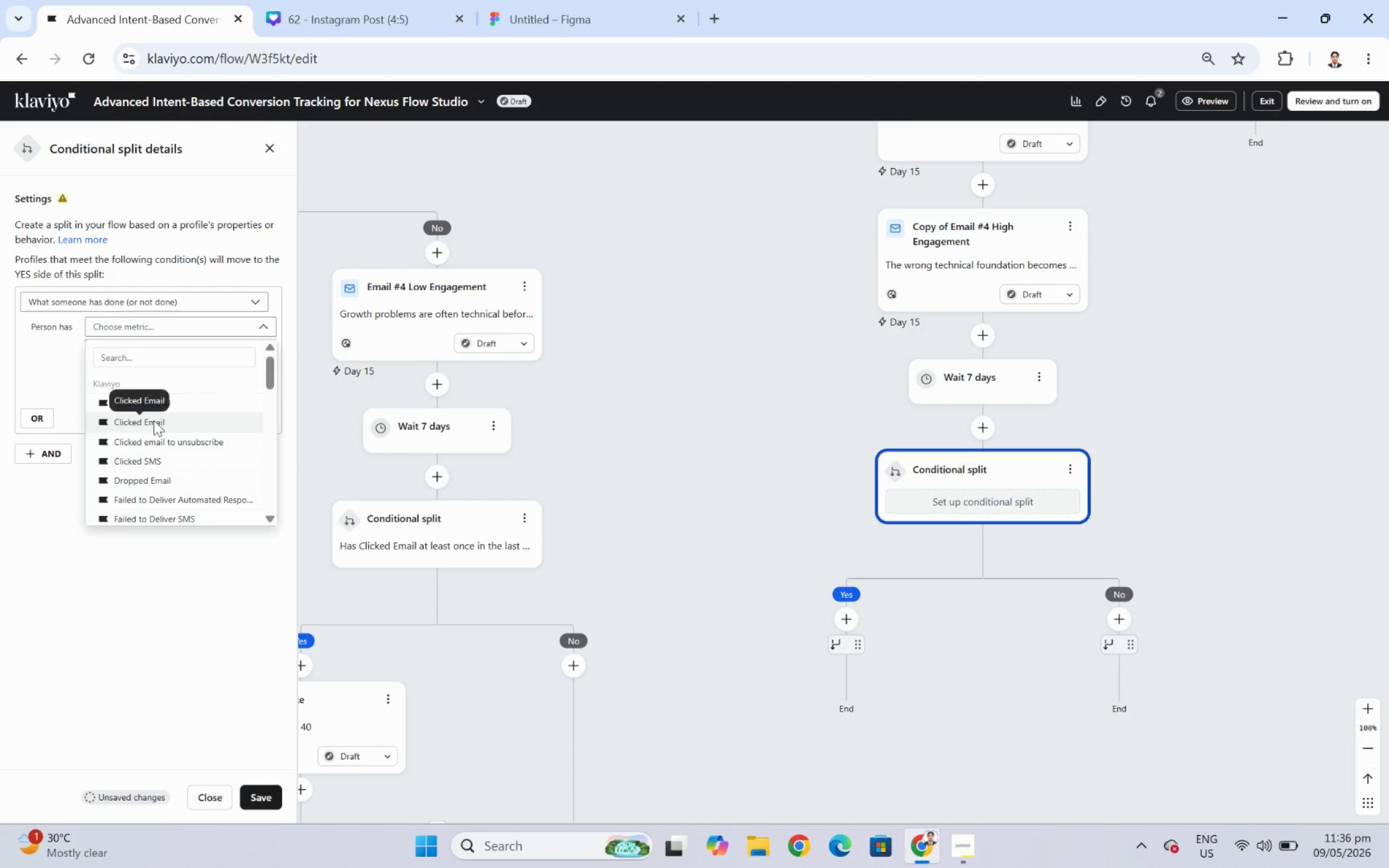 
left_click([250, 323])
 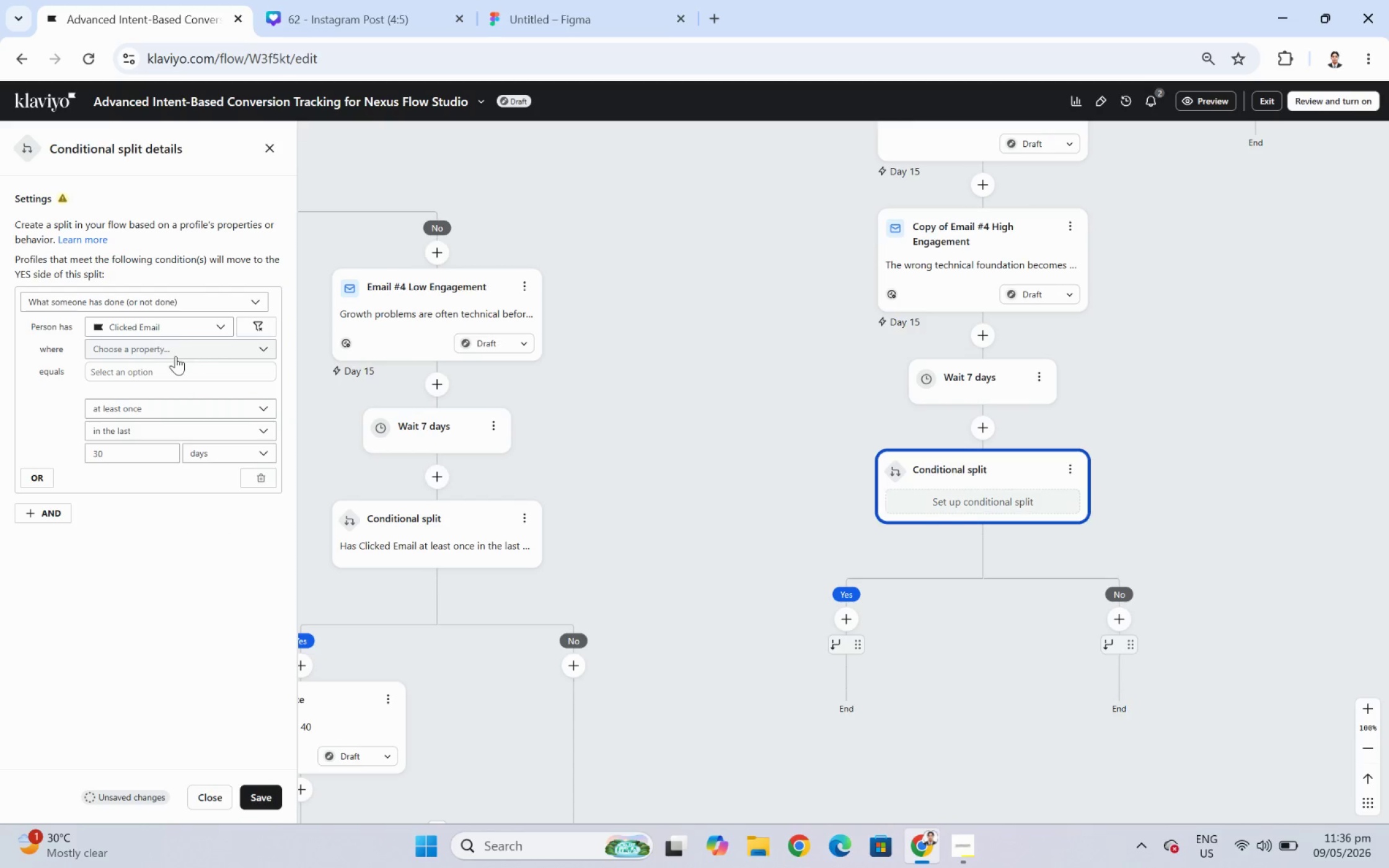 
left_click([175, 356])
 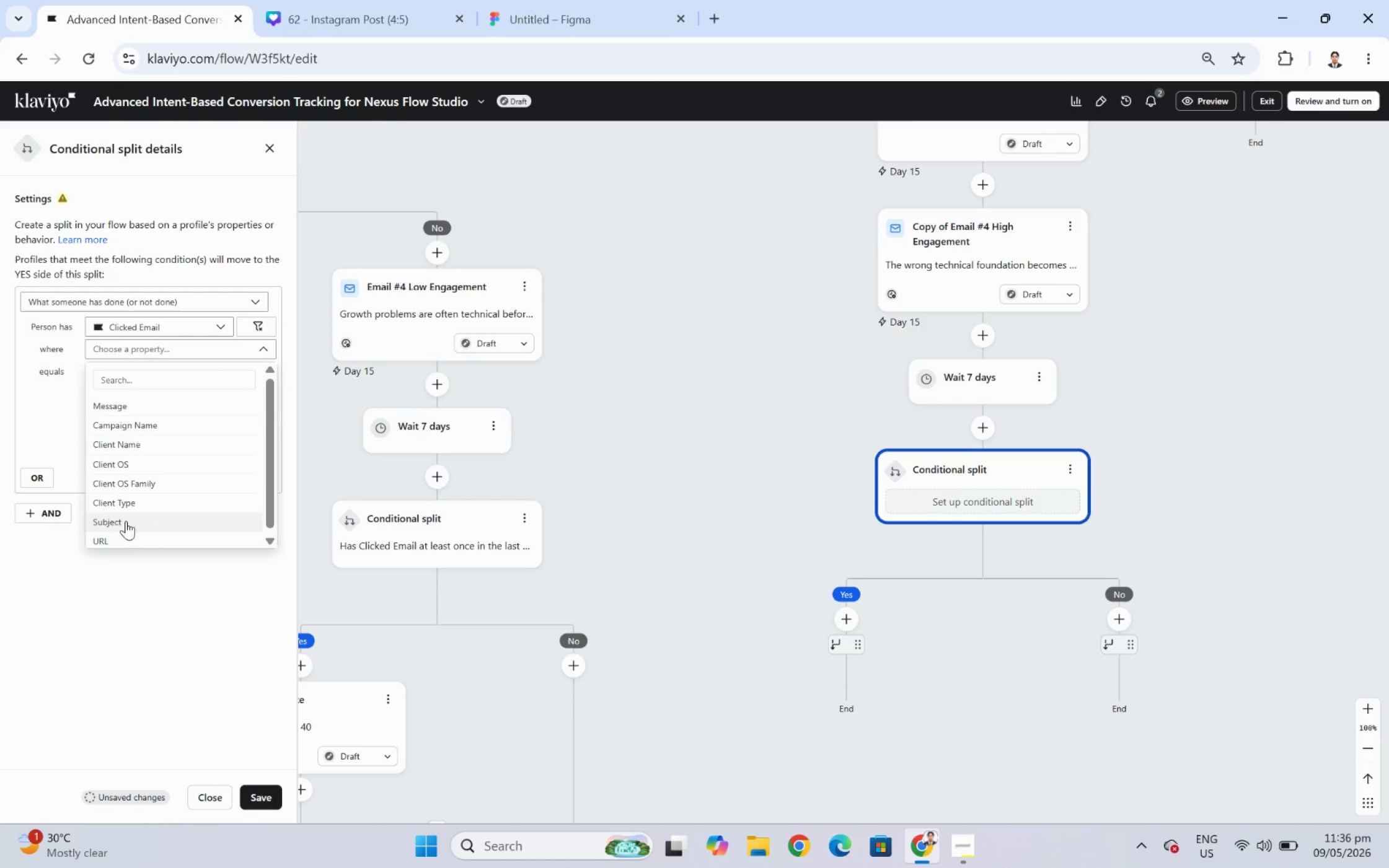 
left_click([129, 541])
 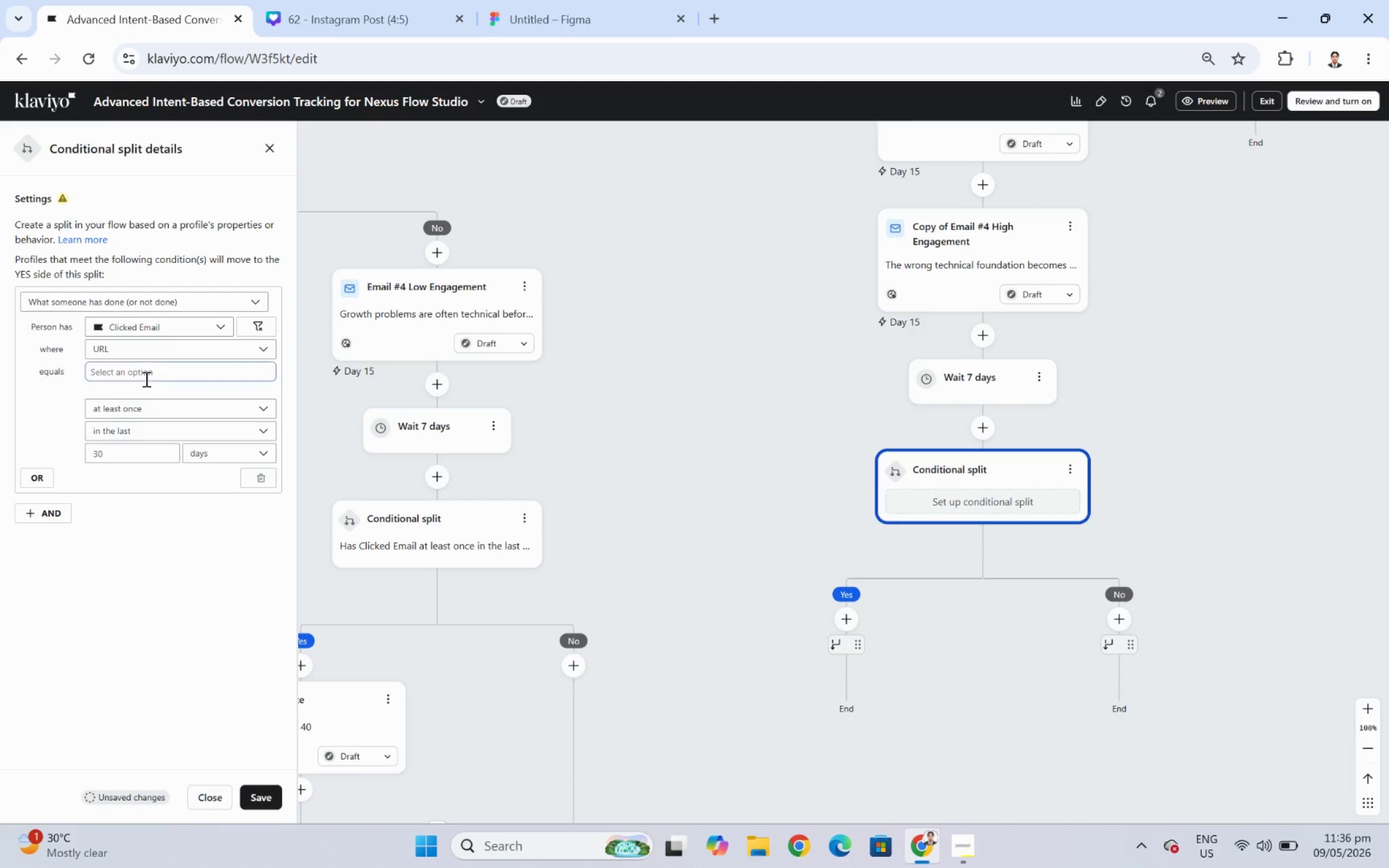 
left_click([145, 376])
 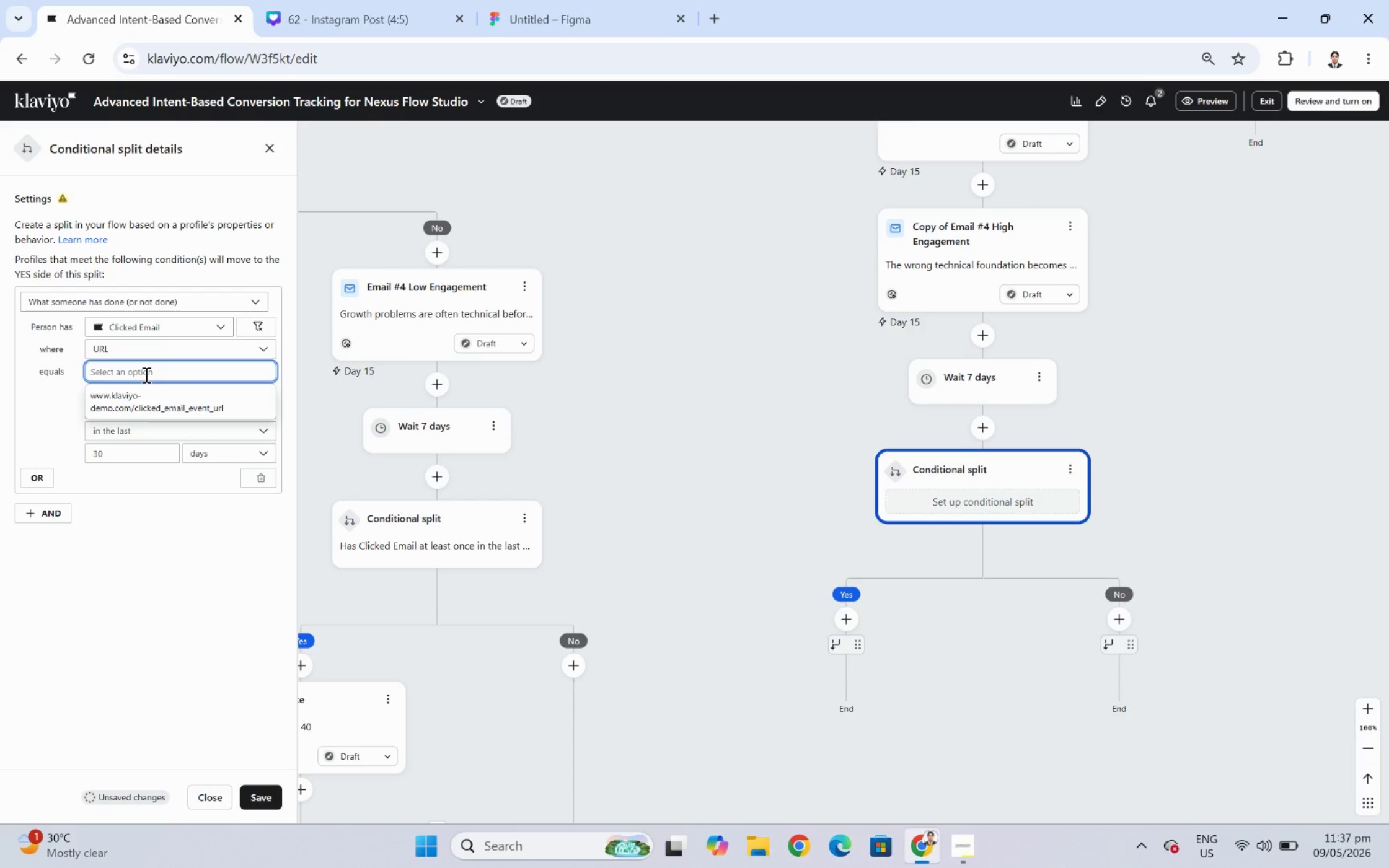 
key(Control+V)
 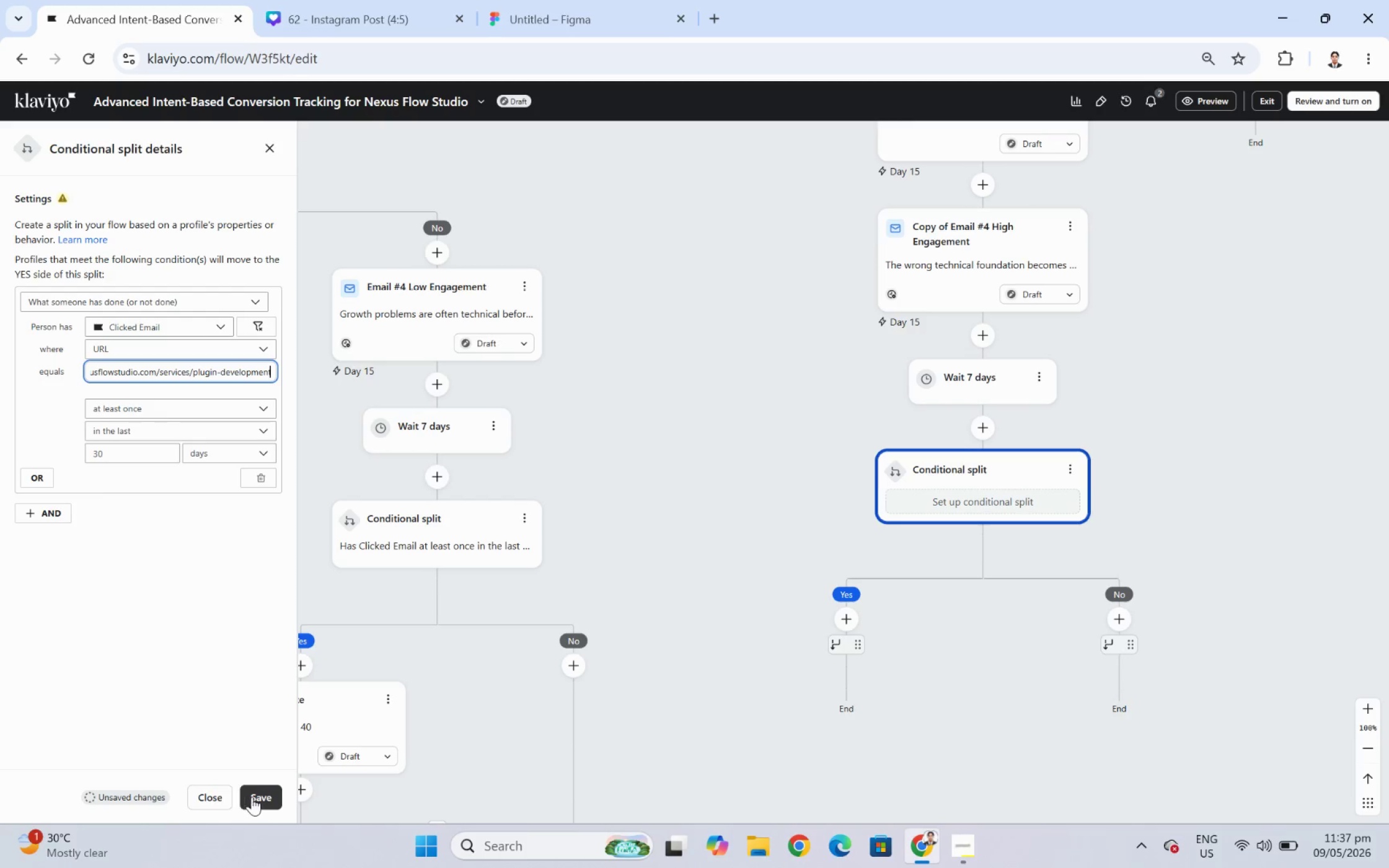 
left_click([258, 796])
 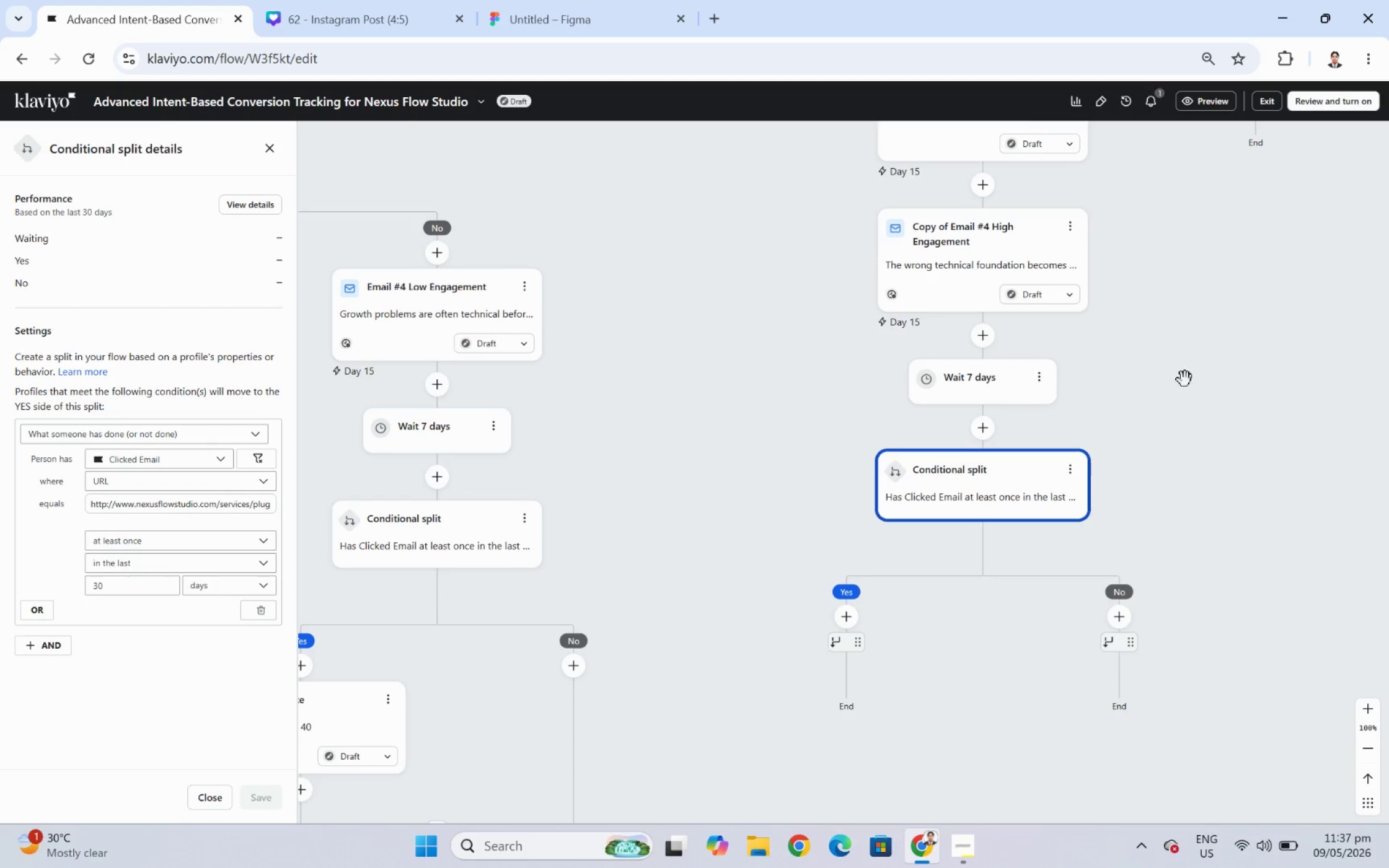 
left_click_drag(start_coordinate=[783, 468], to_coordinate=[837, 509])
 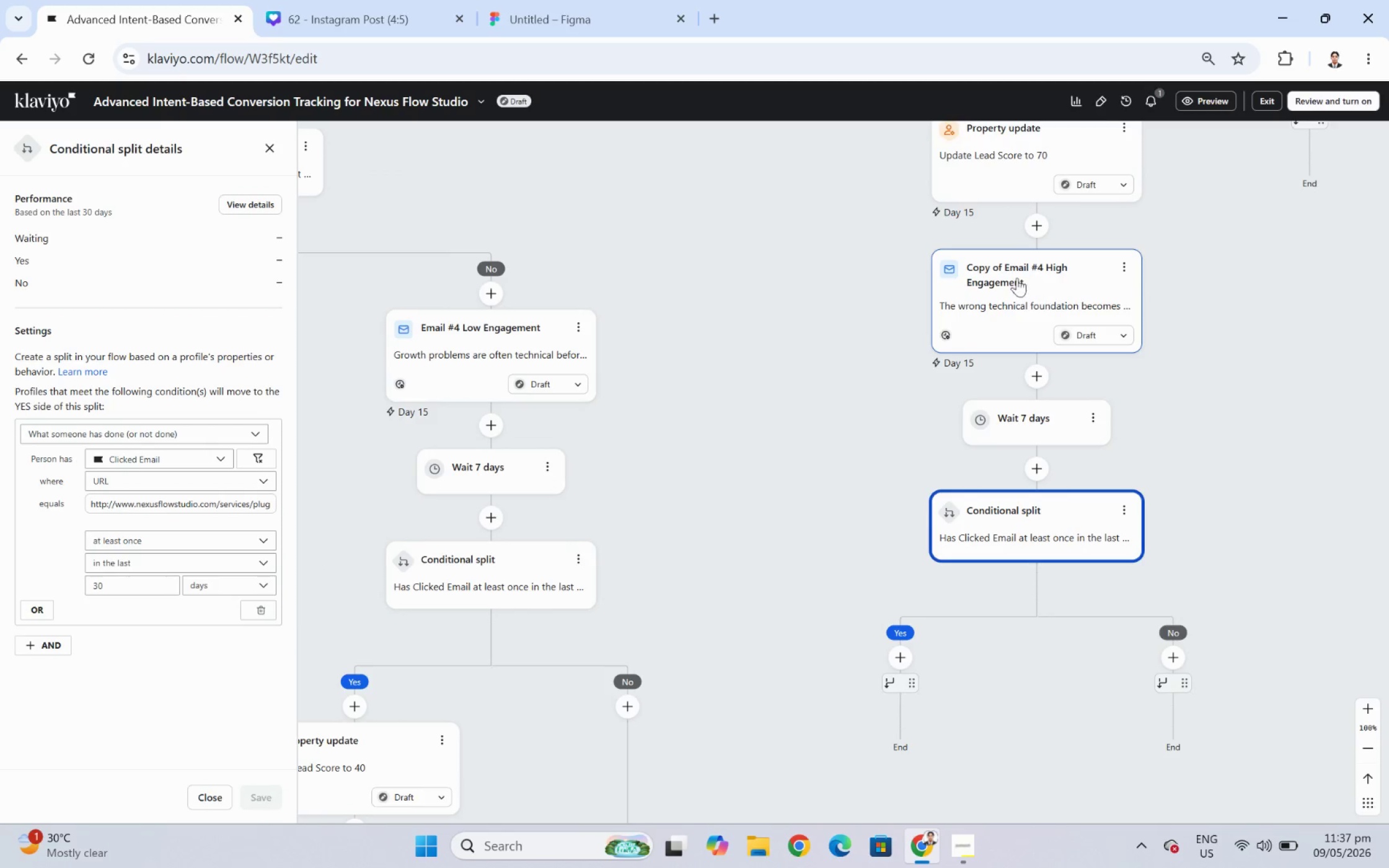 
left_click([1006, 278])
 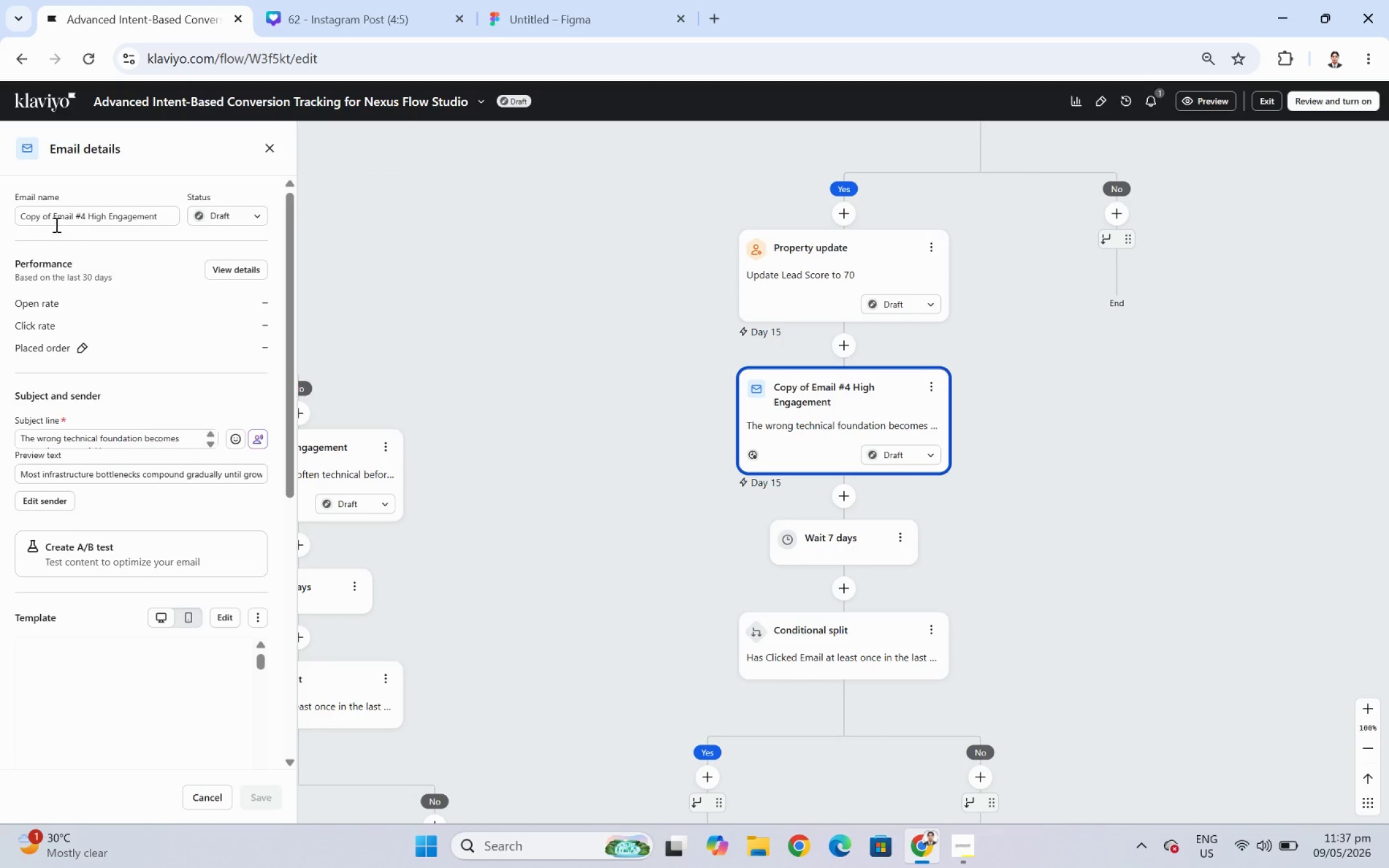 
left_click_drag(start_coordinate=[52, 218], to_coordinate=[0, 226])
 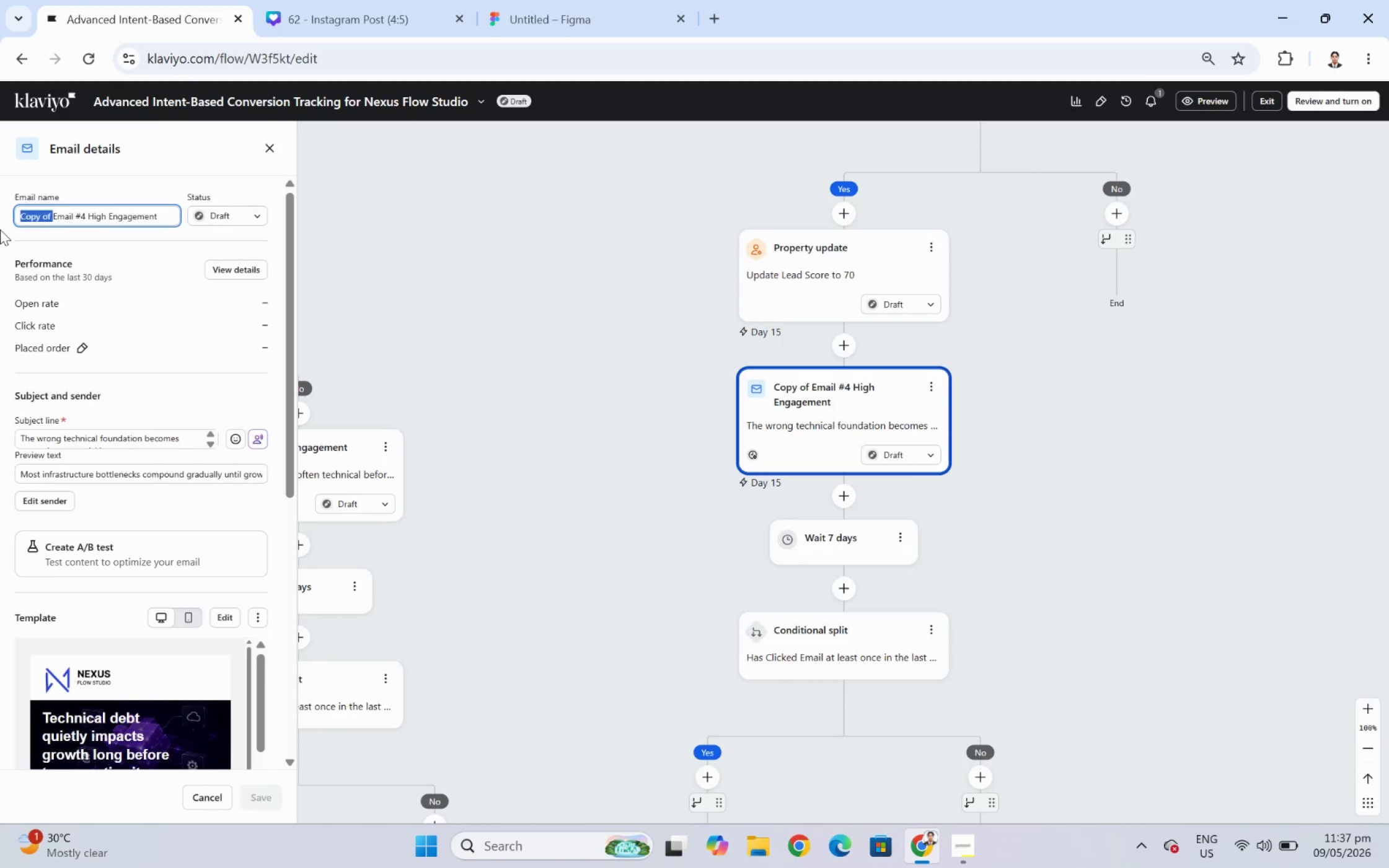 
key(Backspace)
 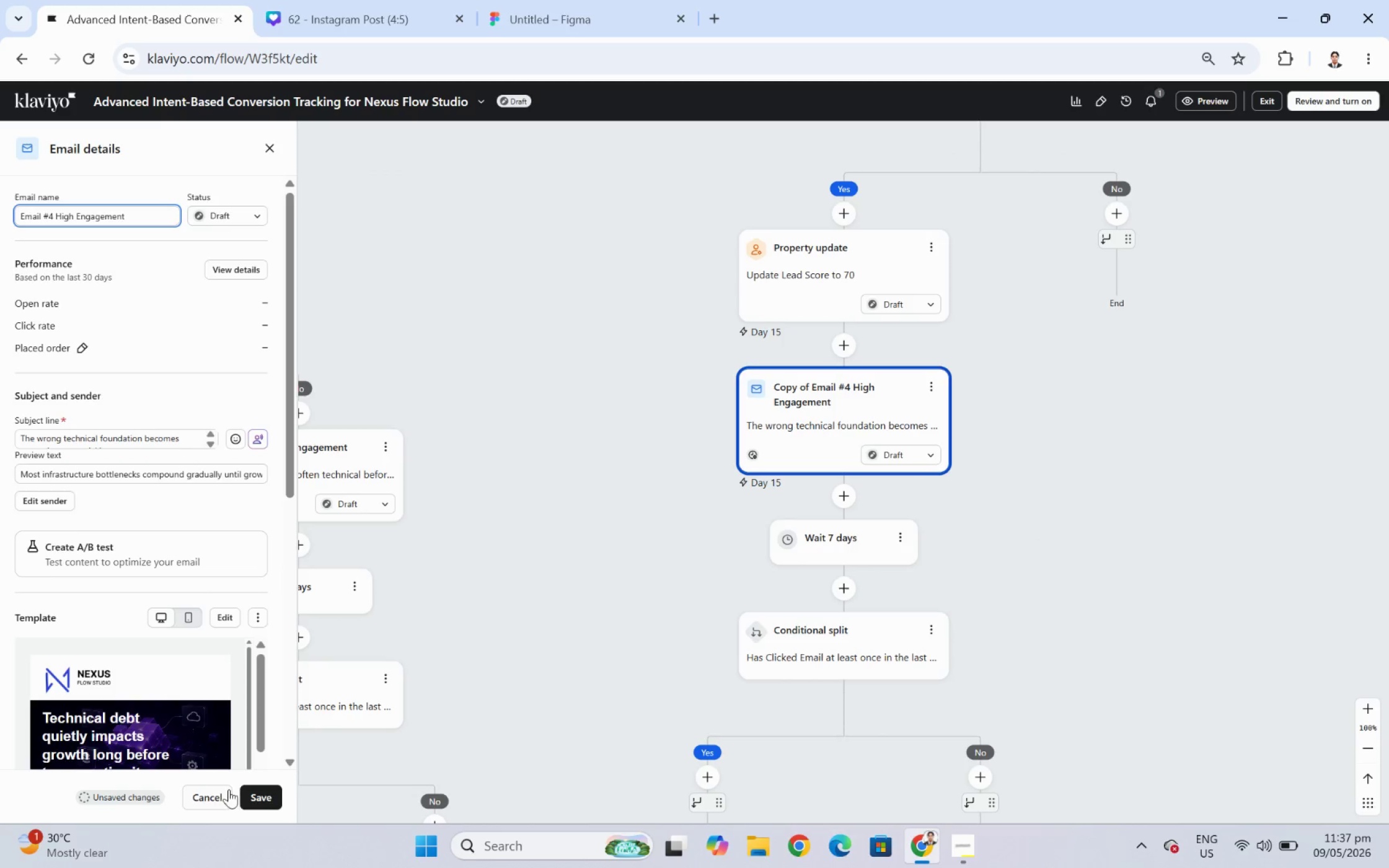 
left_click([258, 793])
 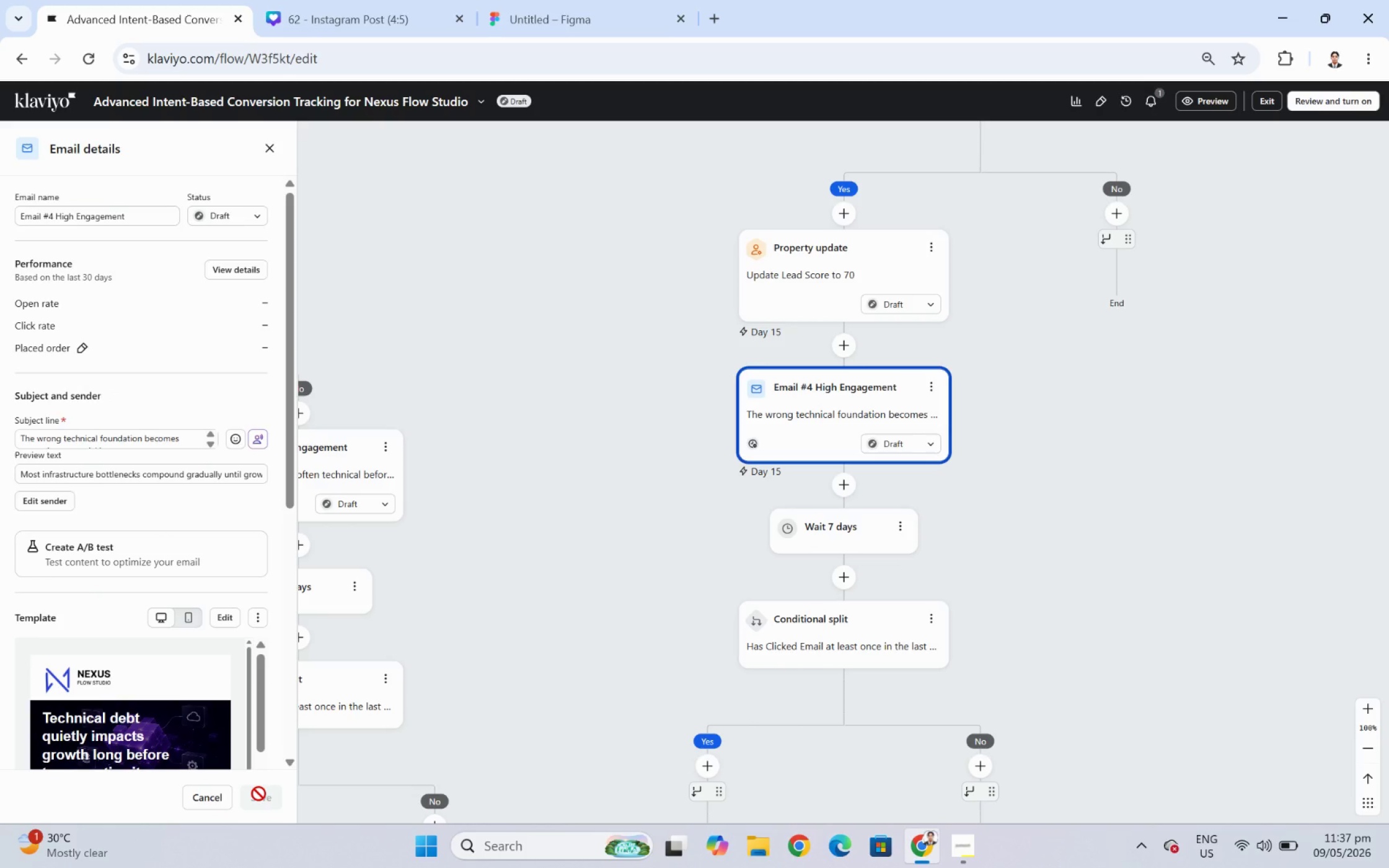 
wait(37.28)
 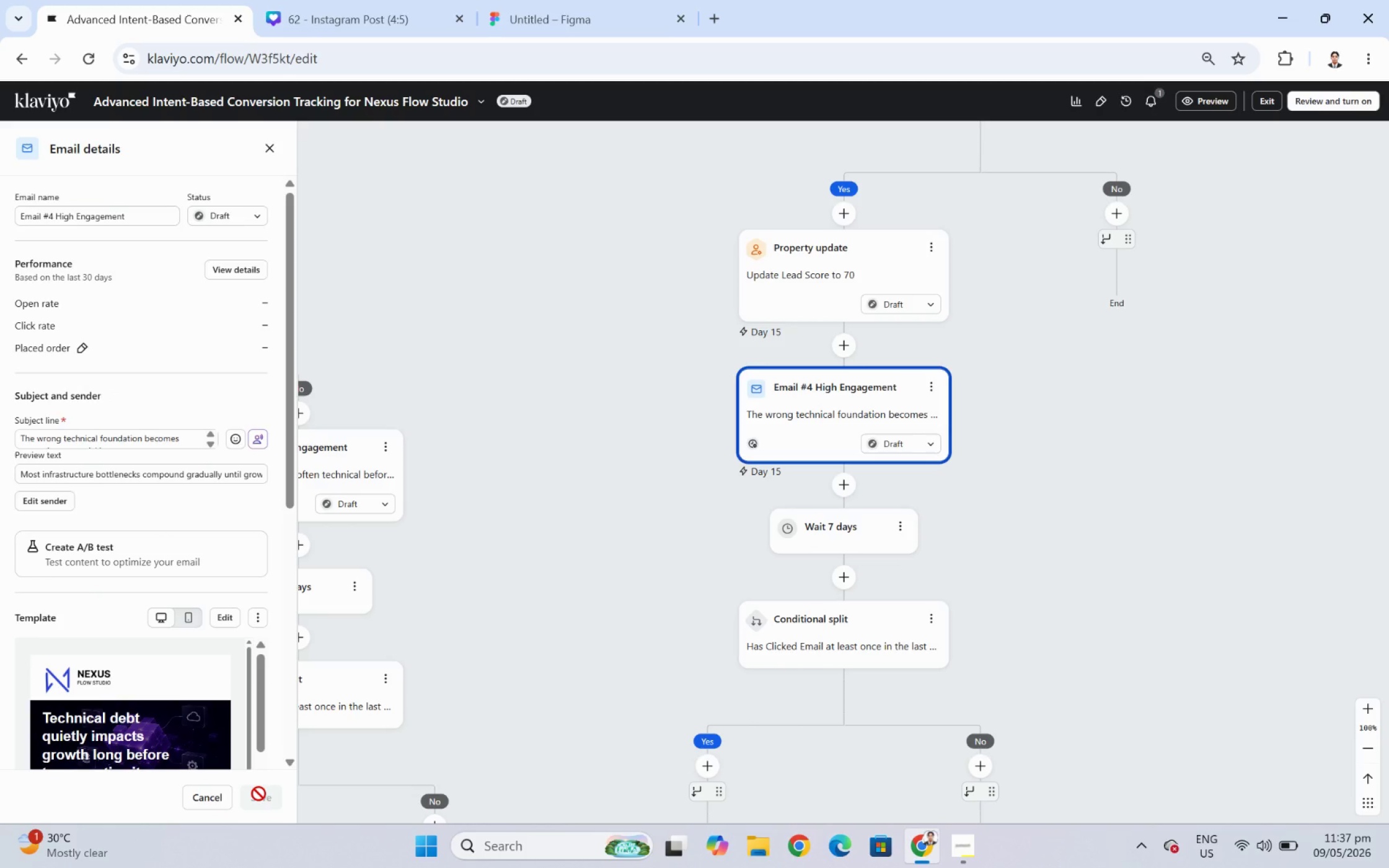 
left_click_drag(start_coordinate=[1095, 617], to_coordinate=[1056, 535])
 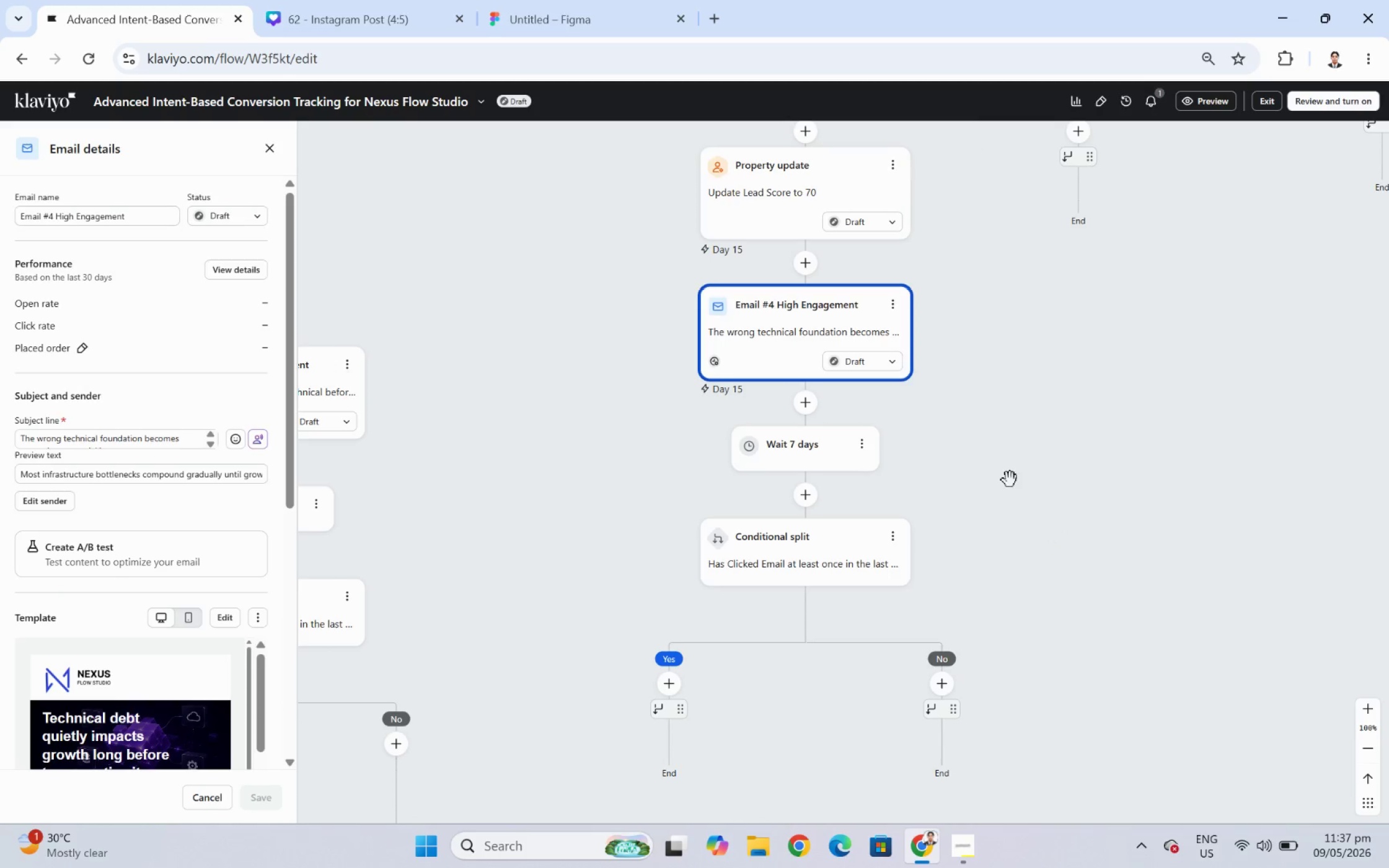 
left_click_drag(start_coordinate=[1003, 593], to_coordinate=[1018, 535])
 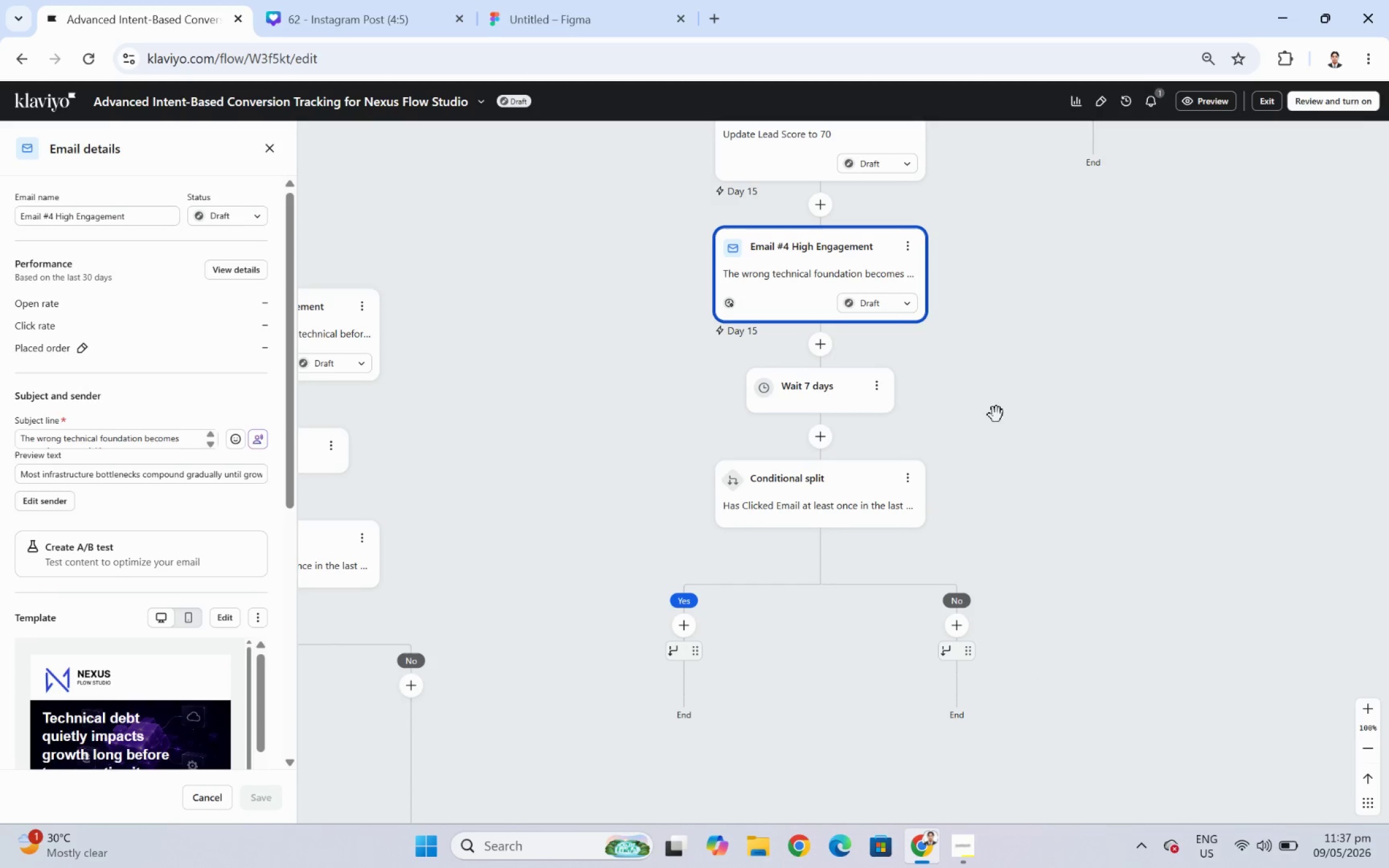 
left_click_drag(start_coordinate=[996, 408], to_coordinate=[1101, 427])
 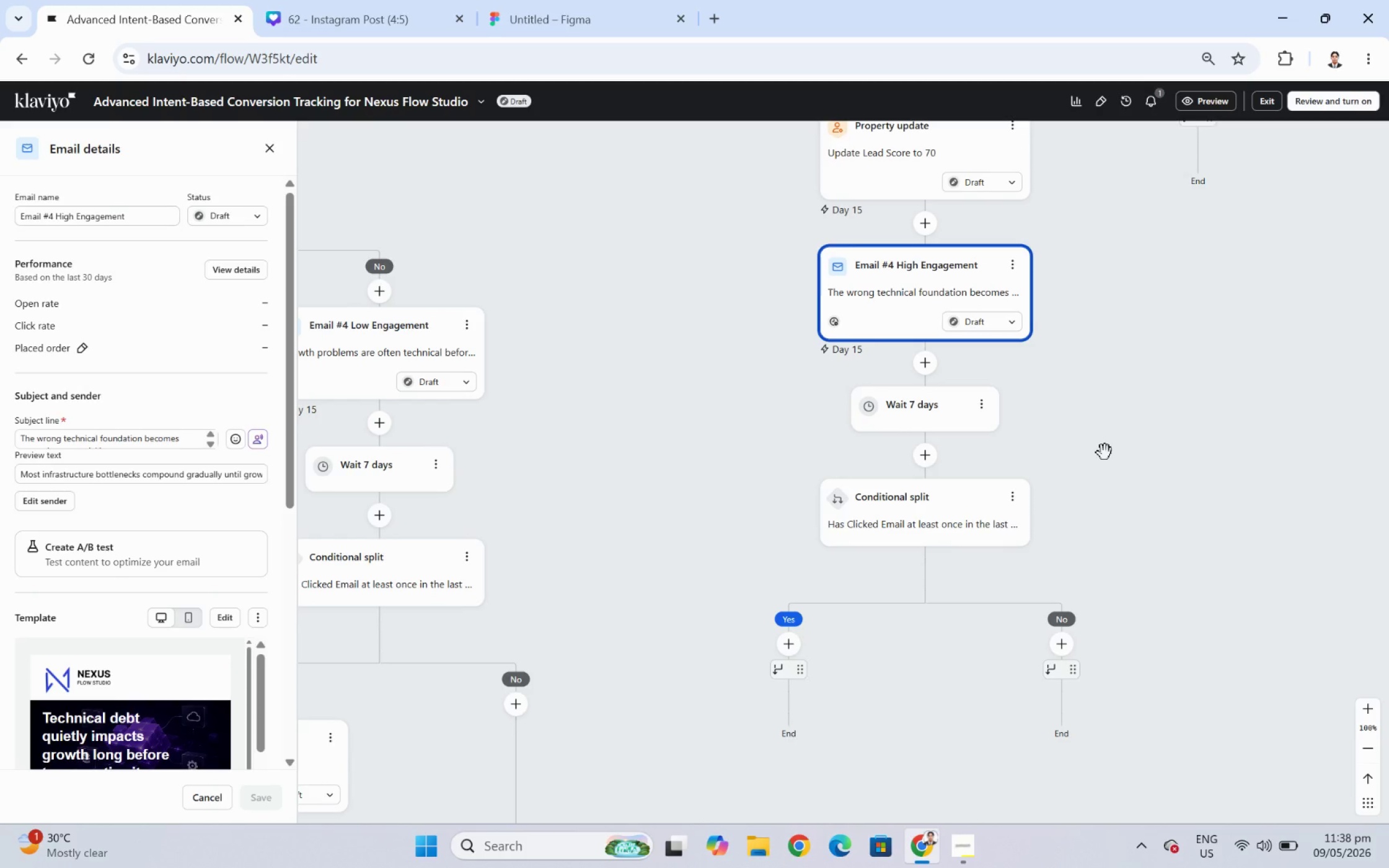 
wait(25.55)
 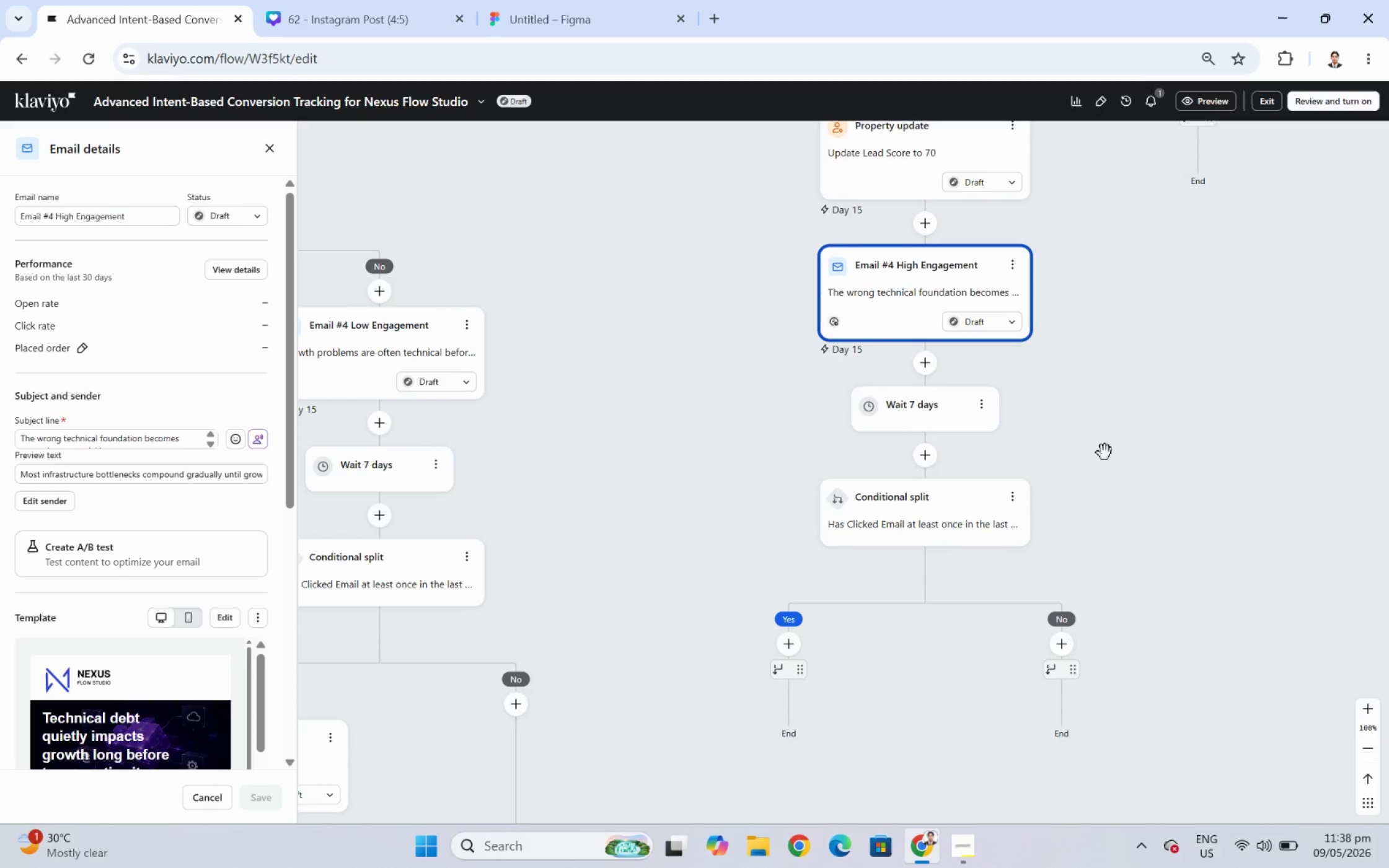 
left_click_drag(start_coordinate=[720, 492], to_coordinate=[857, 666])
 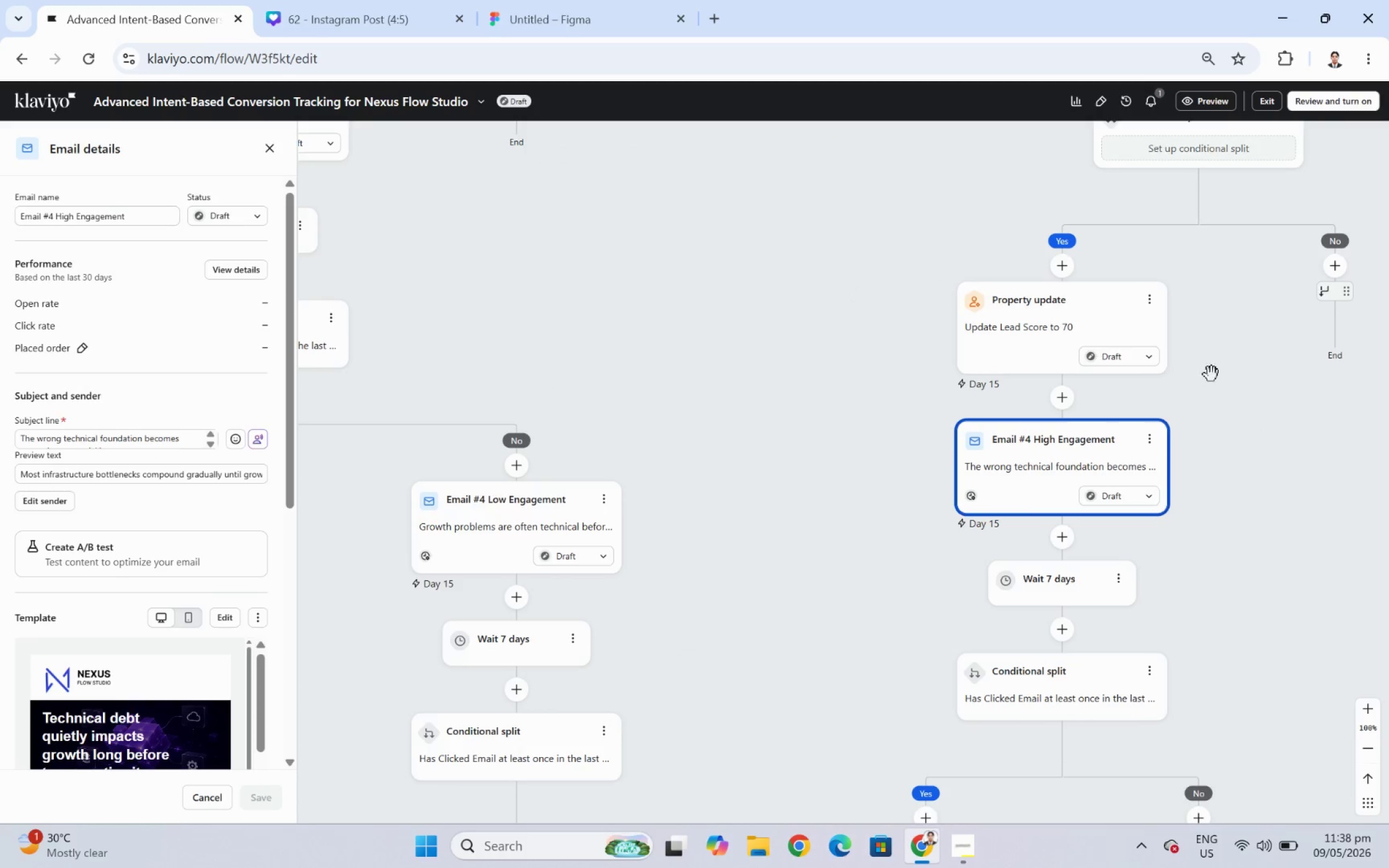 
left_click_drag(start_coordinate=[1247, 359], to_coordinate=[1018, 411])
 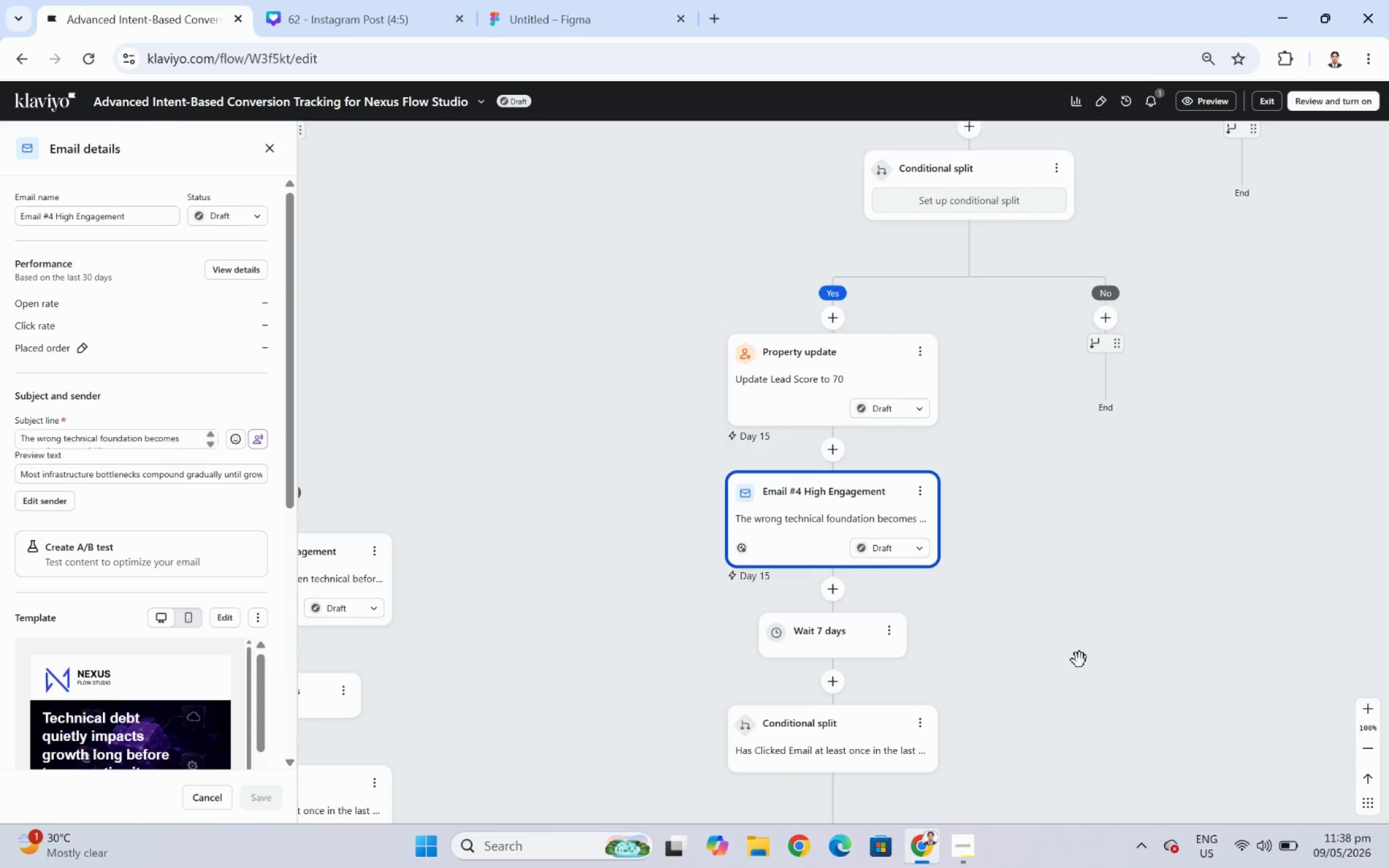 
left_click_drag(start_coordinate=[1079, 660], to_coordinate=[1093, 489])
 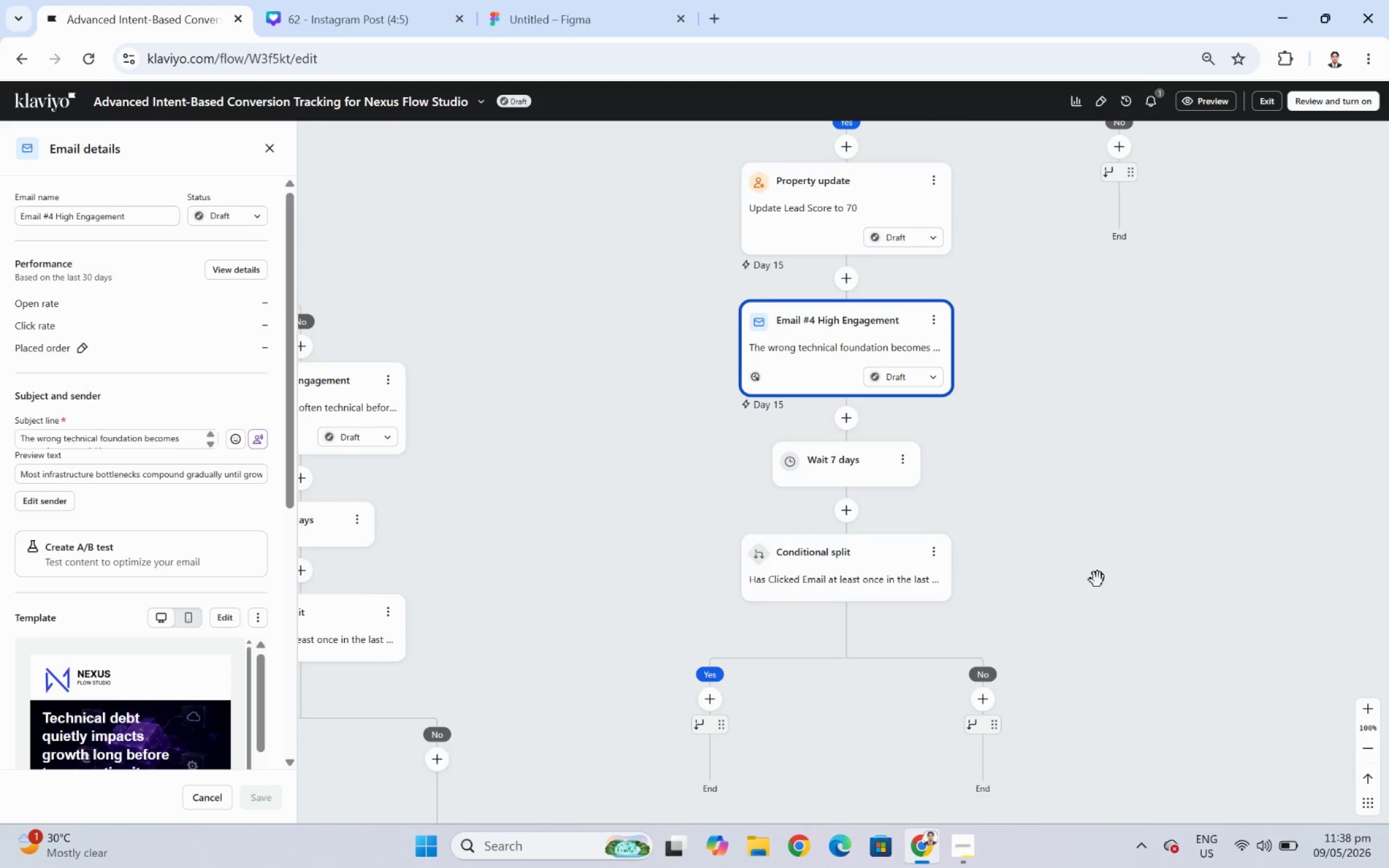 
left_click_drag(start_coordinate=[1098, 579], to_coordinate=[1101, 476])
 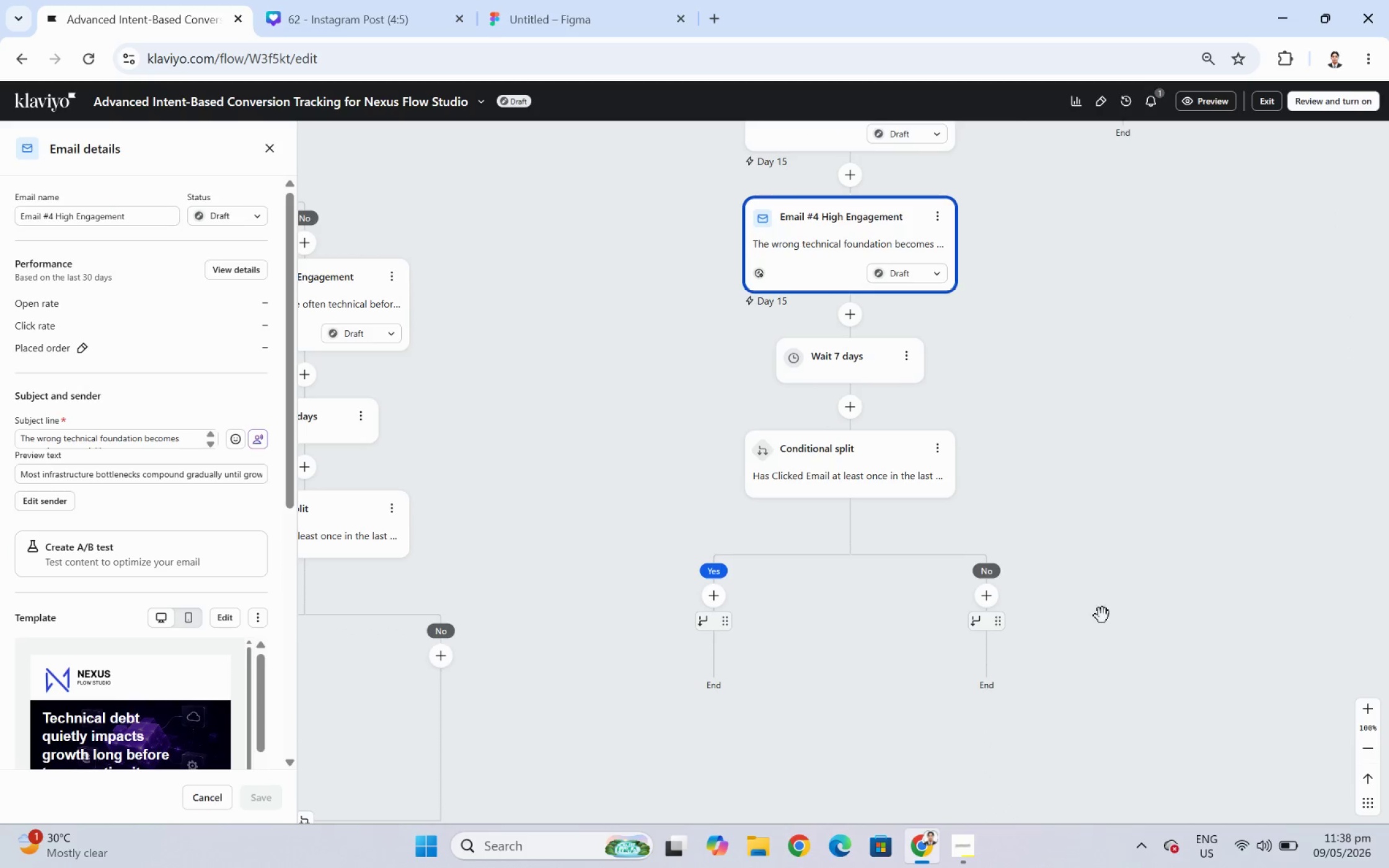 
left_click_drag(start_coordinate=[1103, 615], to_coordinate=[1106, 537])
 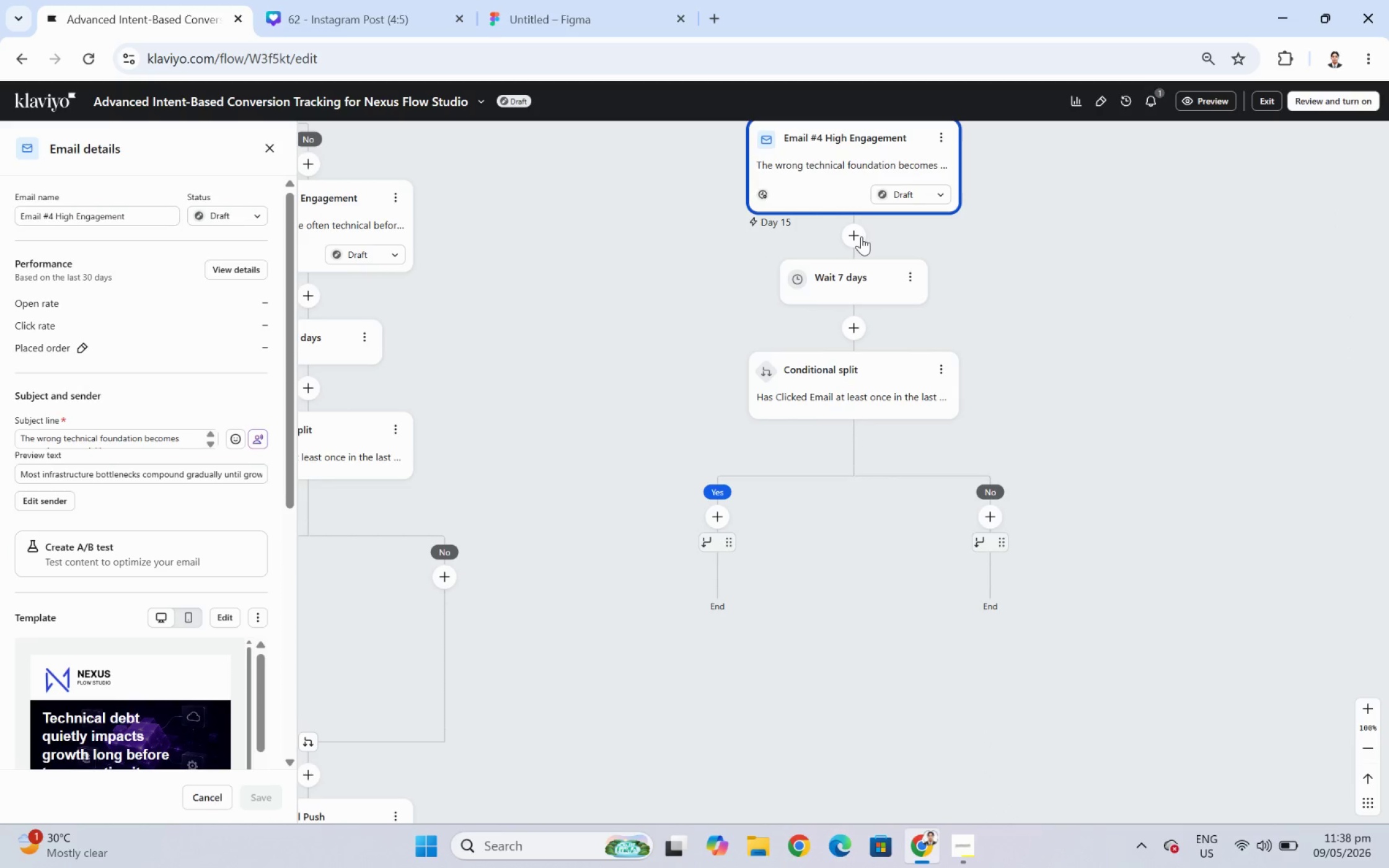 
scroll: coordinate [999, 279], scroll_direction: up, amount: 3.0
 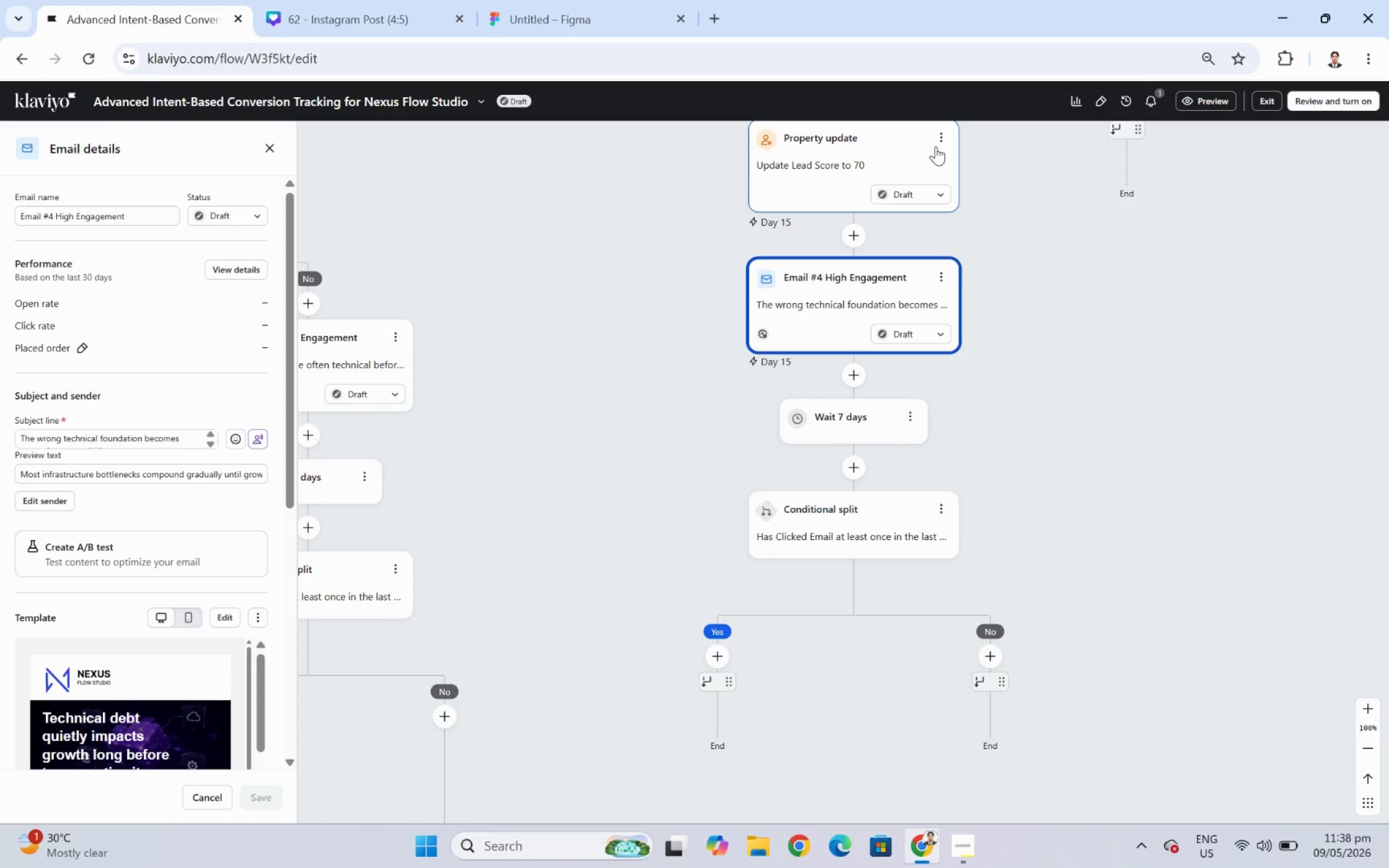 
left_click([941, 138])
 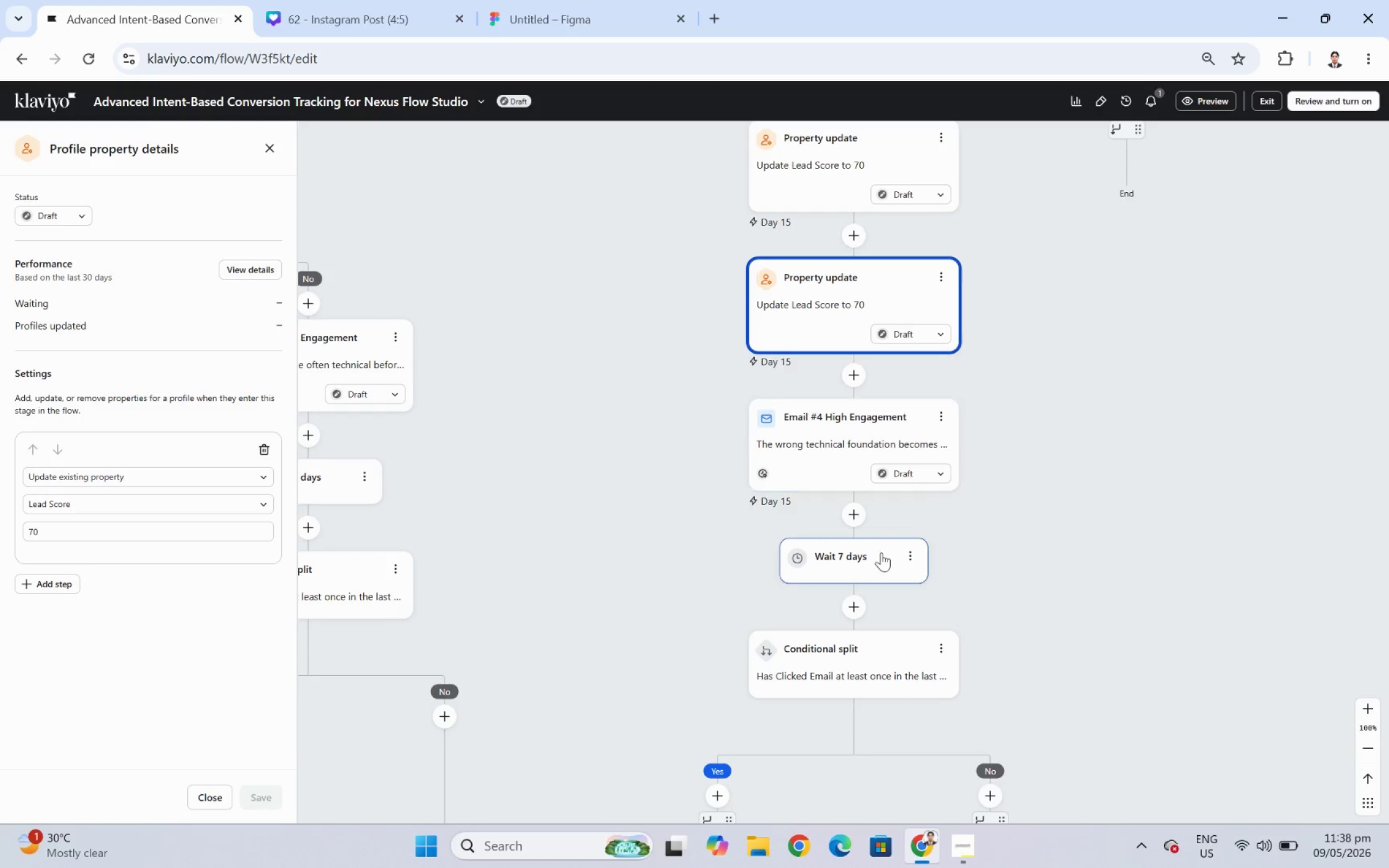 
left_click_drag(start_coordinate=[869, 284], to_coordinate=[723, 780])
 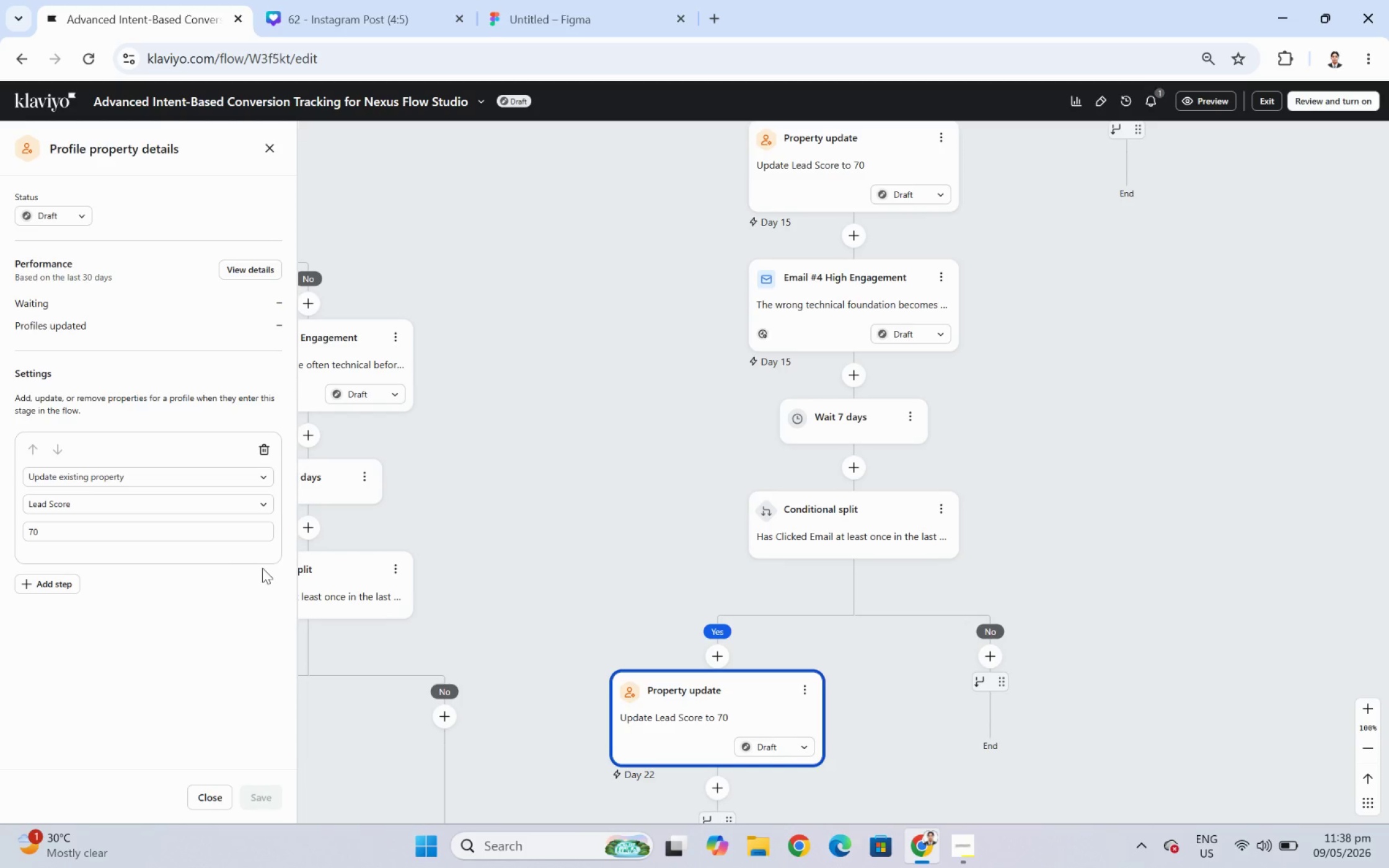 
left_click([91, 547])
 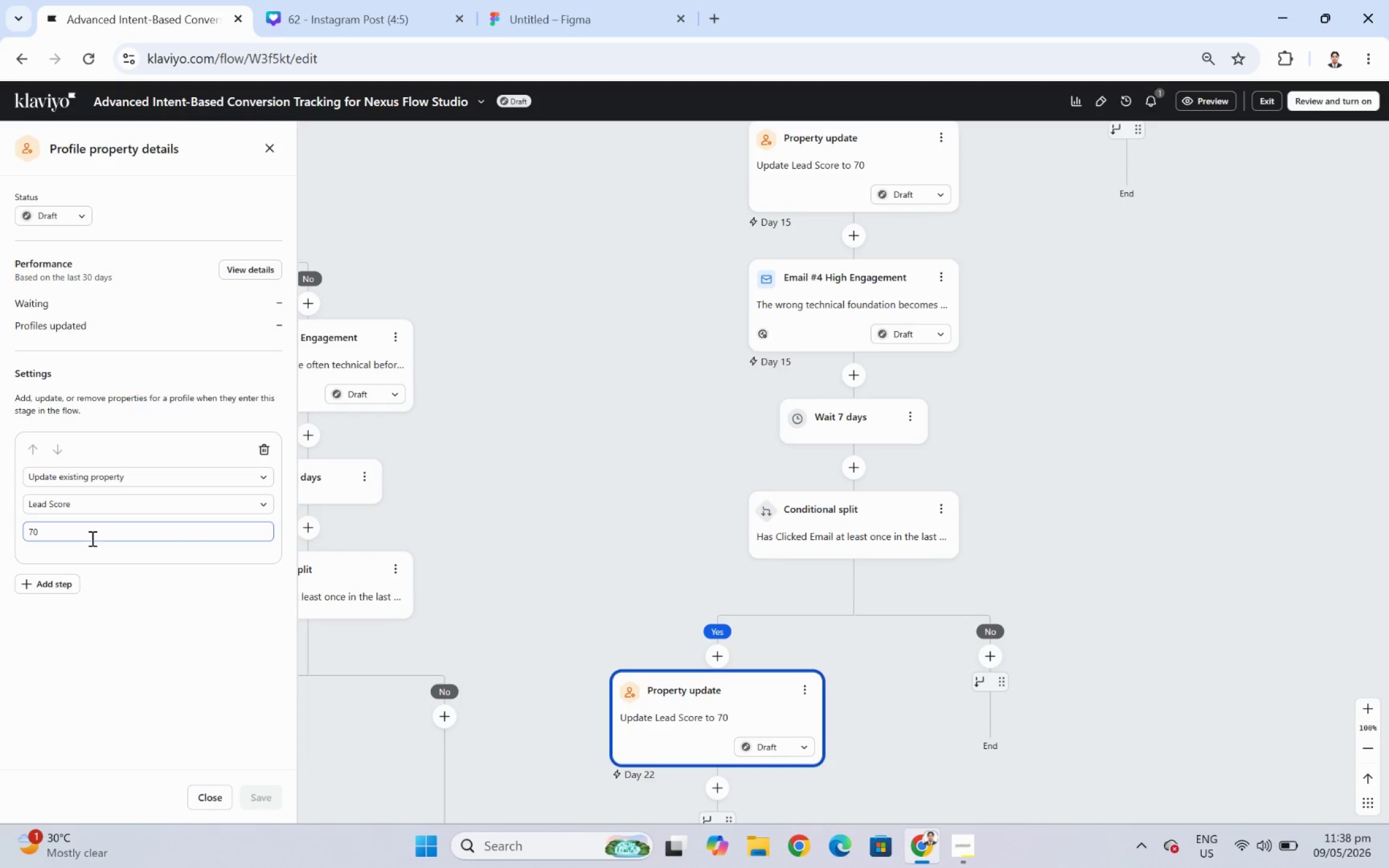 
double_click([91, 537])
 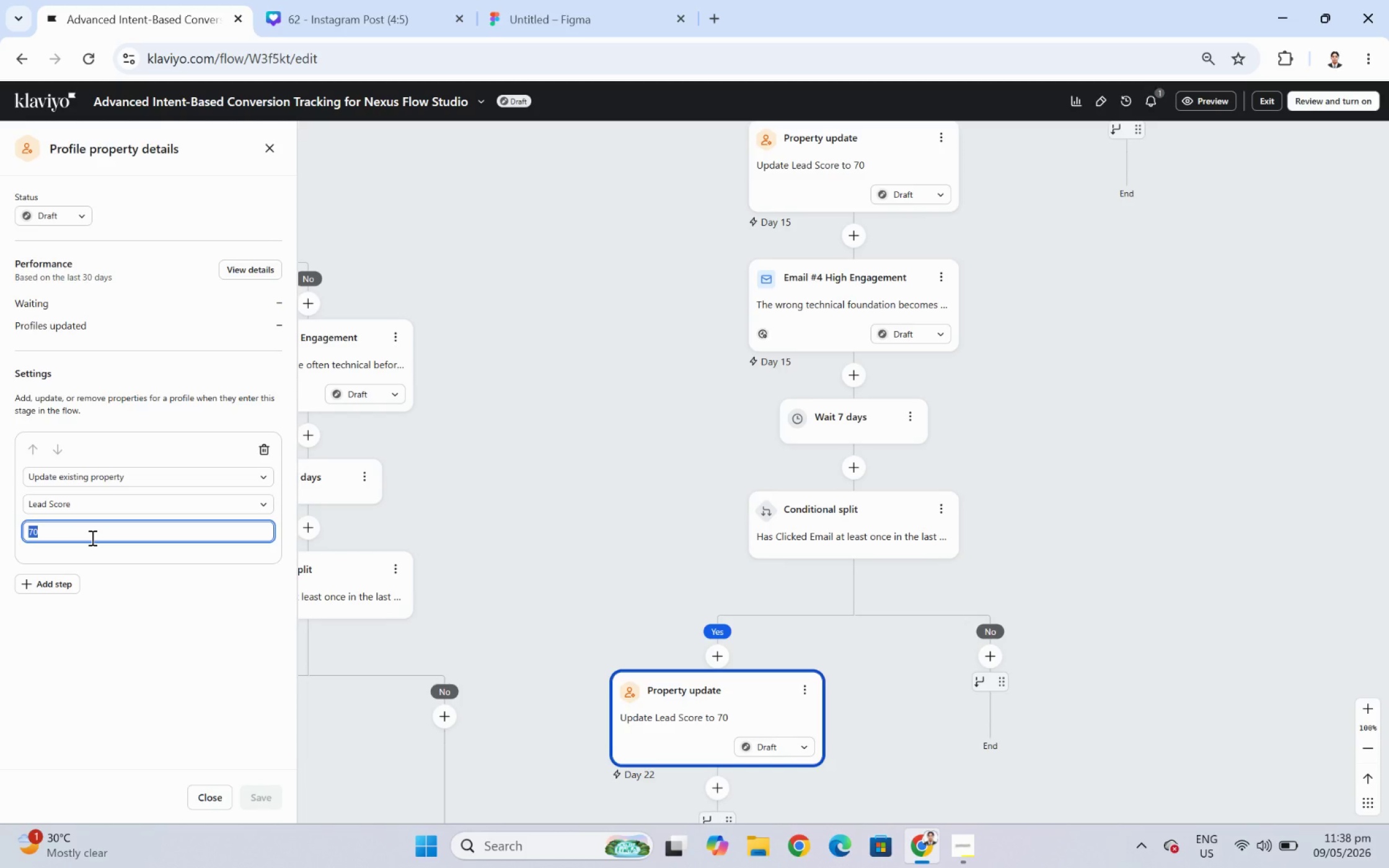 
key(Numpad9)
 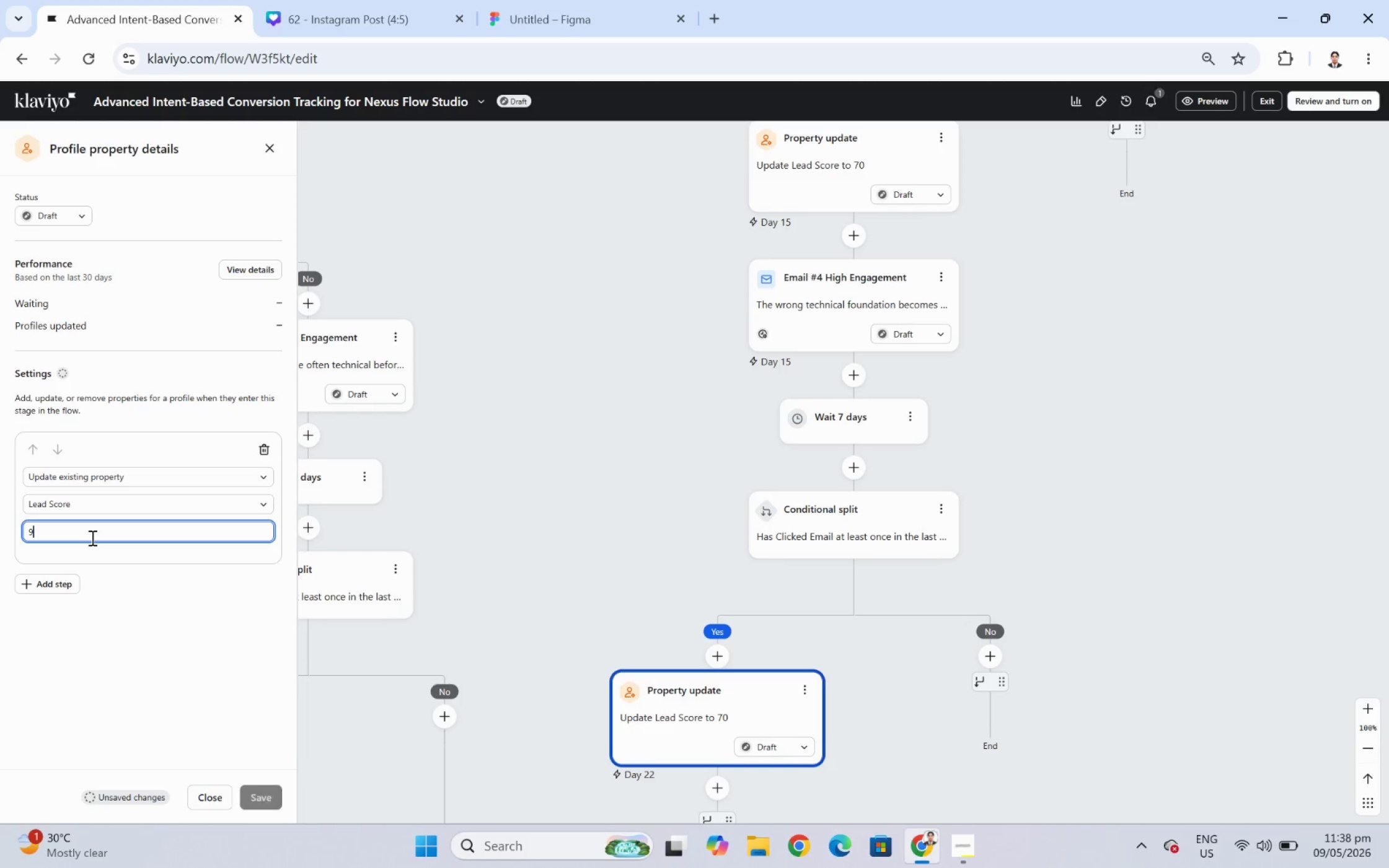 
key(Numpad0)
 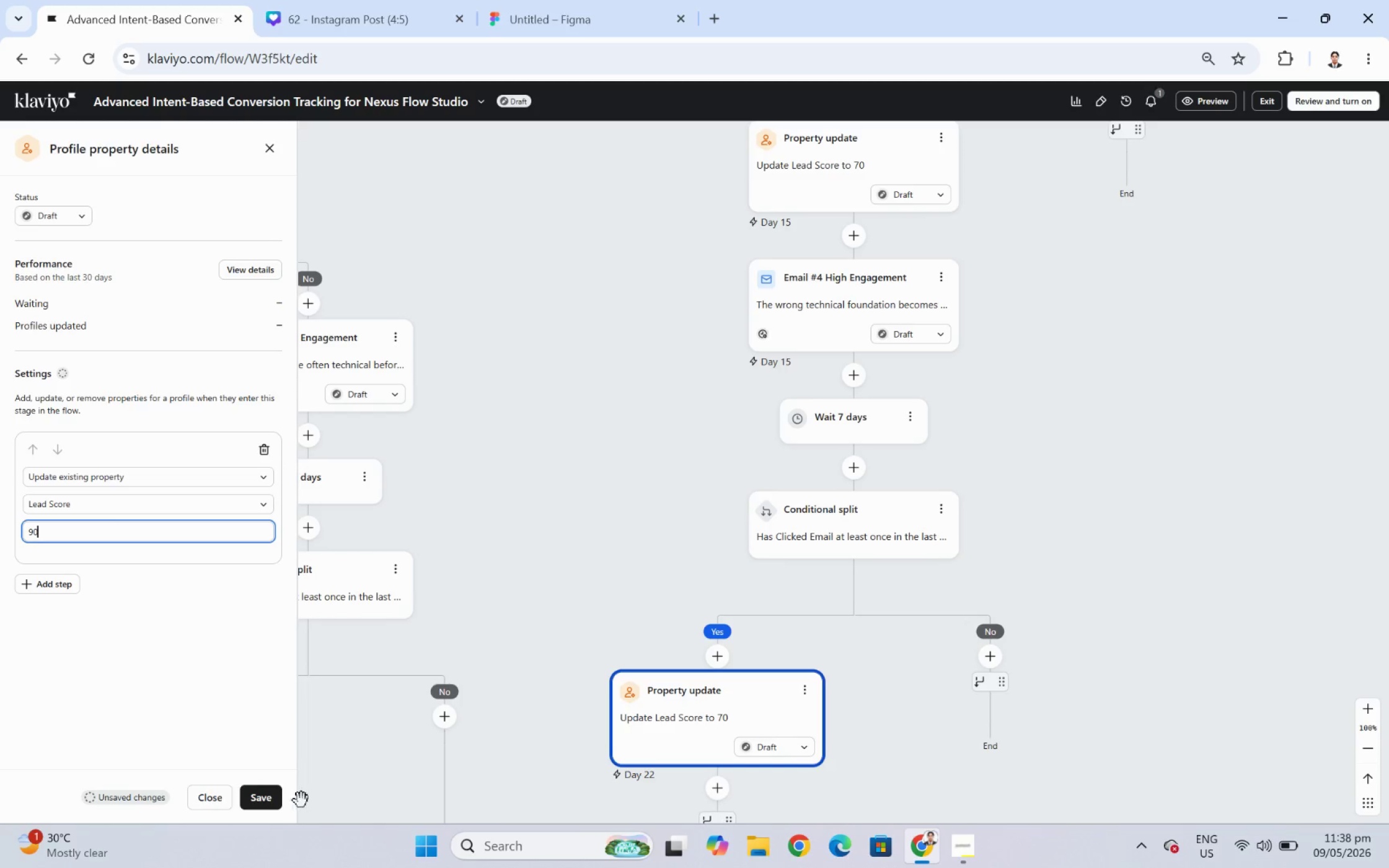 
left_click([262, 794])
 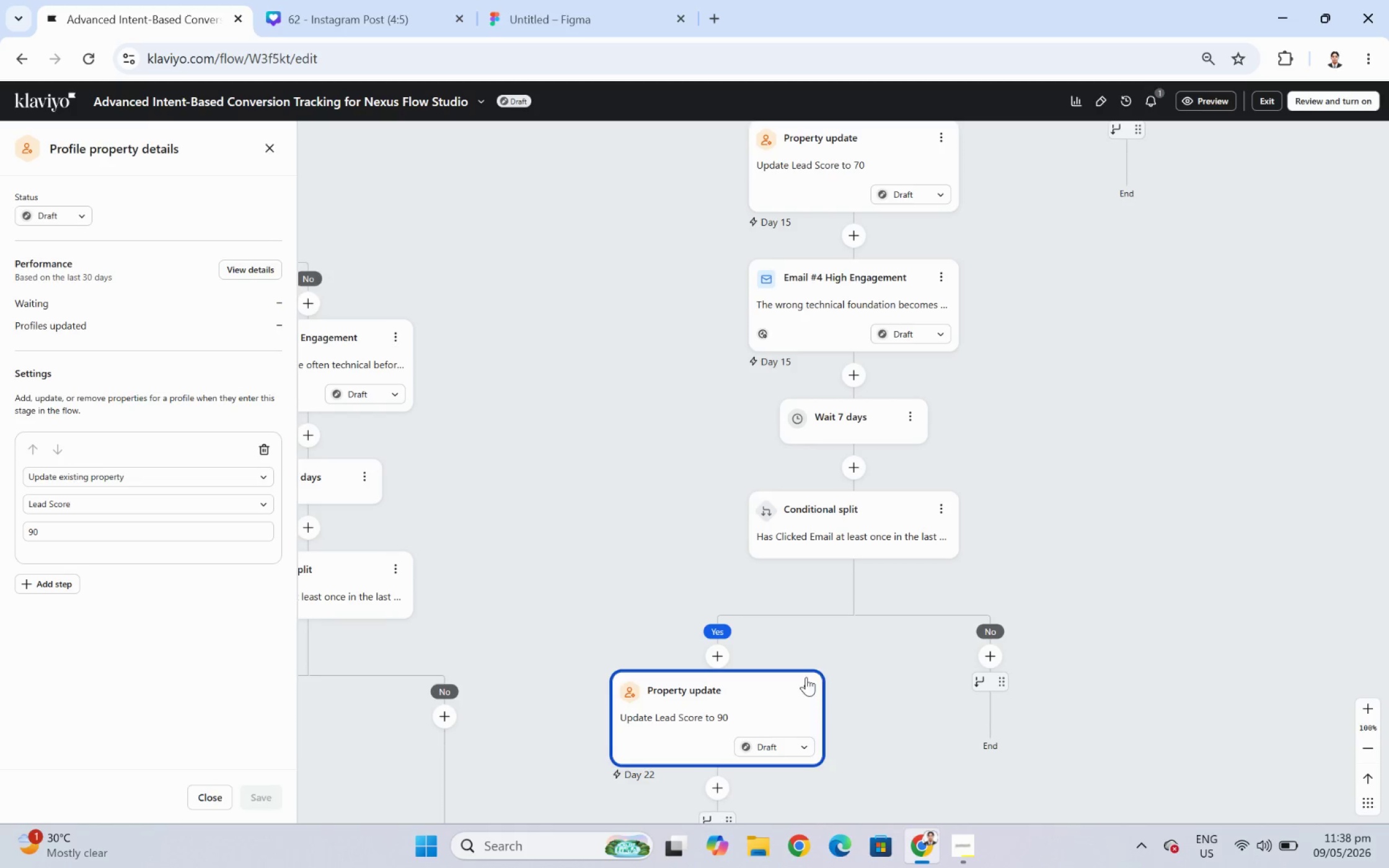 
left_click_drag(start_coordinate=[904, 691], to_coordinate=[998, 499])
 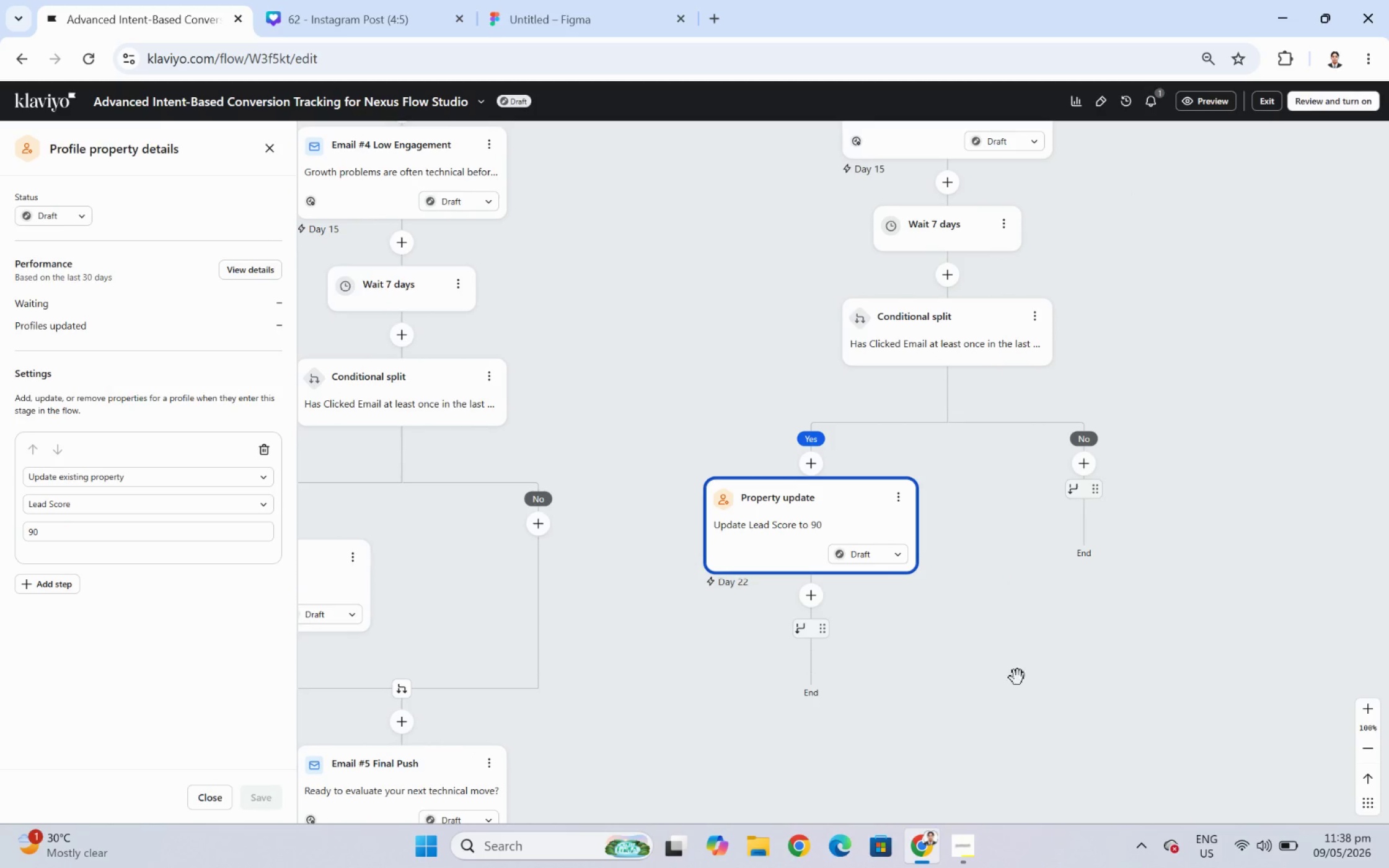 
left_click_drag(start_coordinate=[1017, 680], to_coordinate=[1087, 496])
 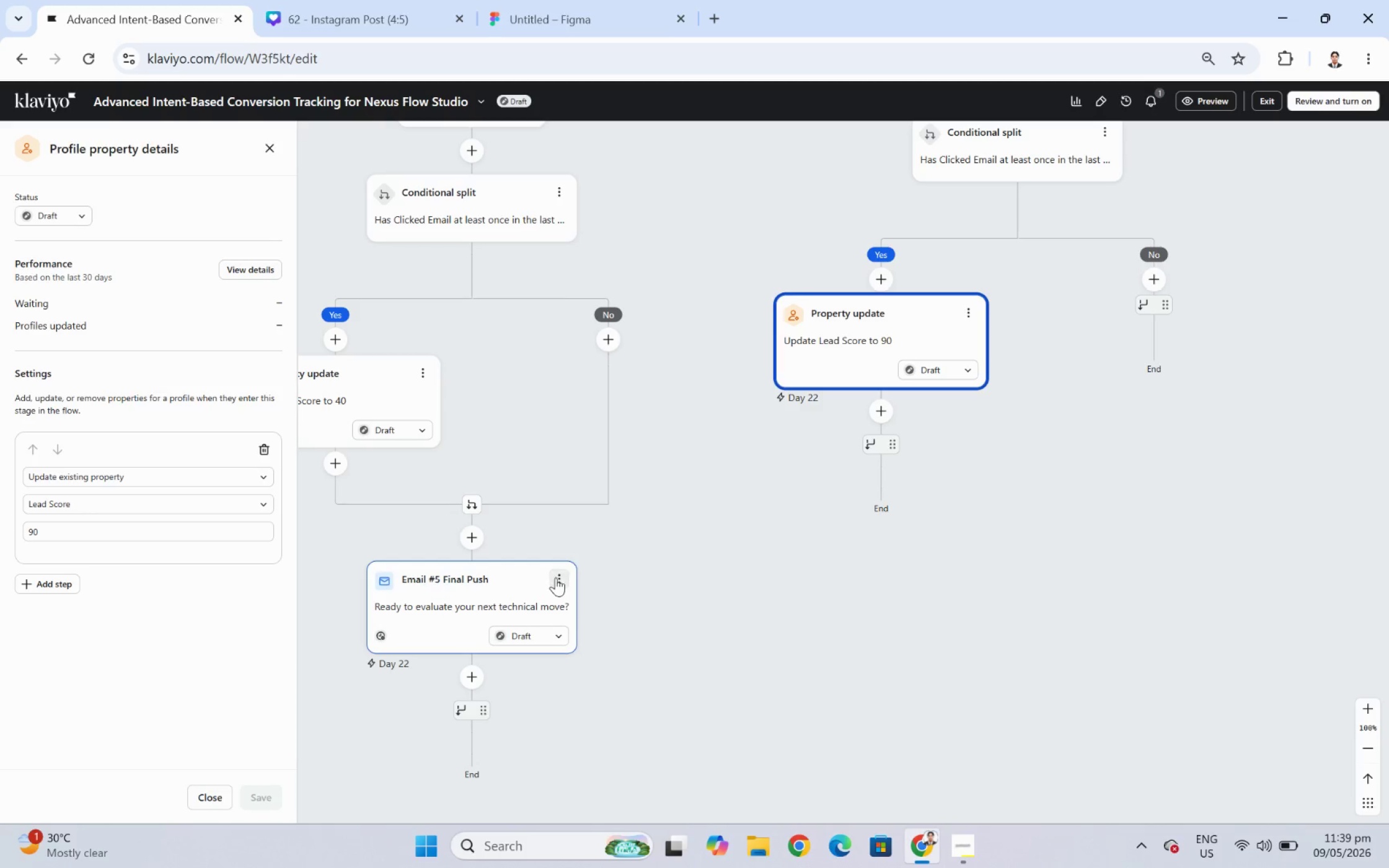 
left_click([563, 581])
 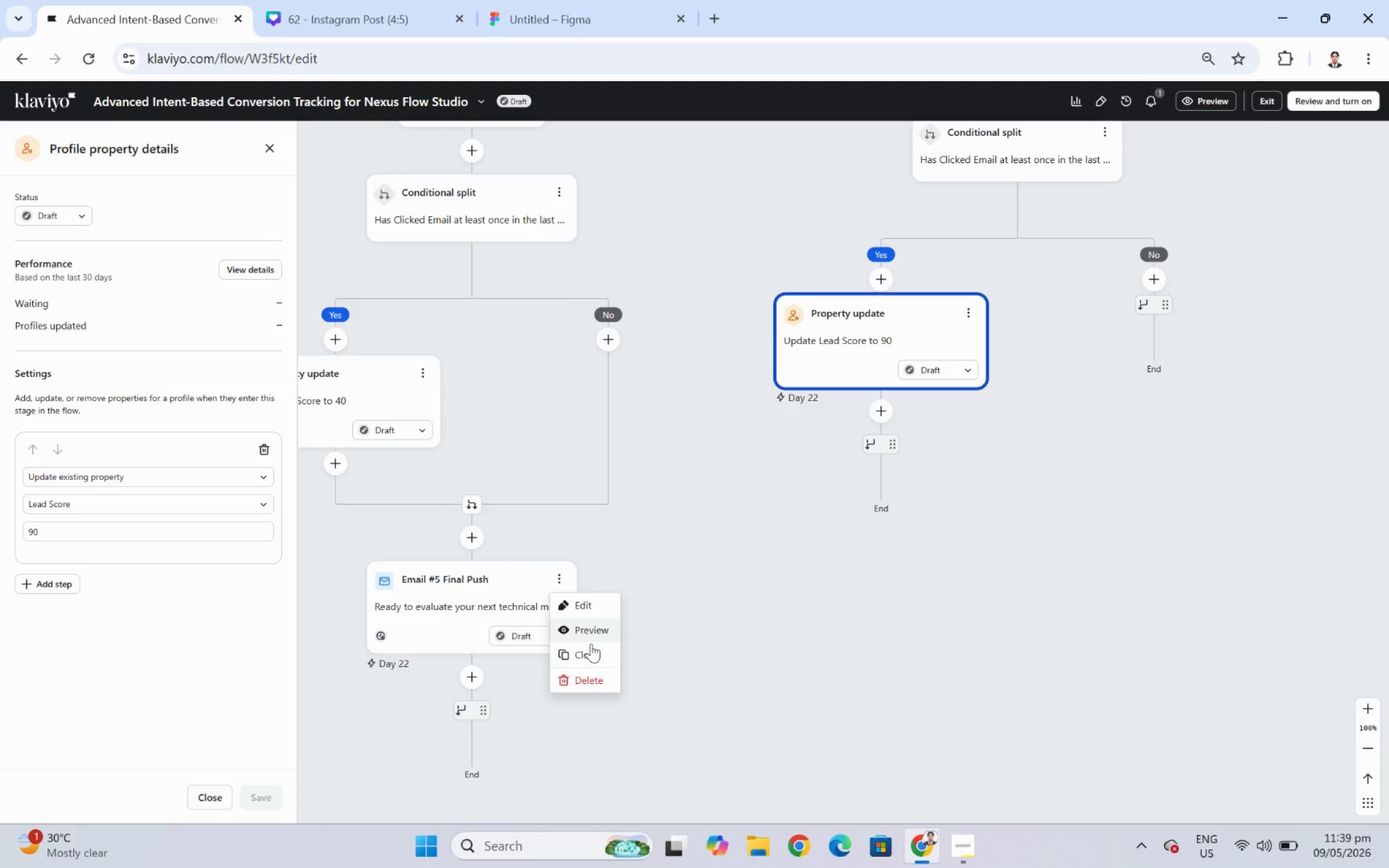 
left_click([592, 652])
 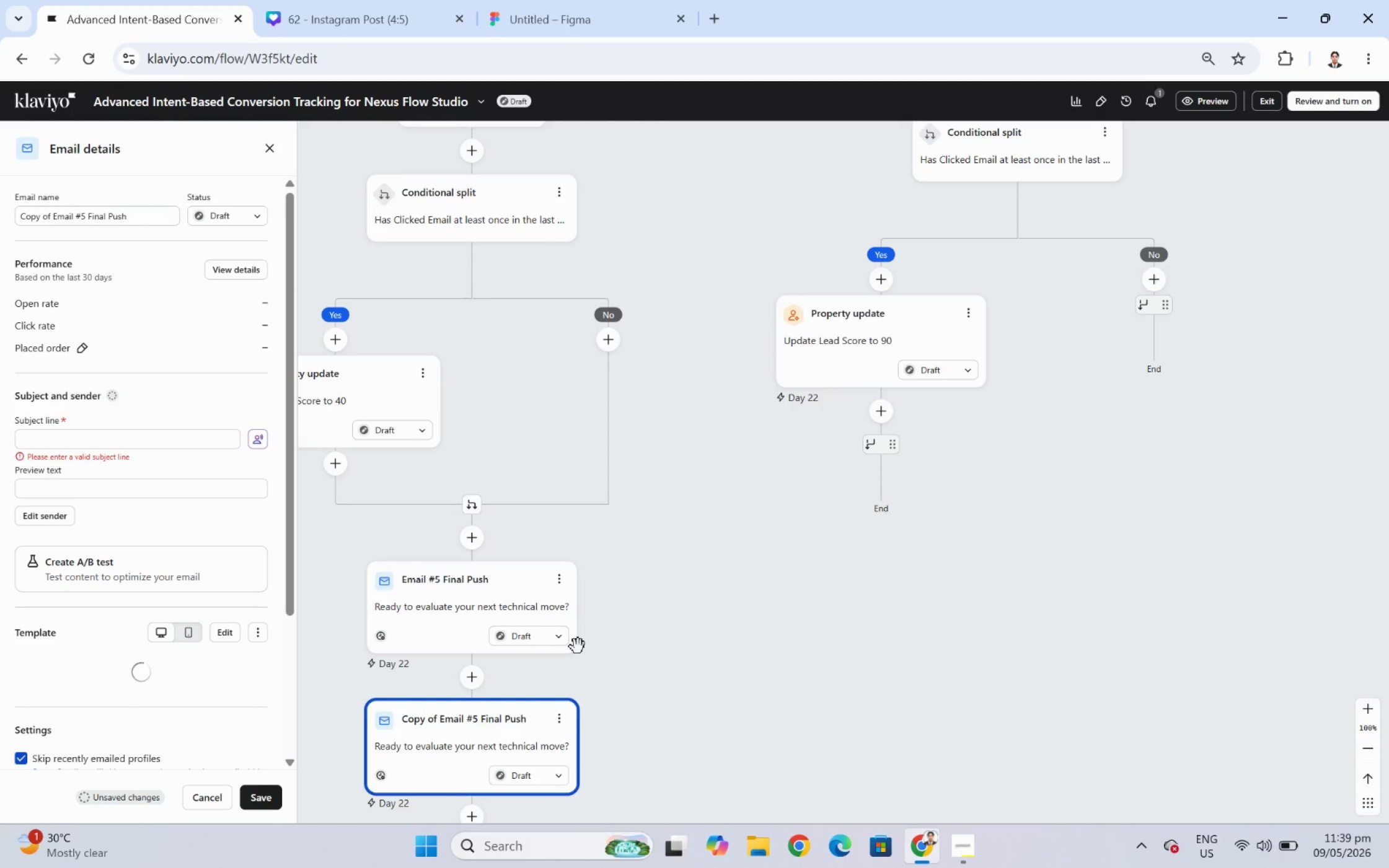 
wait(5.02)
 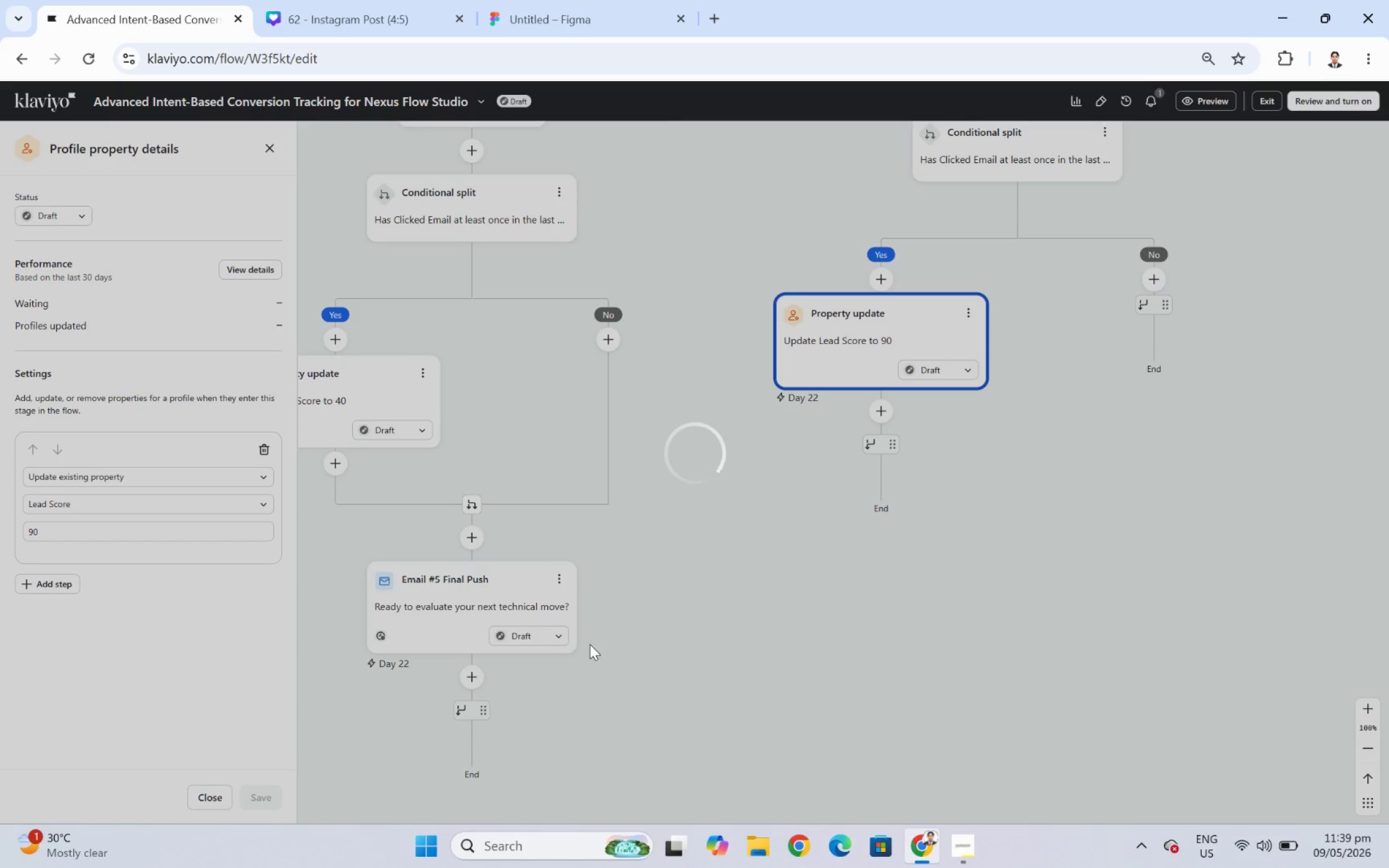 
left_click_drag(start_coordinate=[454, 716], to_coordinate=[790, 553])
 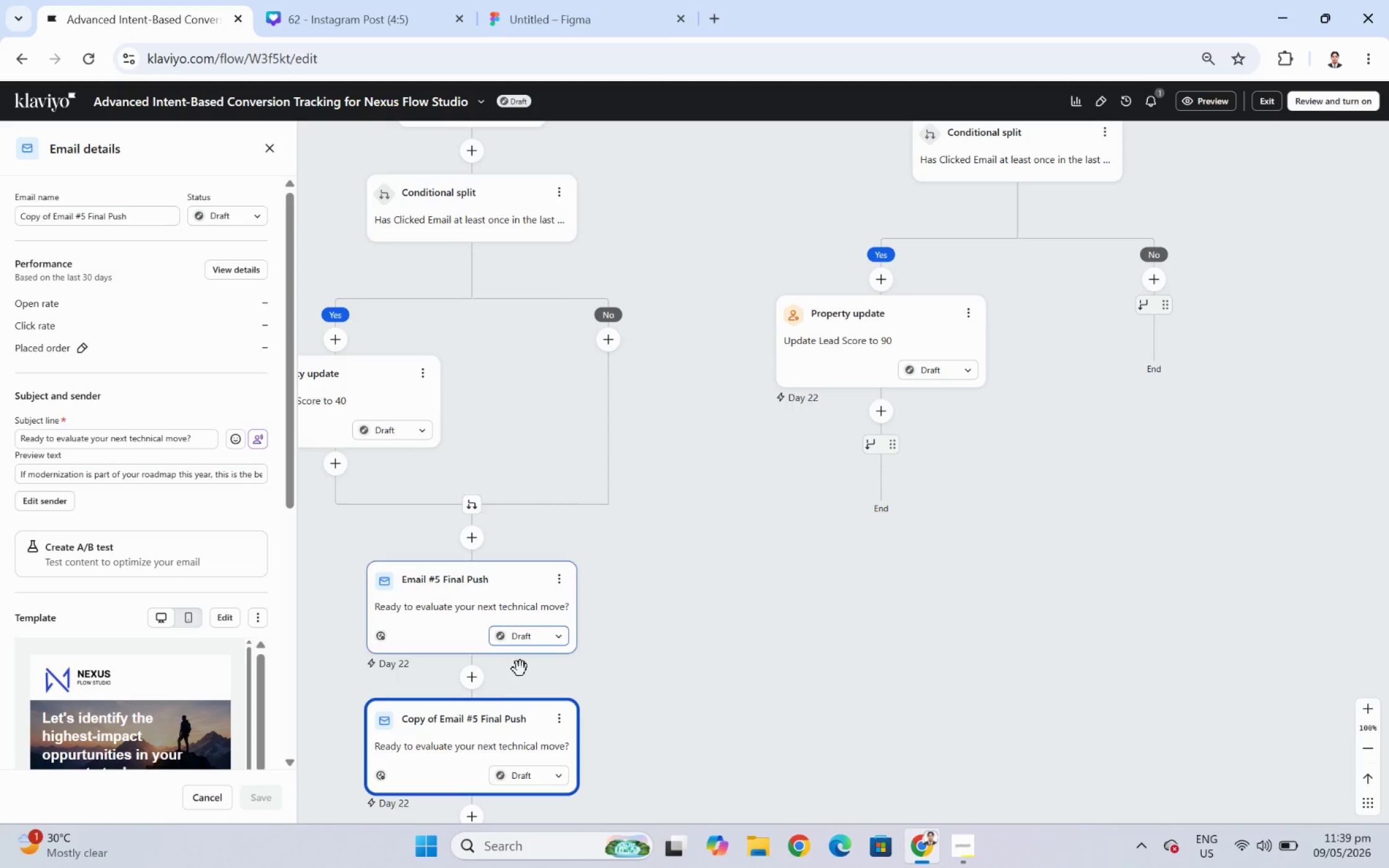 
left_click_drag(start_coordinate=[426, 745], to_coordinate=[858, 456])
 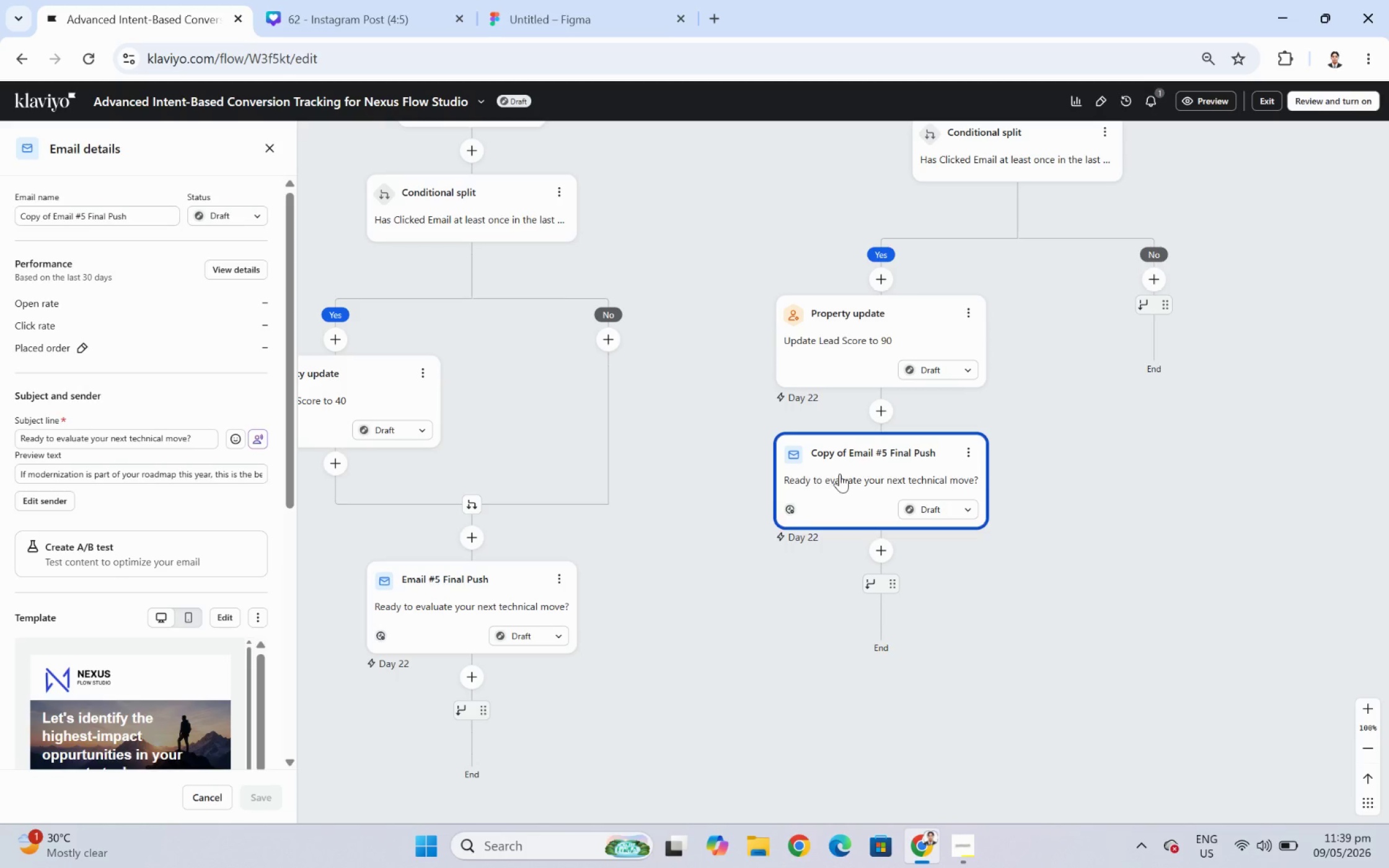 
wait(16.19)
 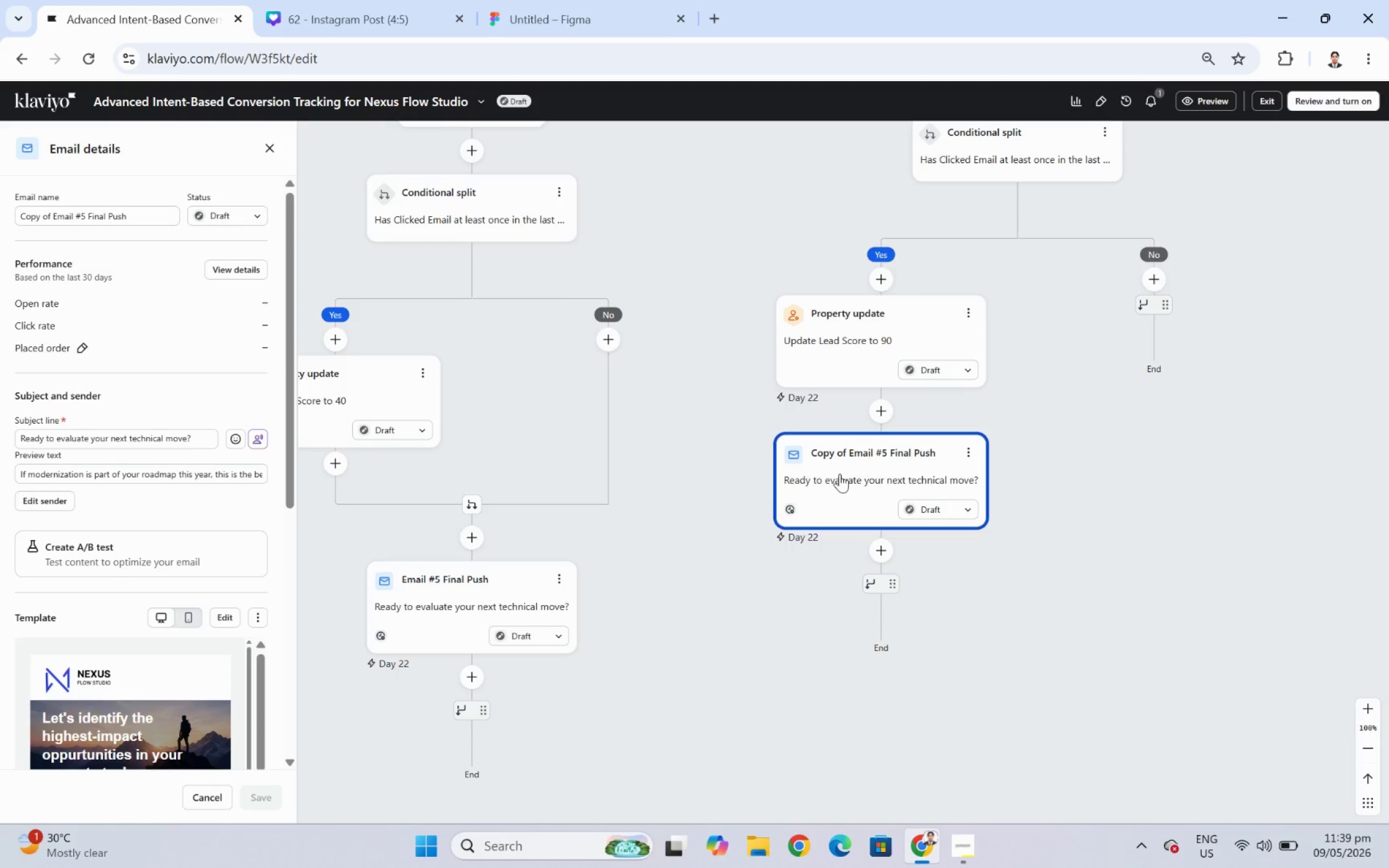 
left_click_drag(start_coordinate=[54, 212], to_coordinate=[0, 238])
 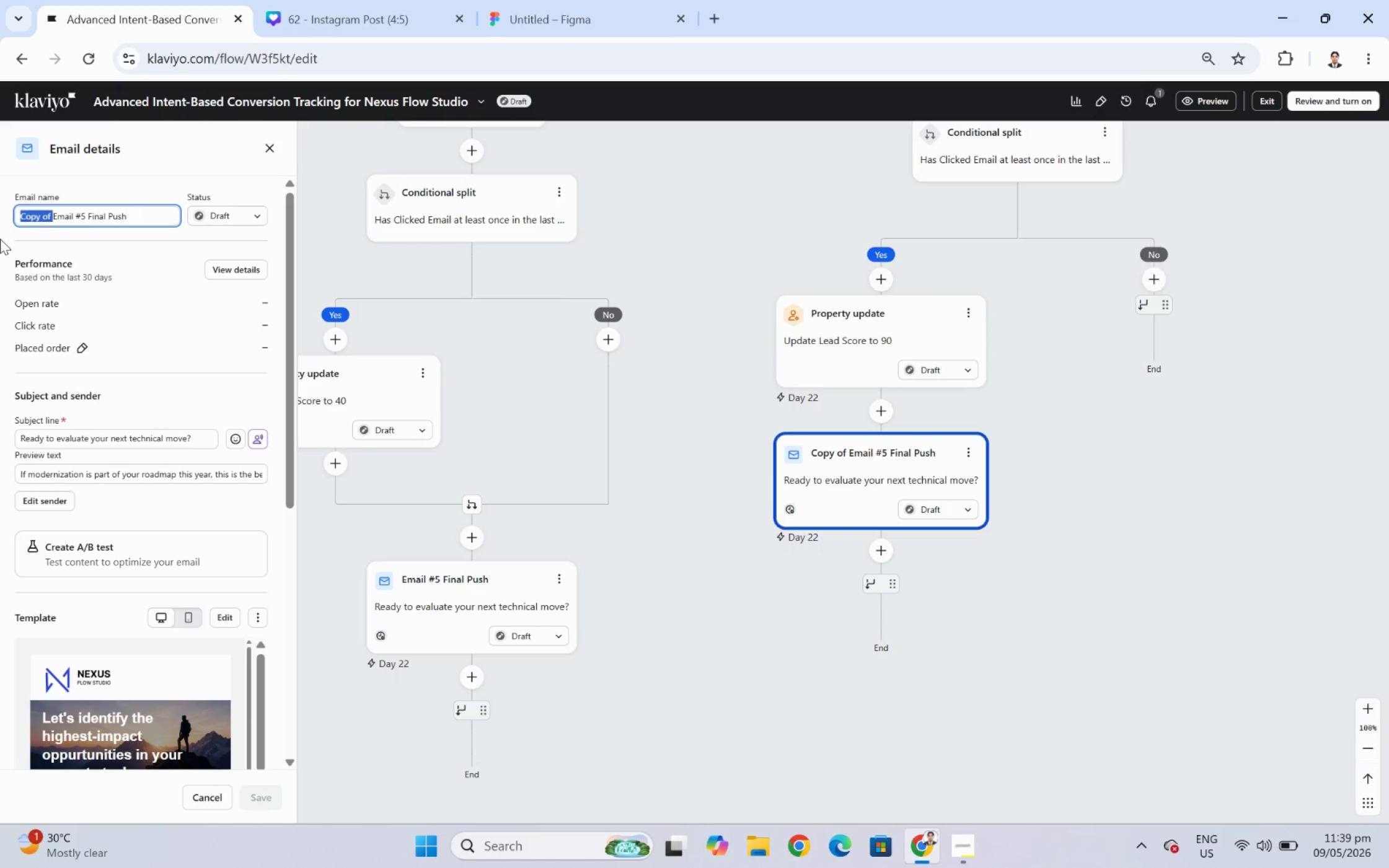 
key(Backspace)
 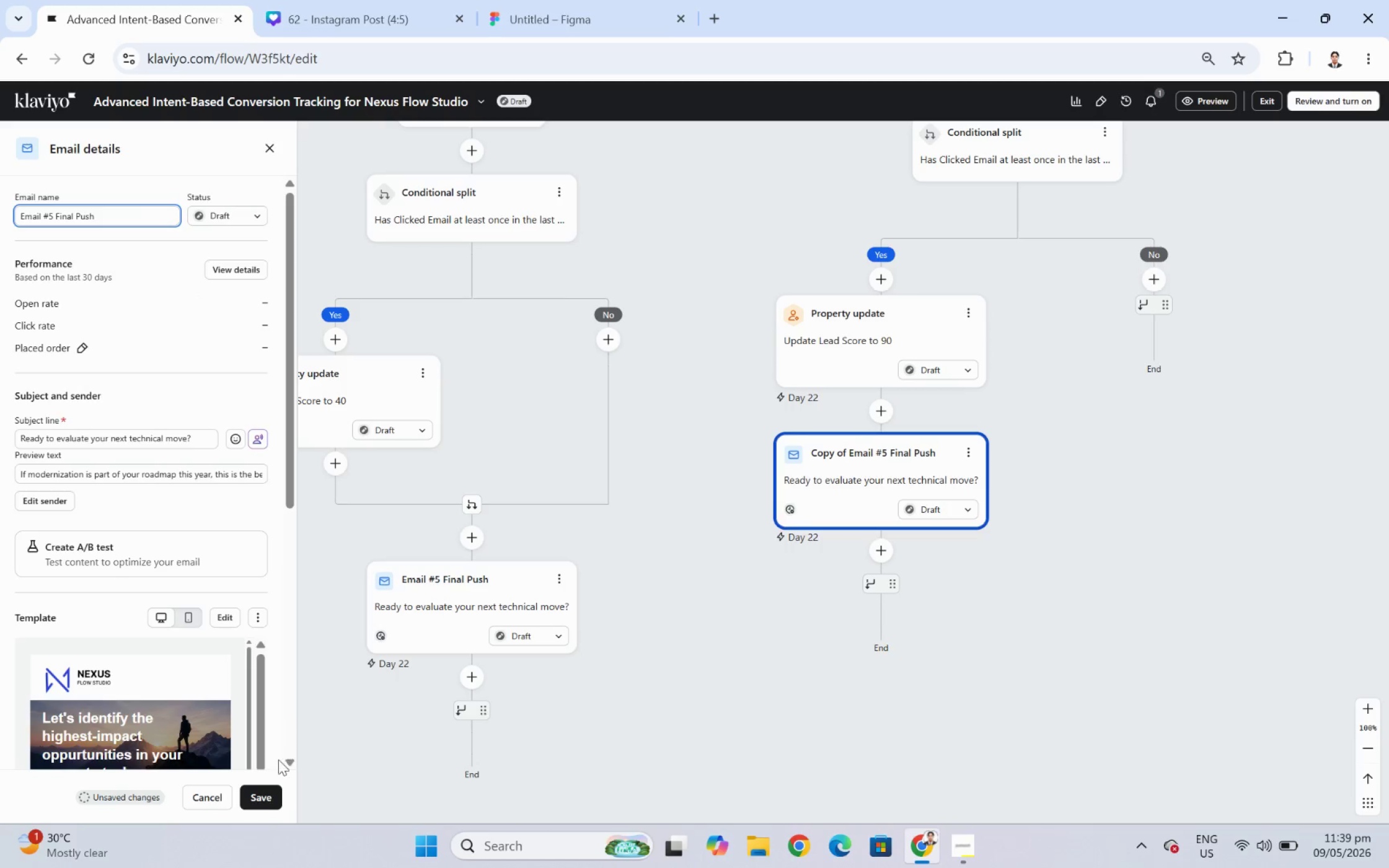 
left_click([269, 797])
 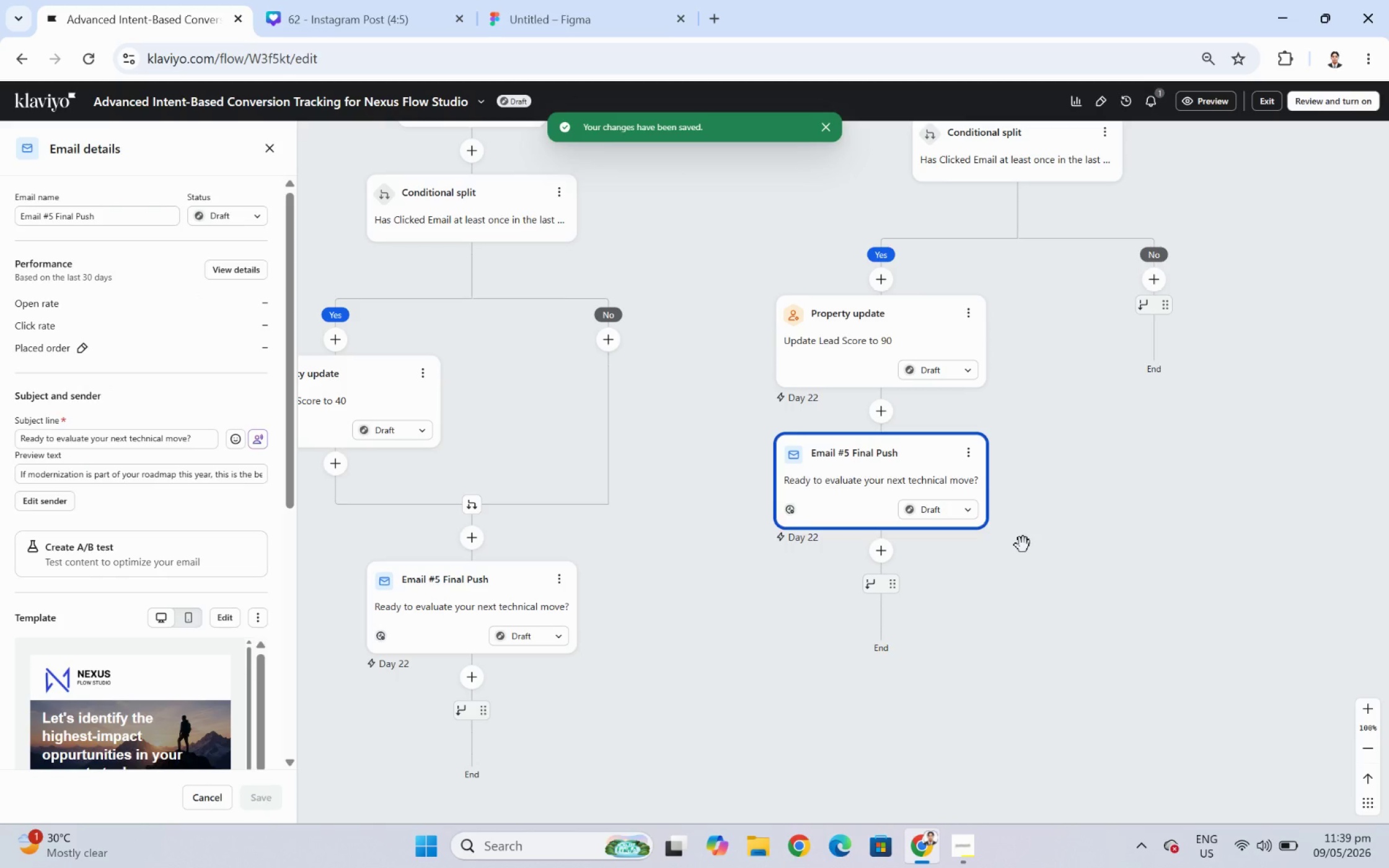 
wait(8.91)
 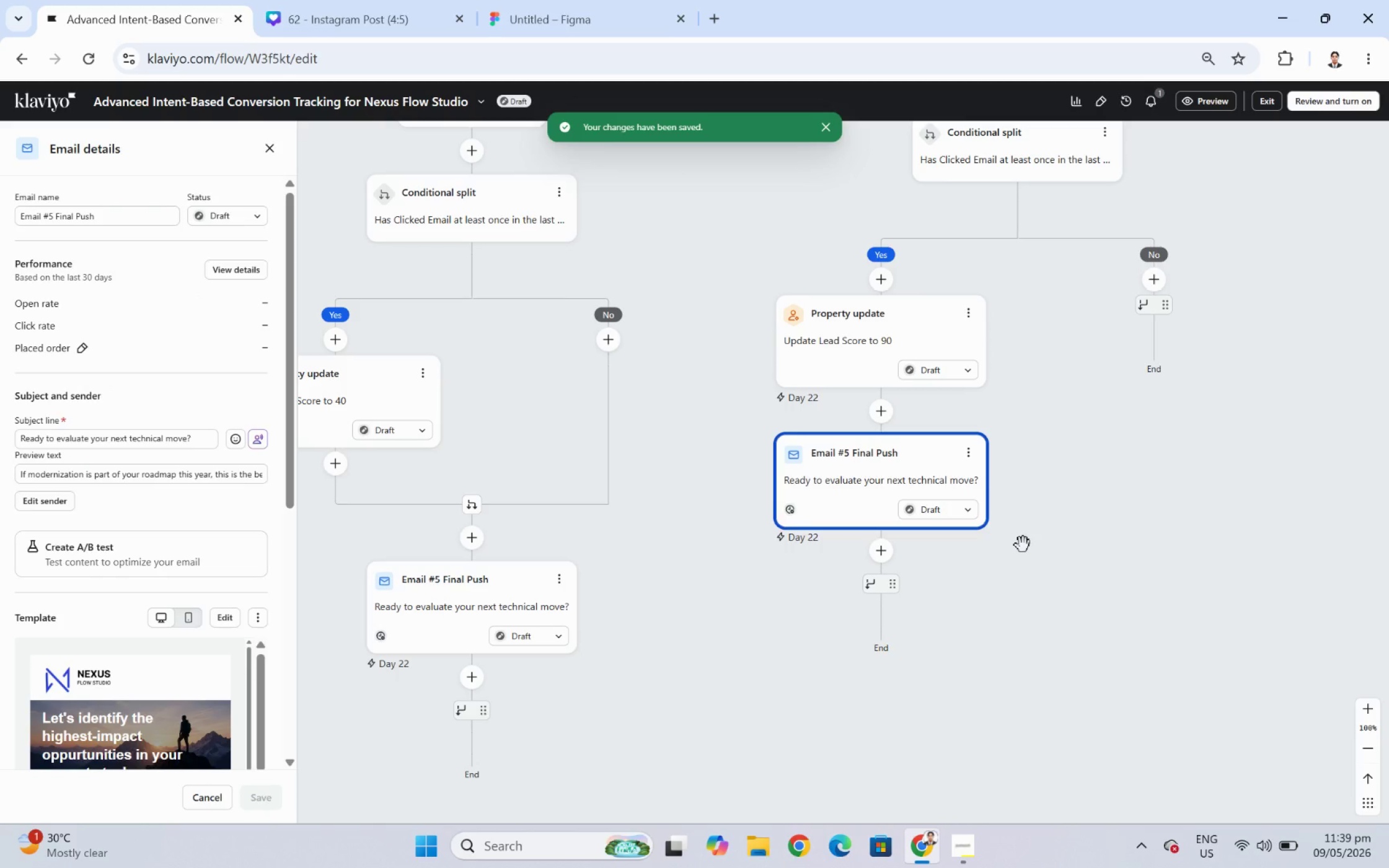 
left_click_drag(start_coordinate=[1149, 304], to_coordinate=[883, 427])
 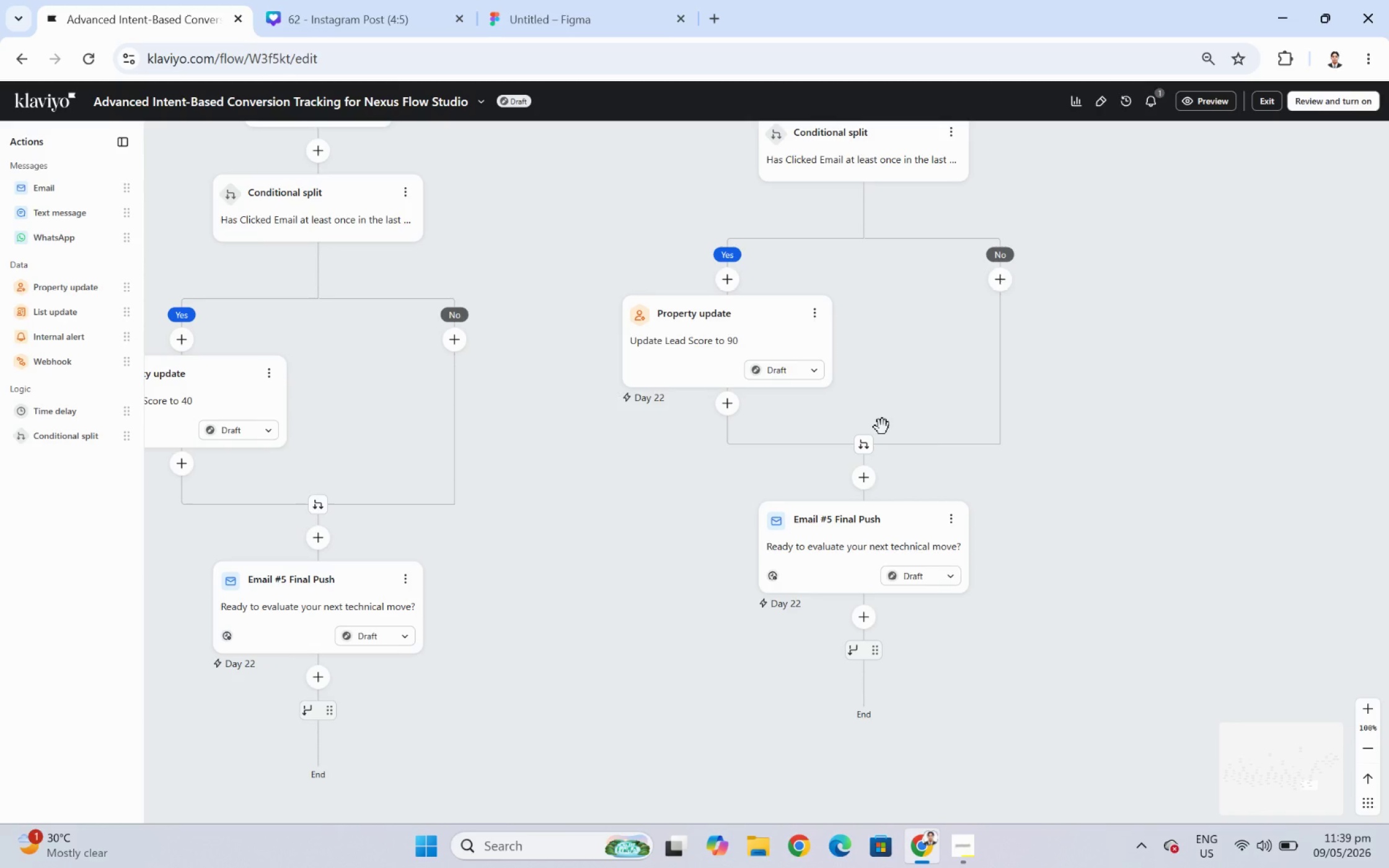 
wait(18.03)
 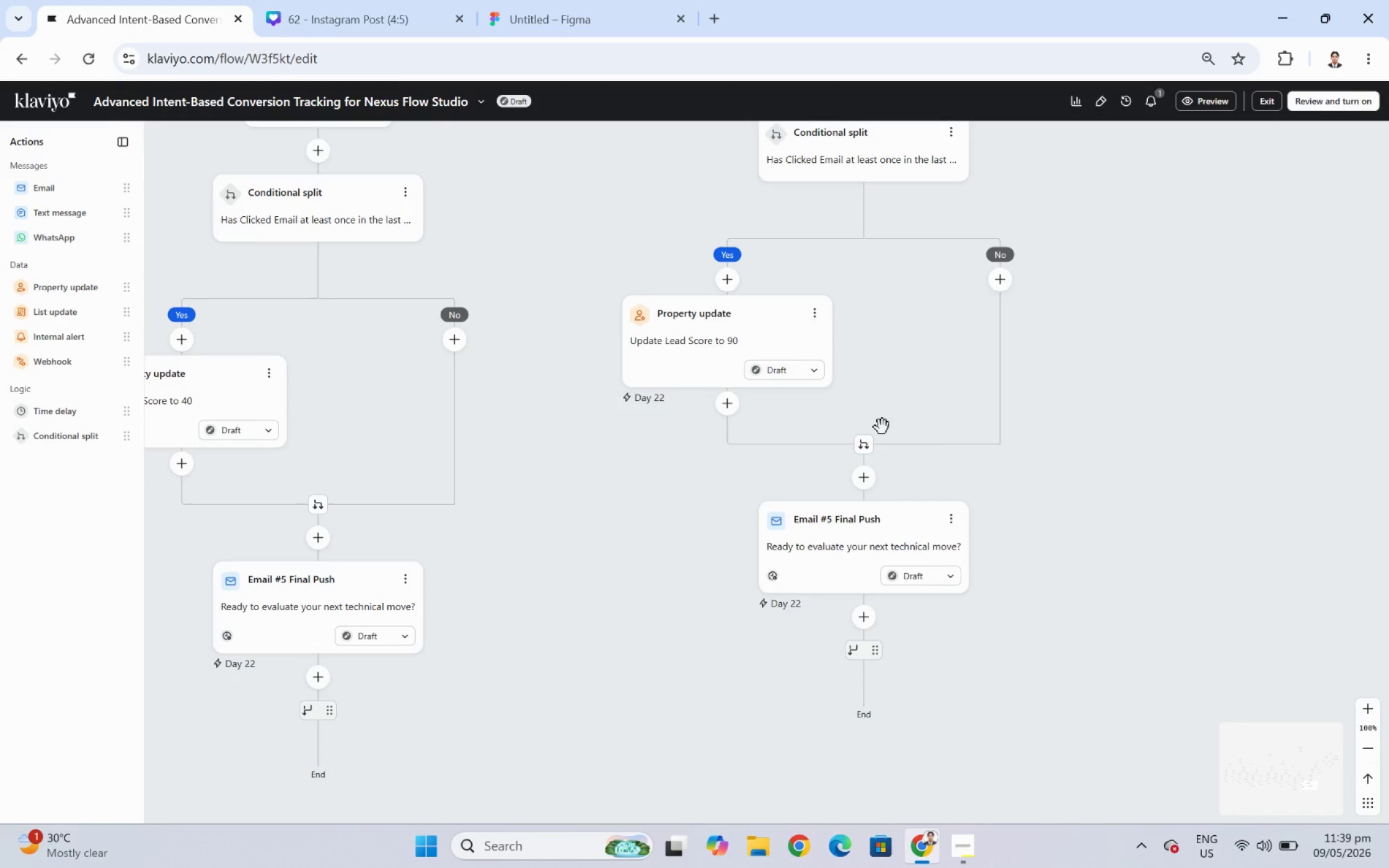 
scroll: coordinate [1025, 418], scroll_direction: up, amount: 9.0
 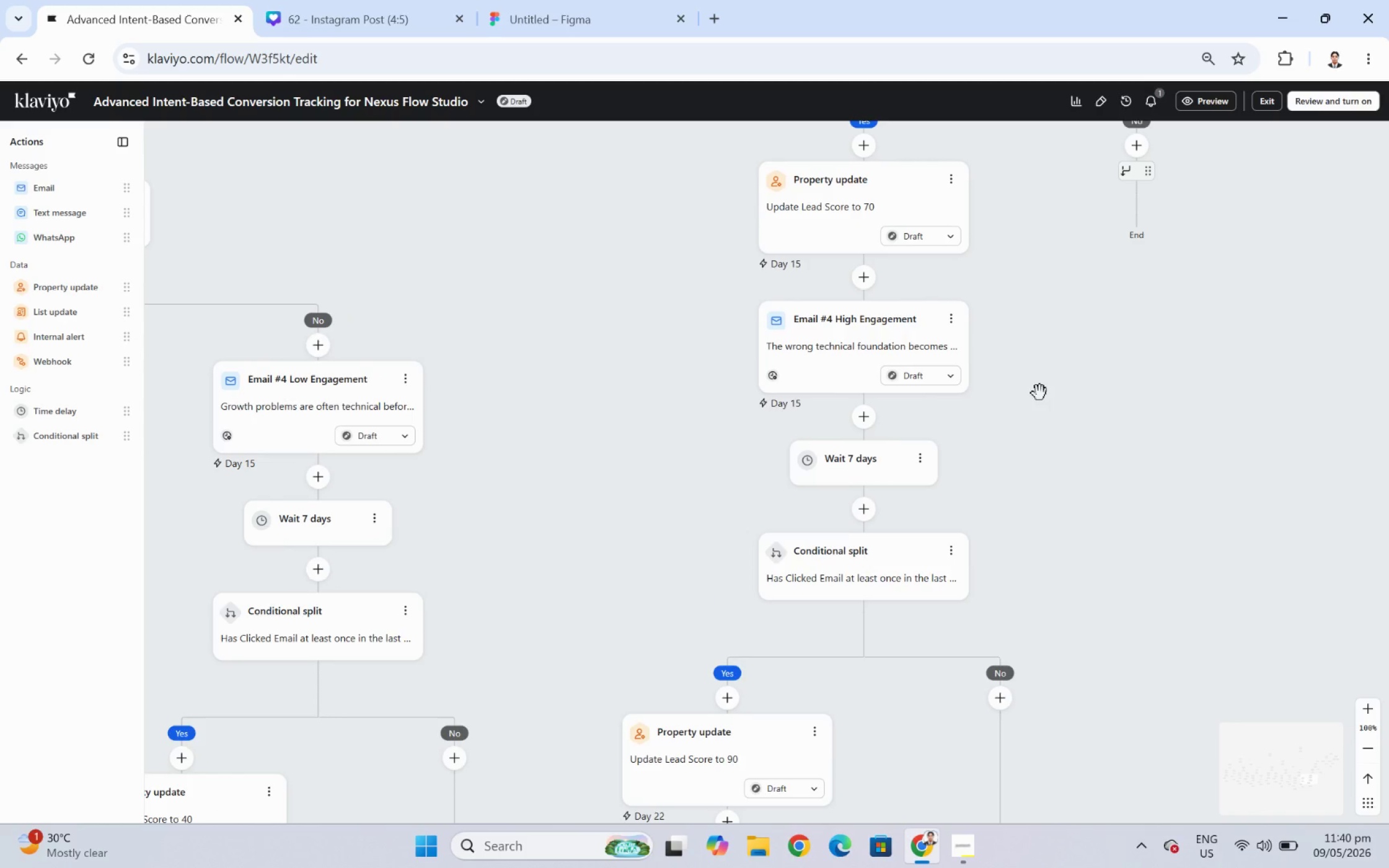 
hold_key(key=ControlLeft, duration=0.44)
scroll: coordinate [1058, 399], scroll_direction: down, amount: 4.0
 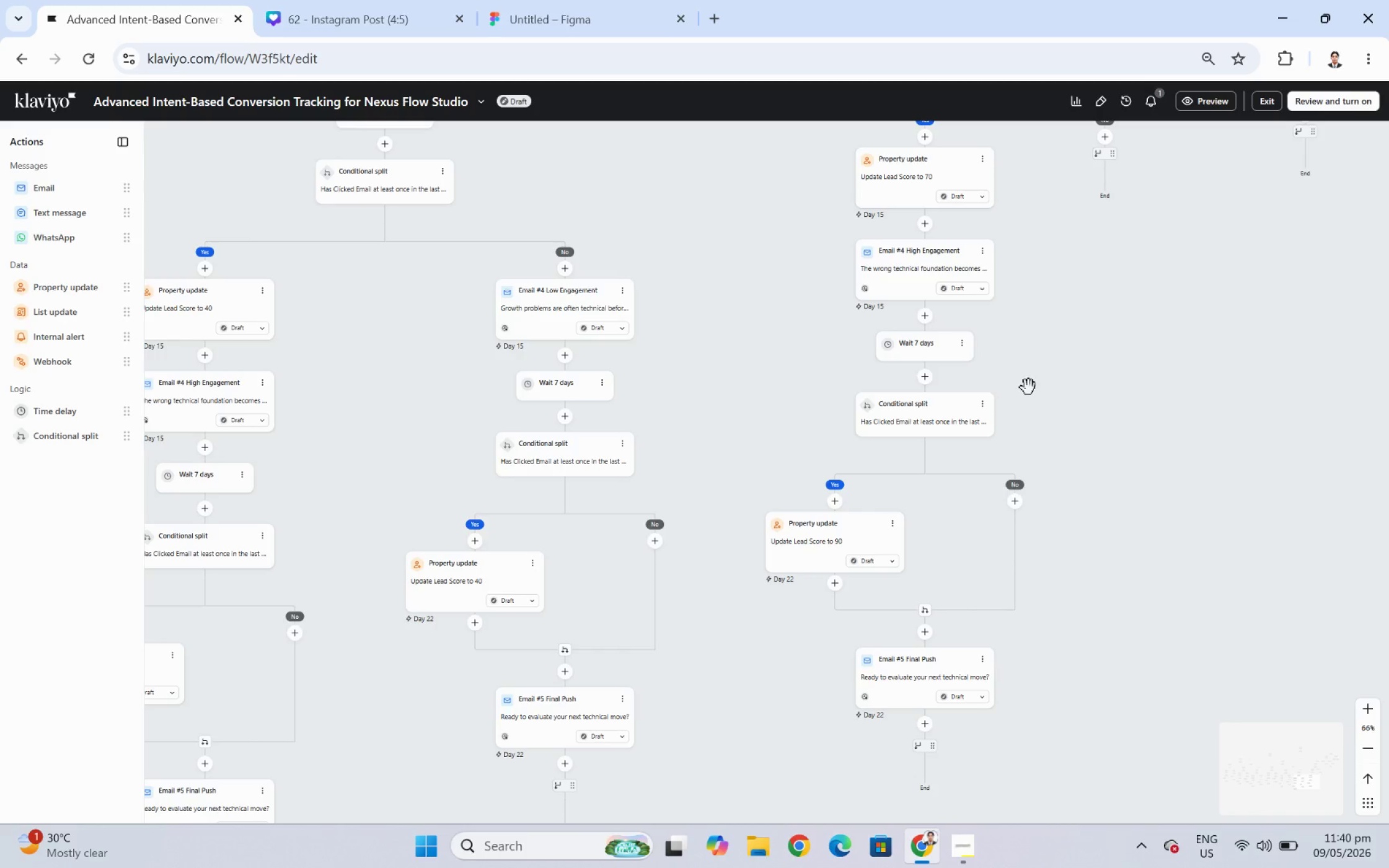 
wait(15.41)
 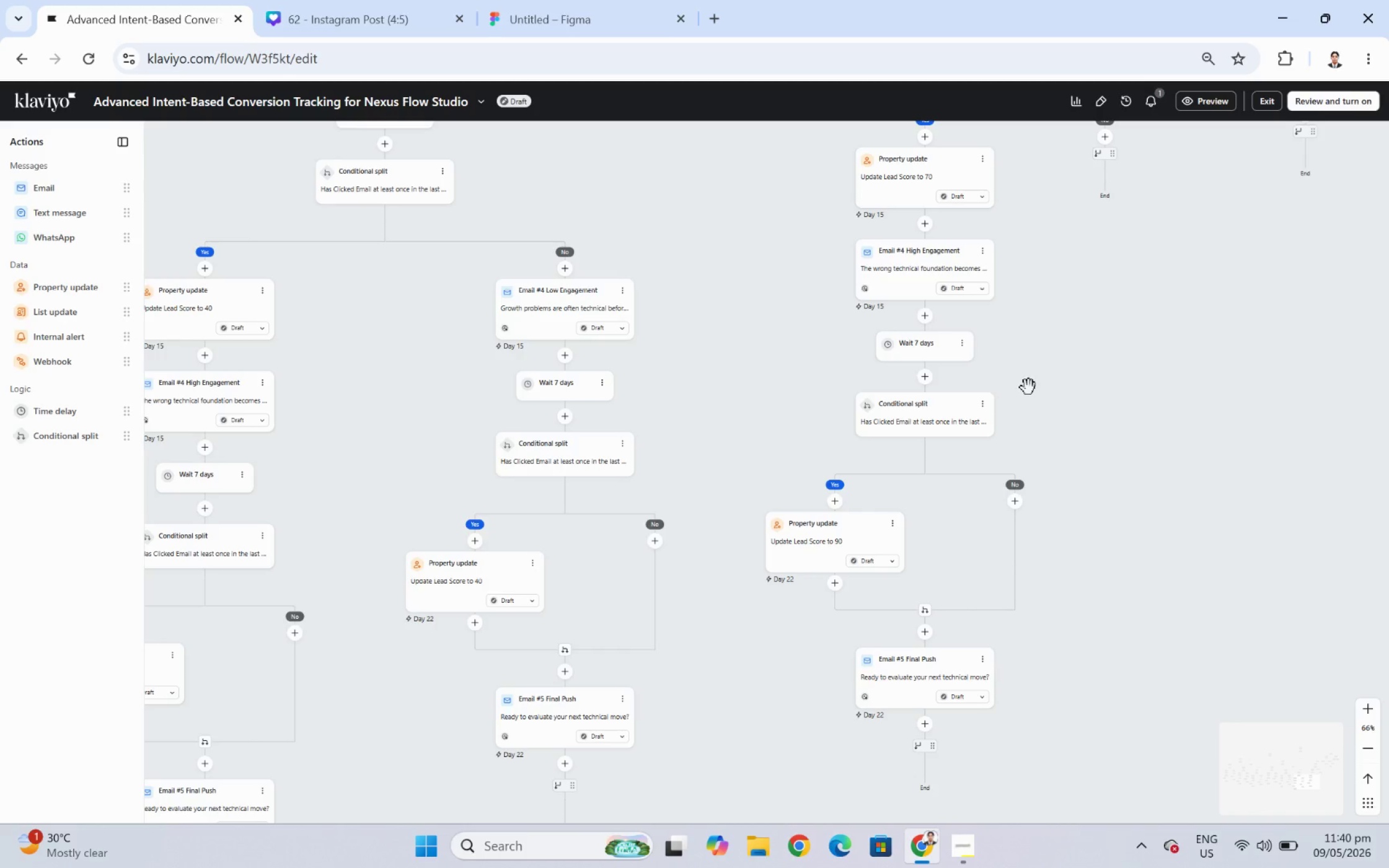 
scroll: coordinate [1174, 481], scroll_direction: up, amount: 2.0
 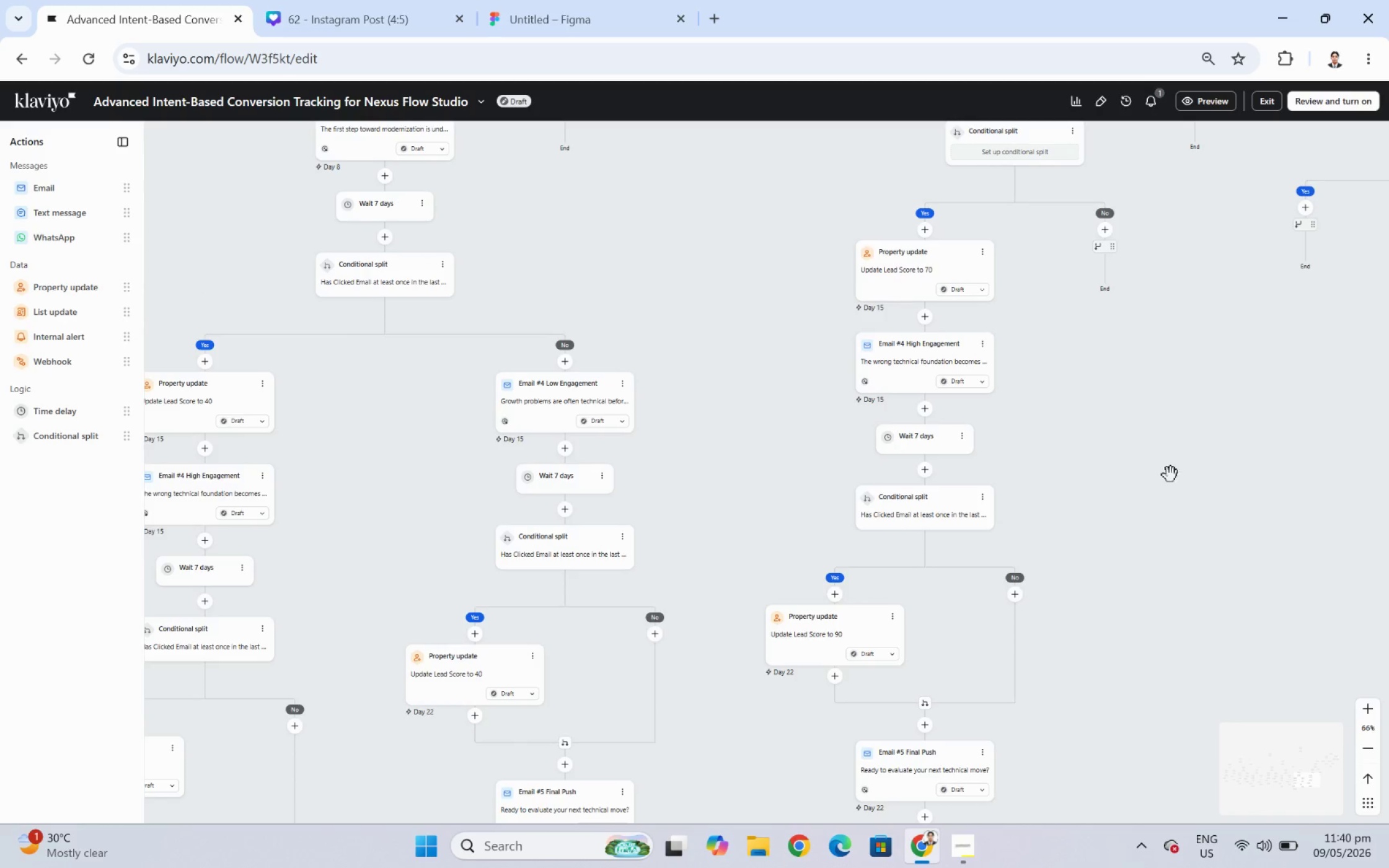 
scroll: coordinate [1170, 437], scroll_direction: down, amount: 2.0
 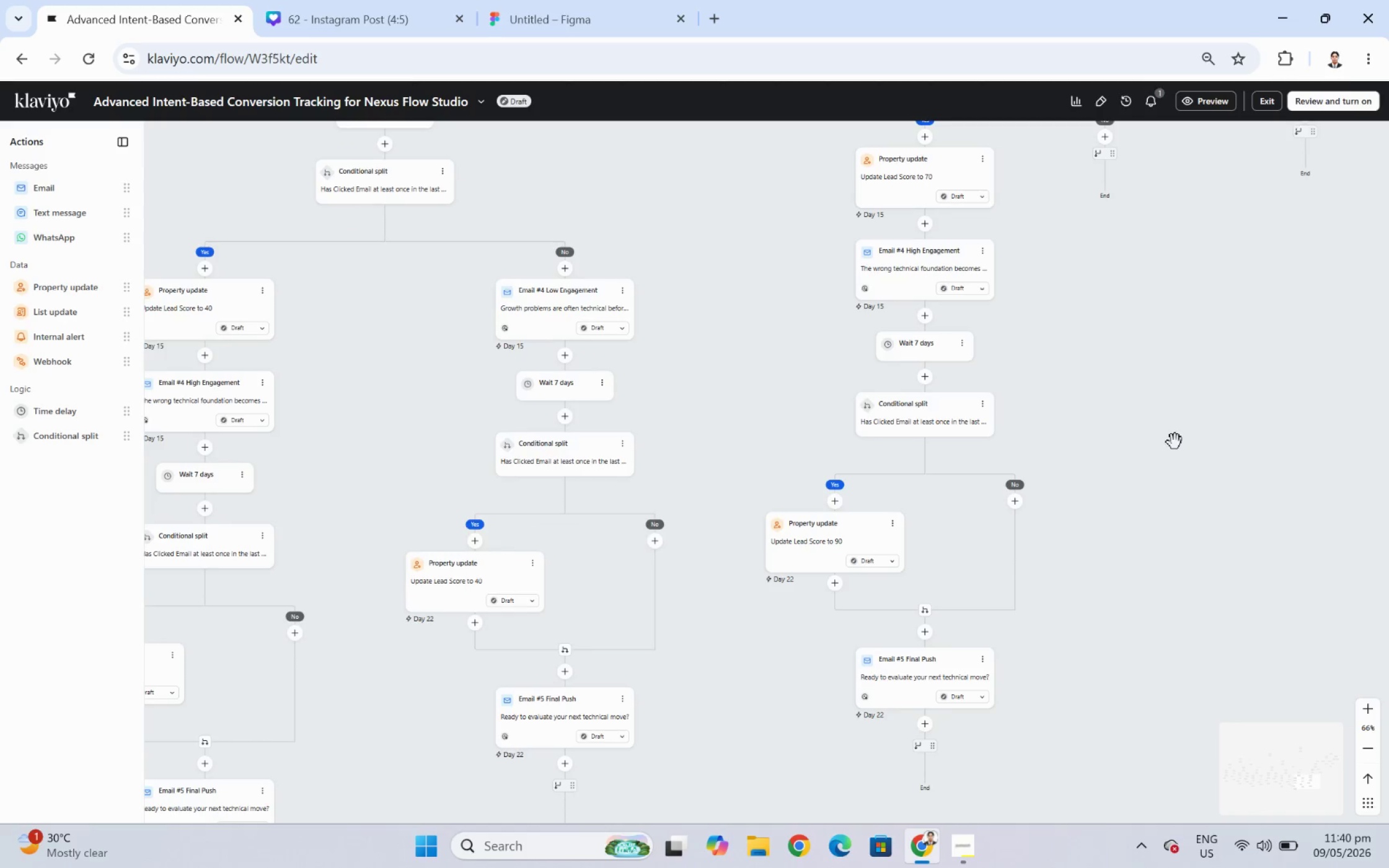 
scroll: coordinate [1176, 442], scroll_direction: up, amount: 5.0
 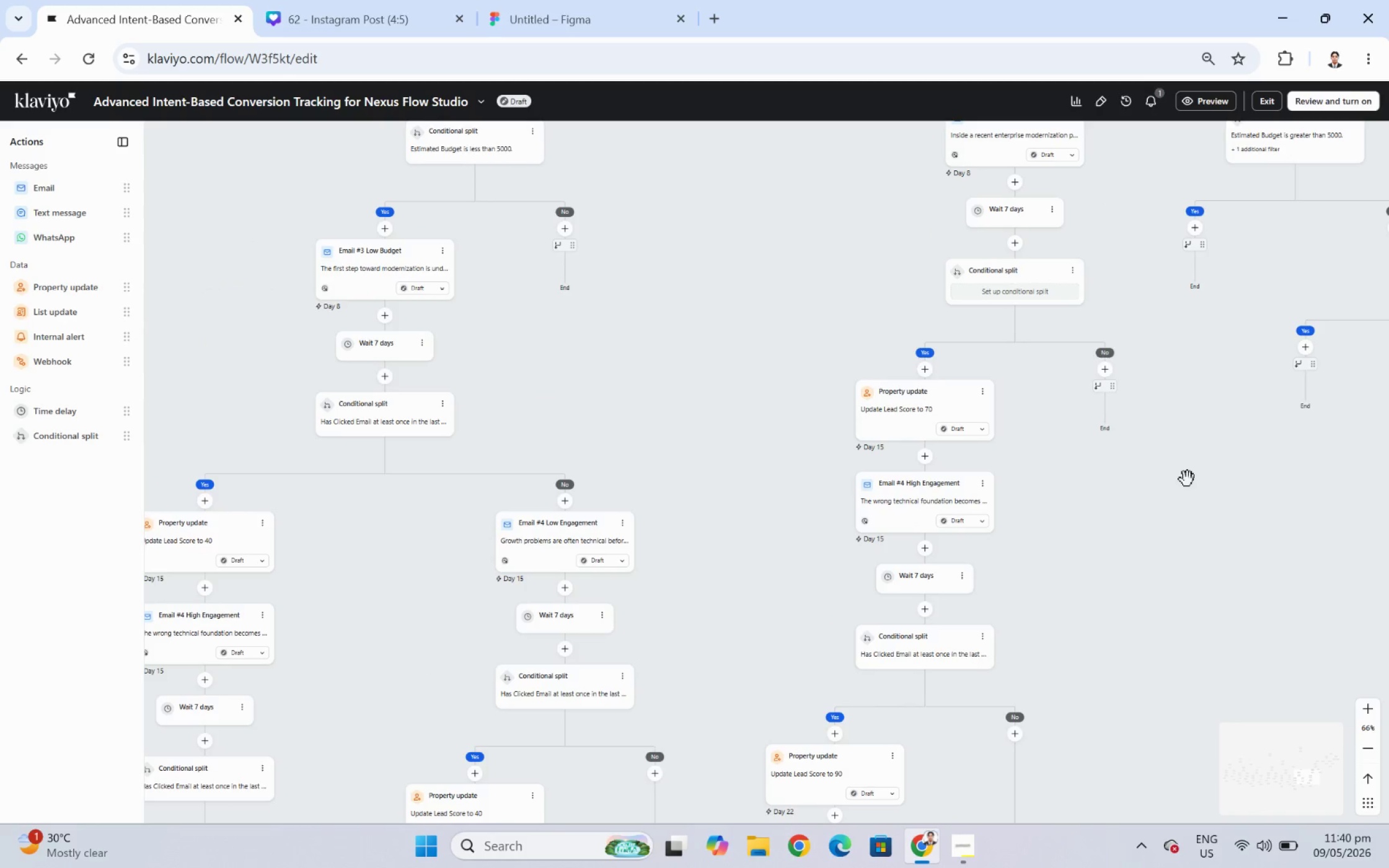 
left_click_drag(start_coordinate=[1188, 483], to_coordinate=[1098, 627])
 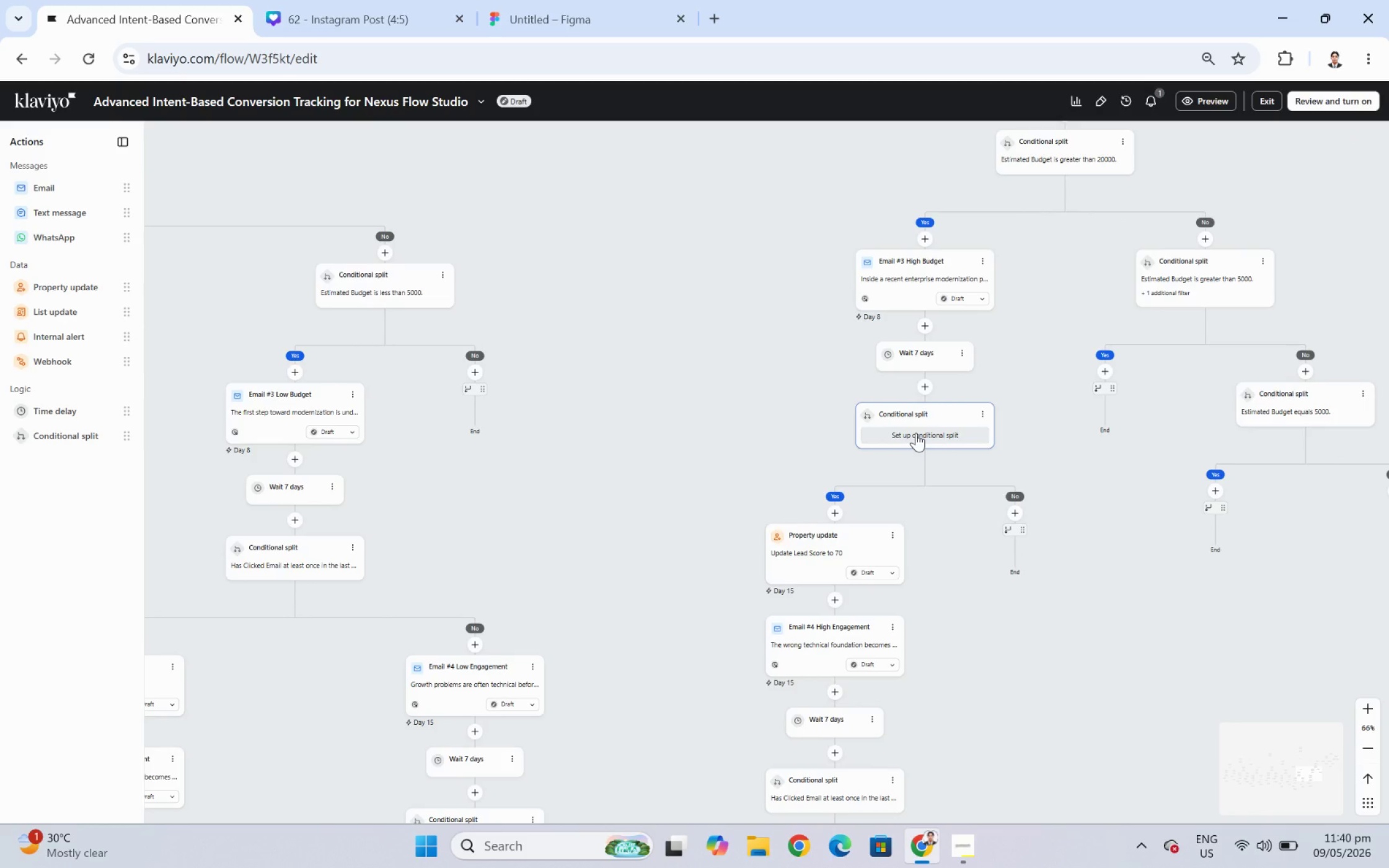 
left_click([915, 432])
 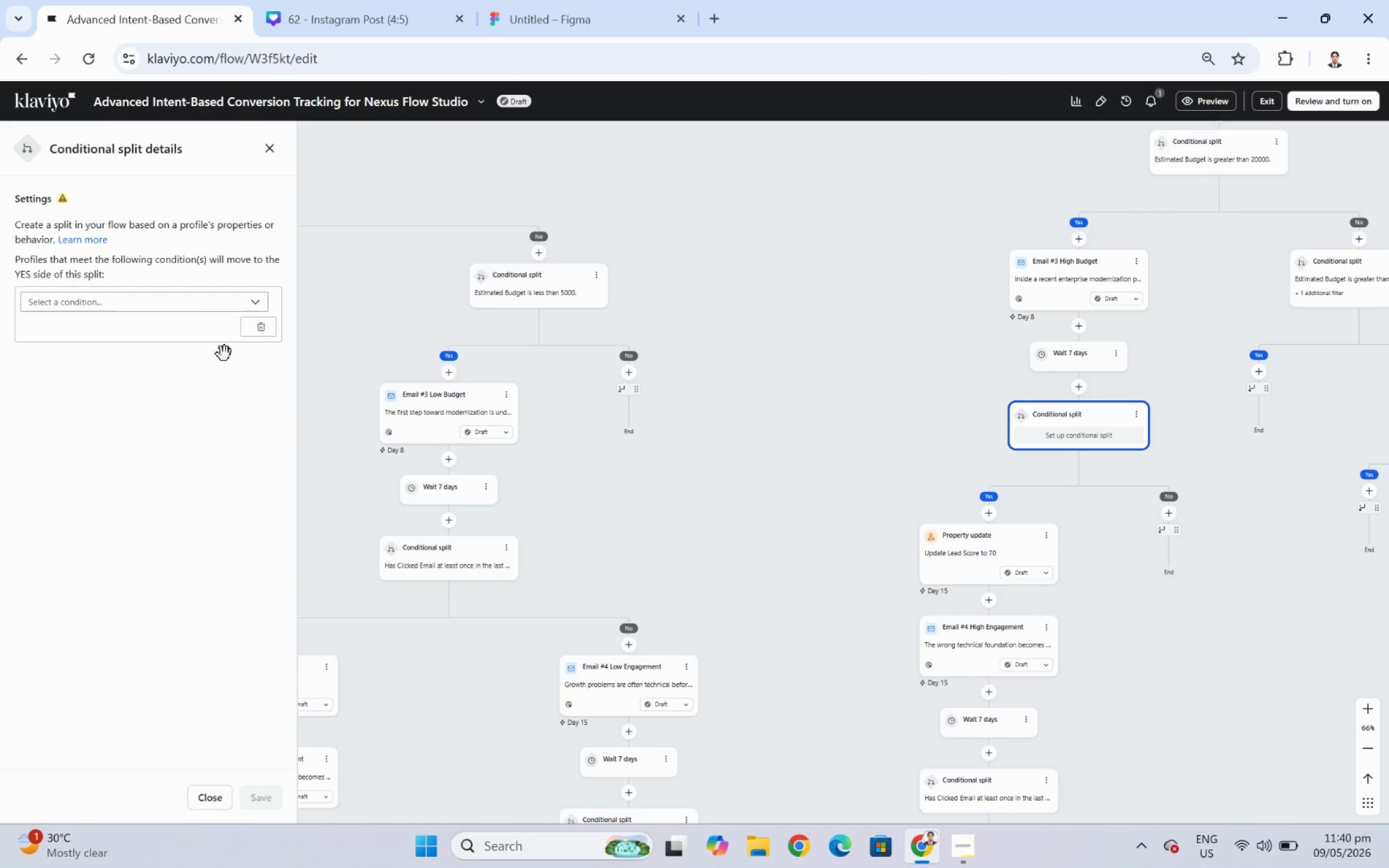 
left_click([141, 307])
 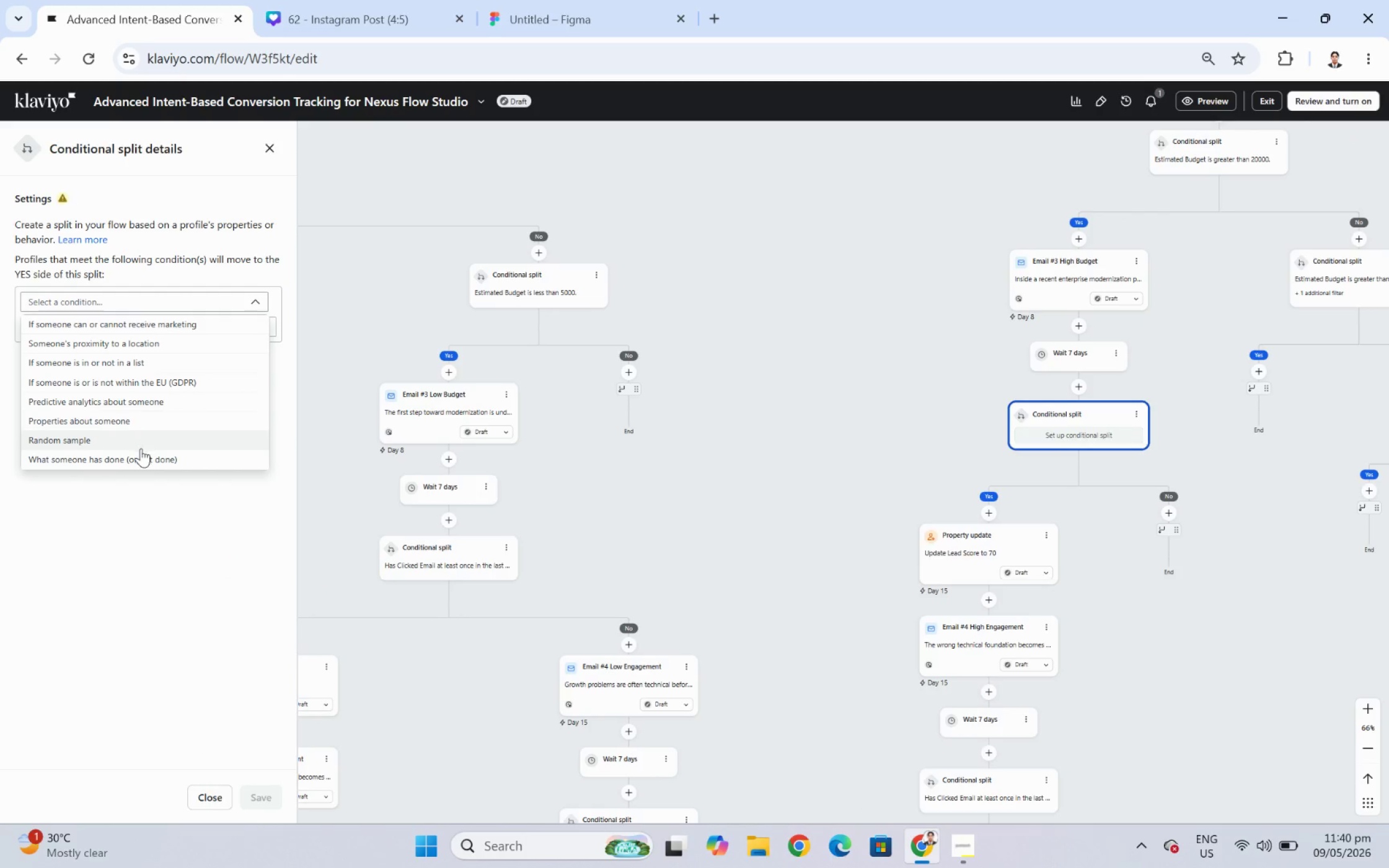 
left_click([142, 455])
 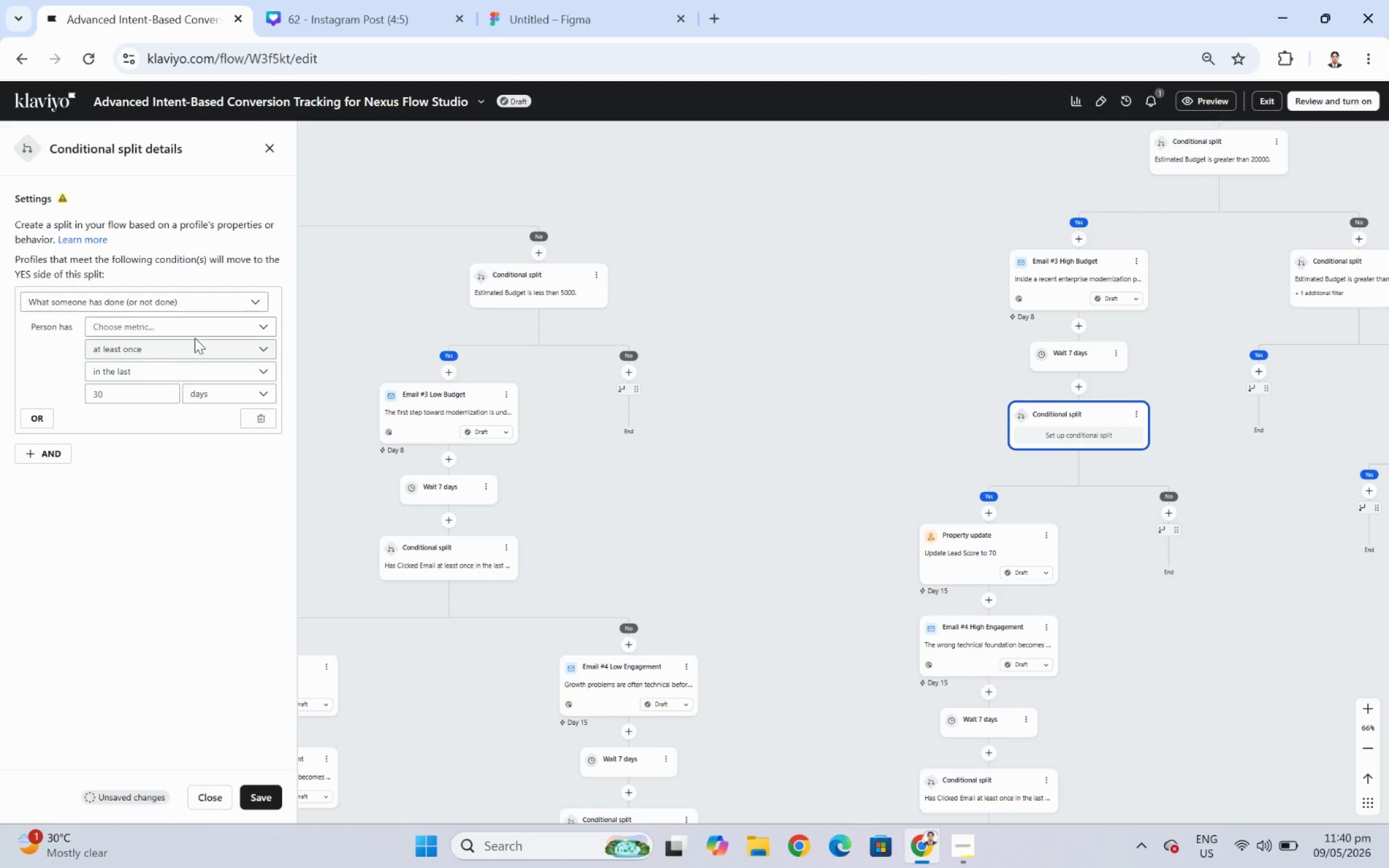 
left_click([195, 329])
 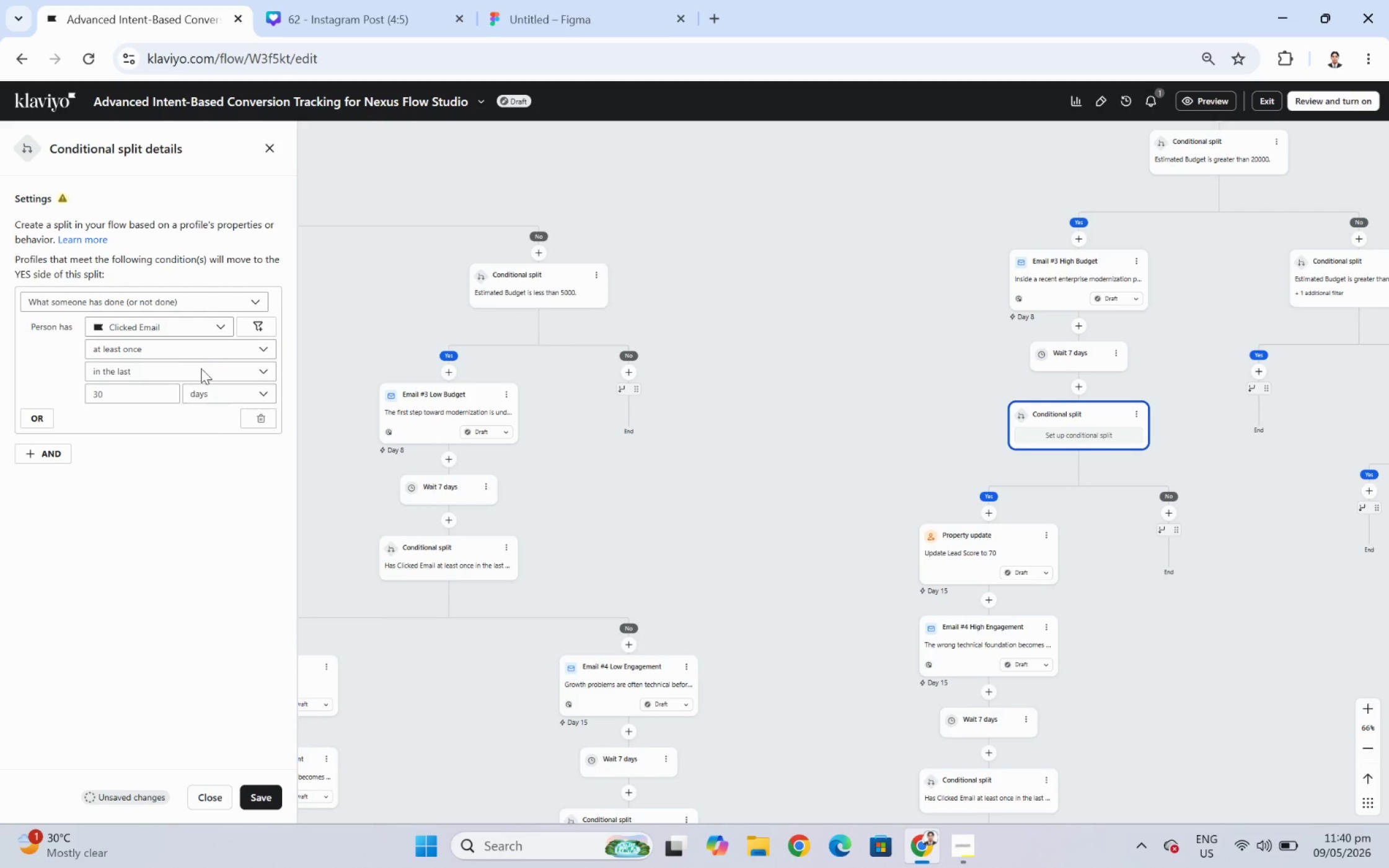 
left_click([258, 322])
 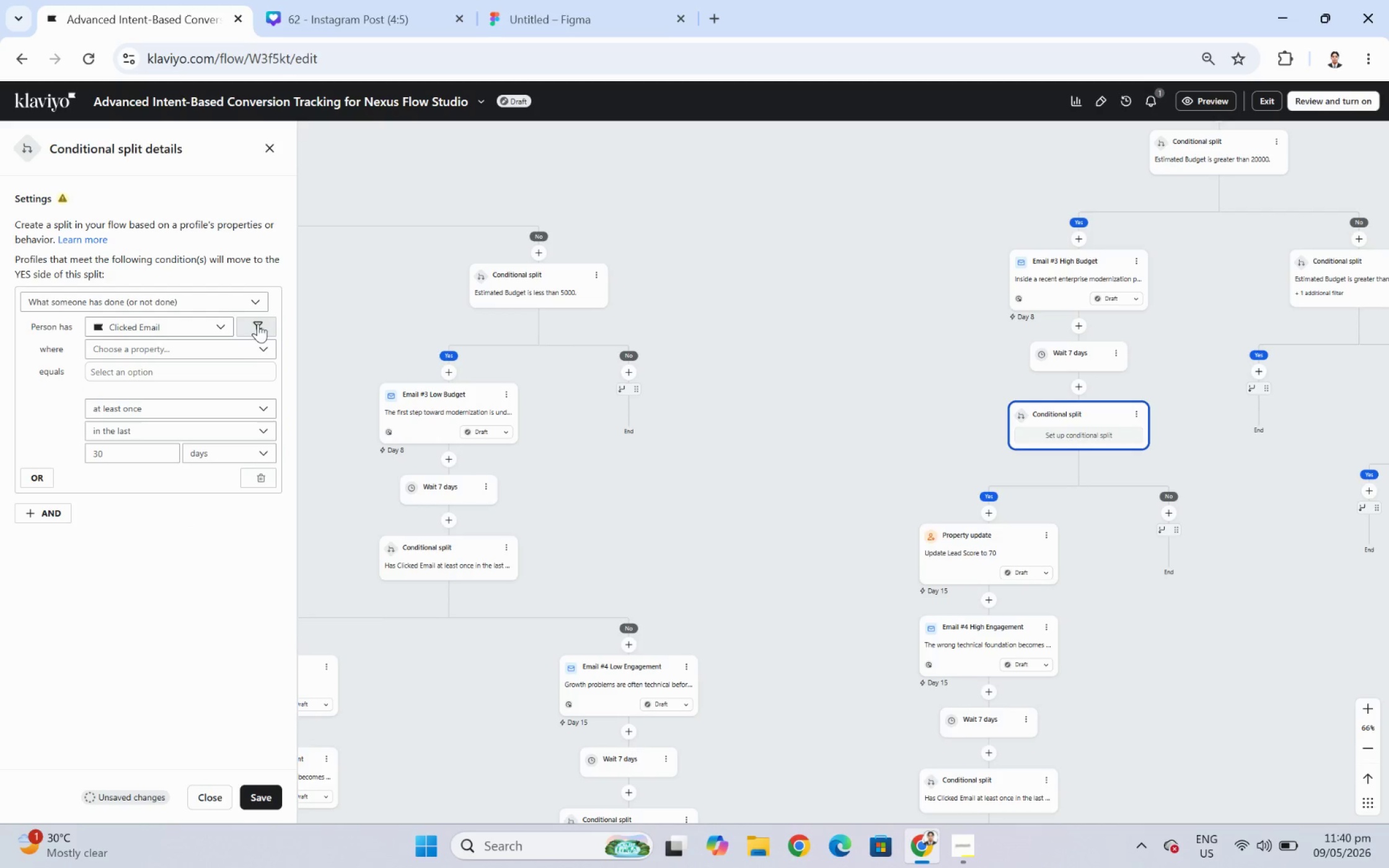 
left_click([258, 345])
 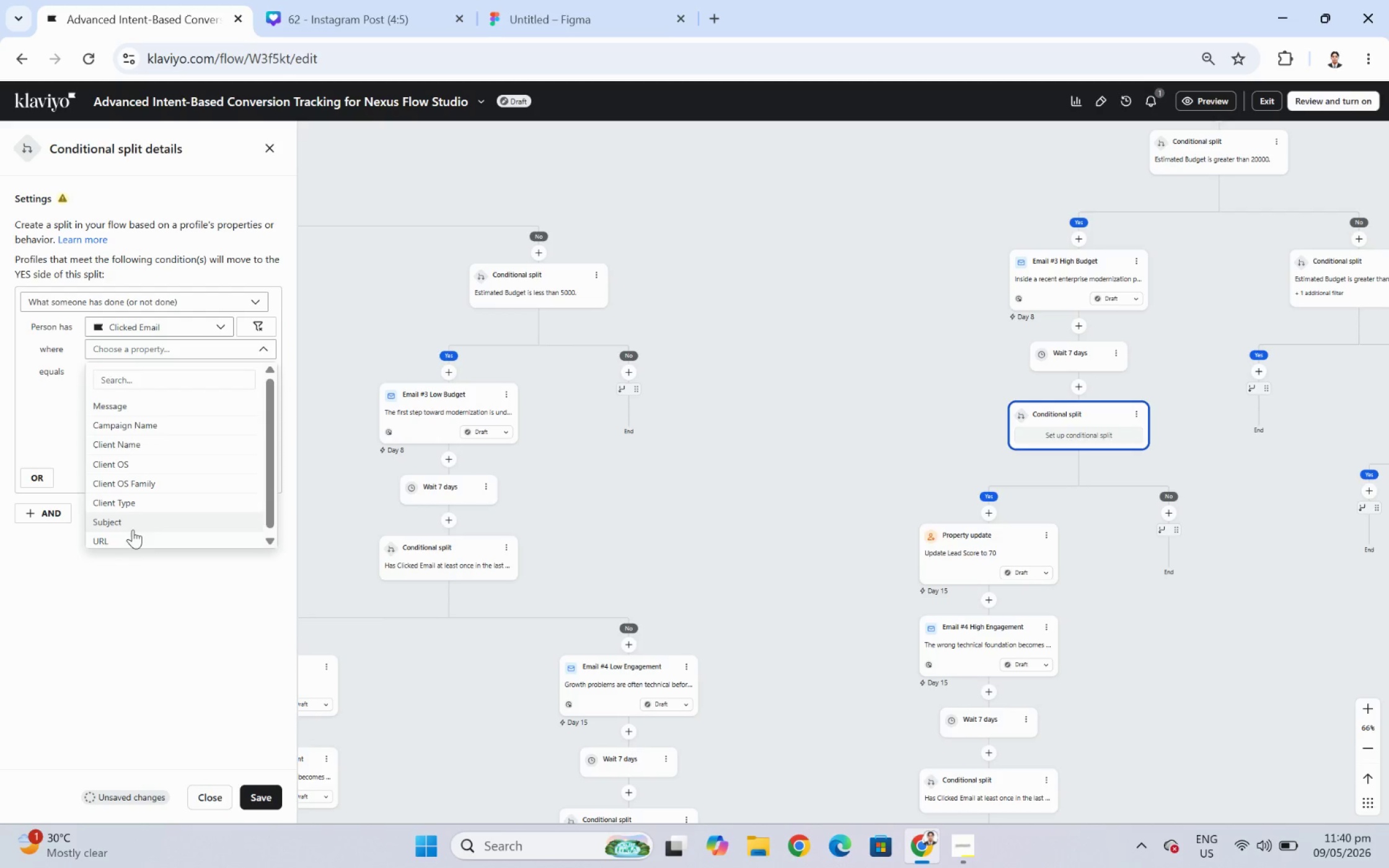 
left_click([133, 539])
 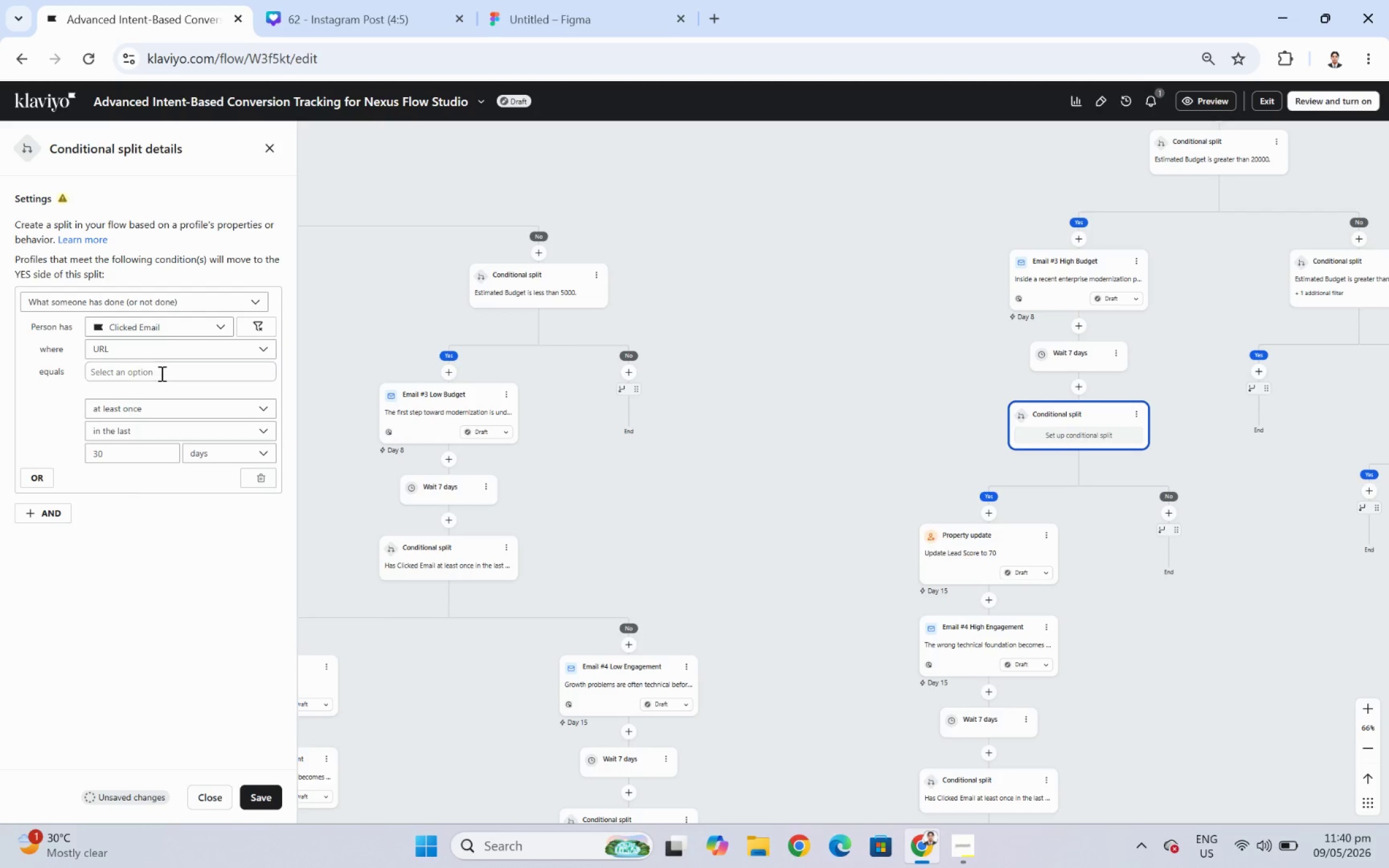 
left_click([162, 368])
 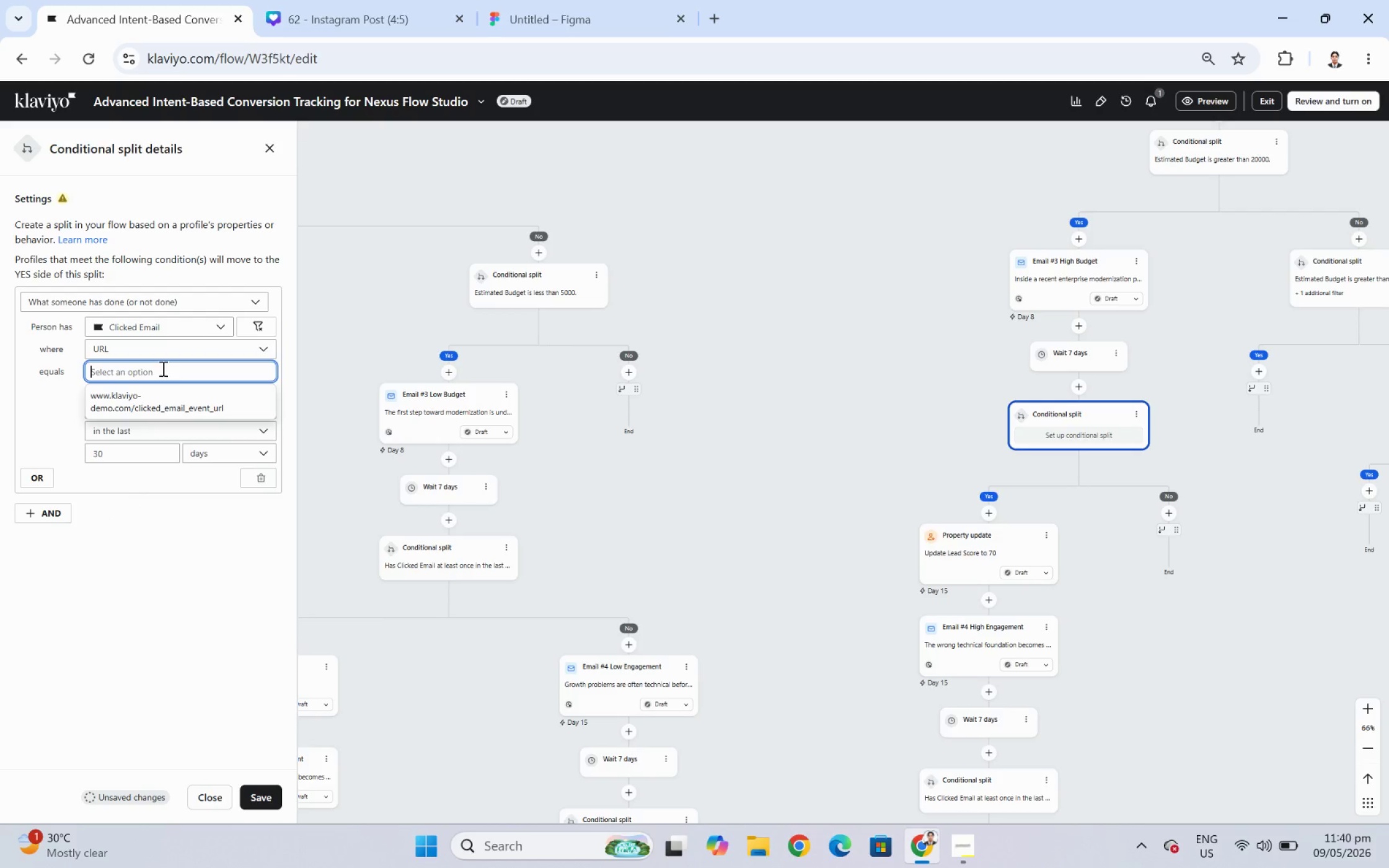 
key(Control+V)
 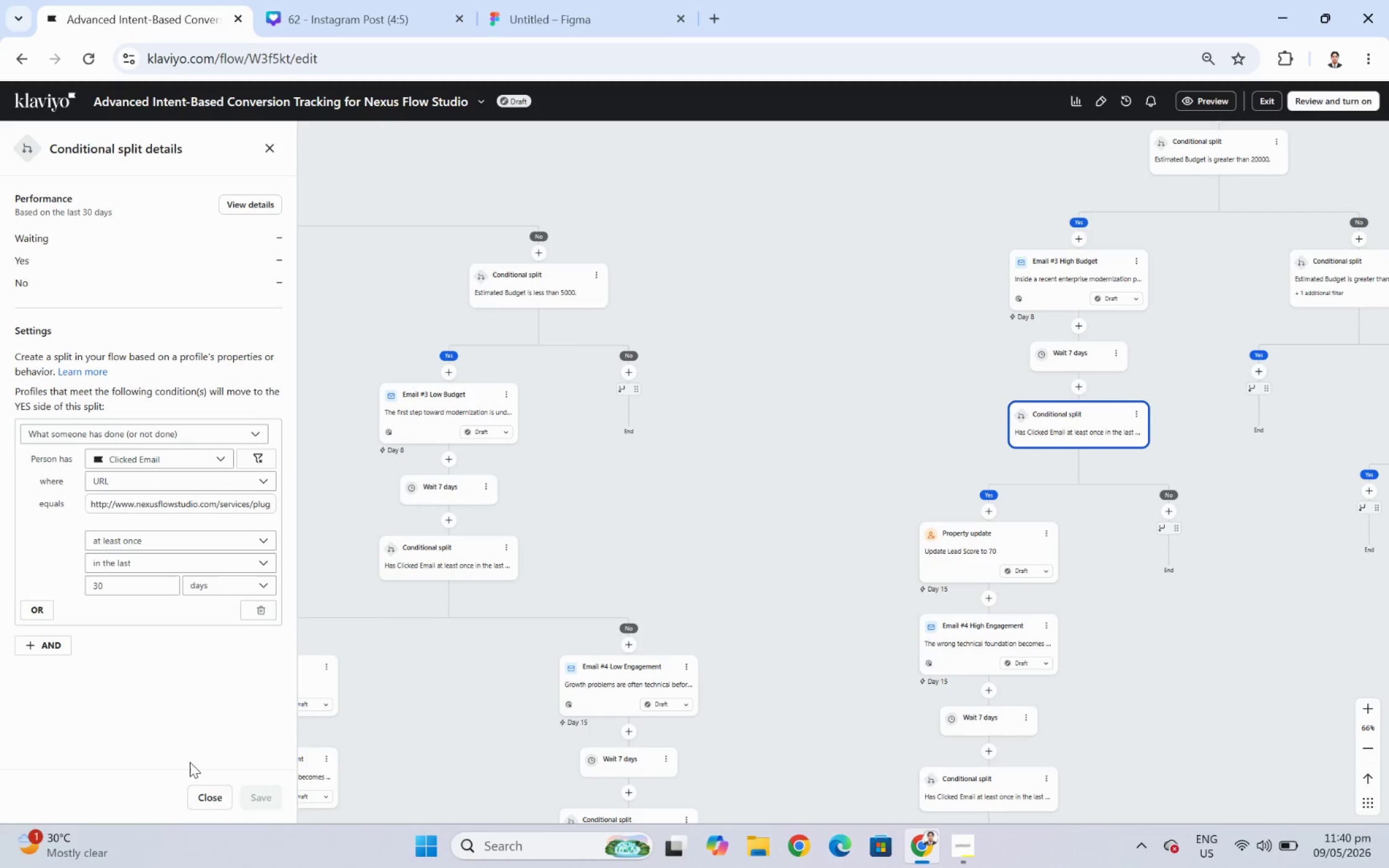 
wait(12.14)
 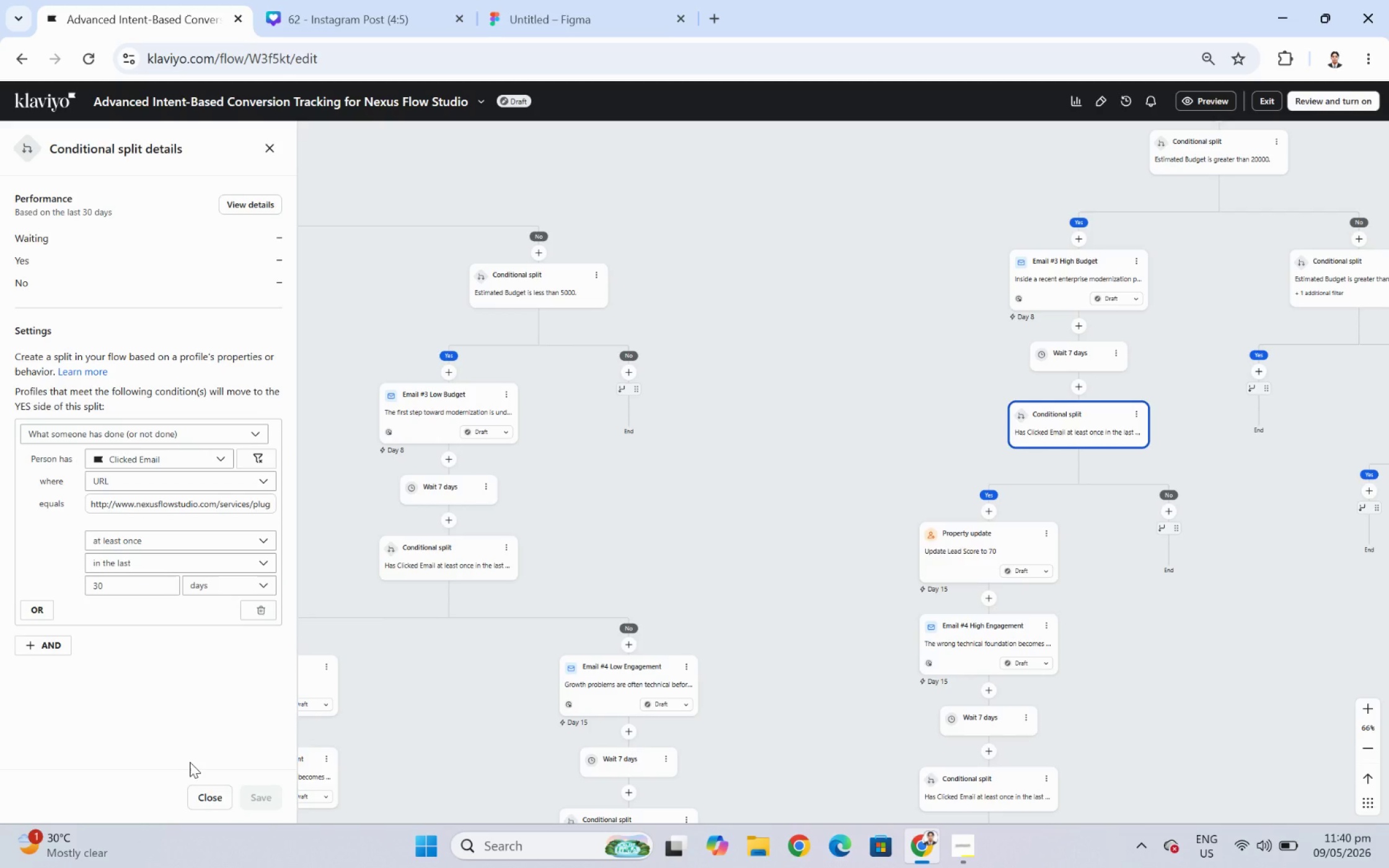 
left_click([212, 799])
 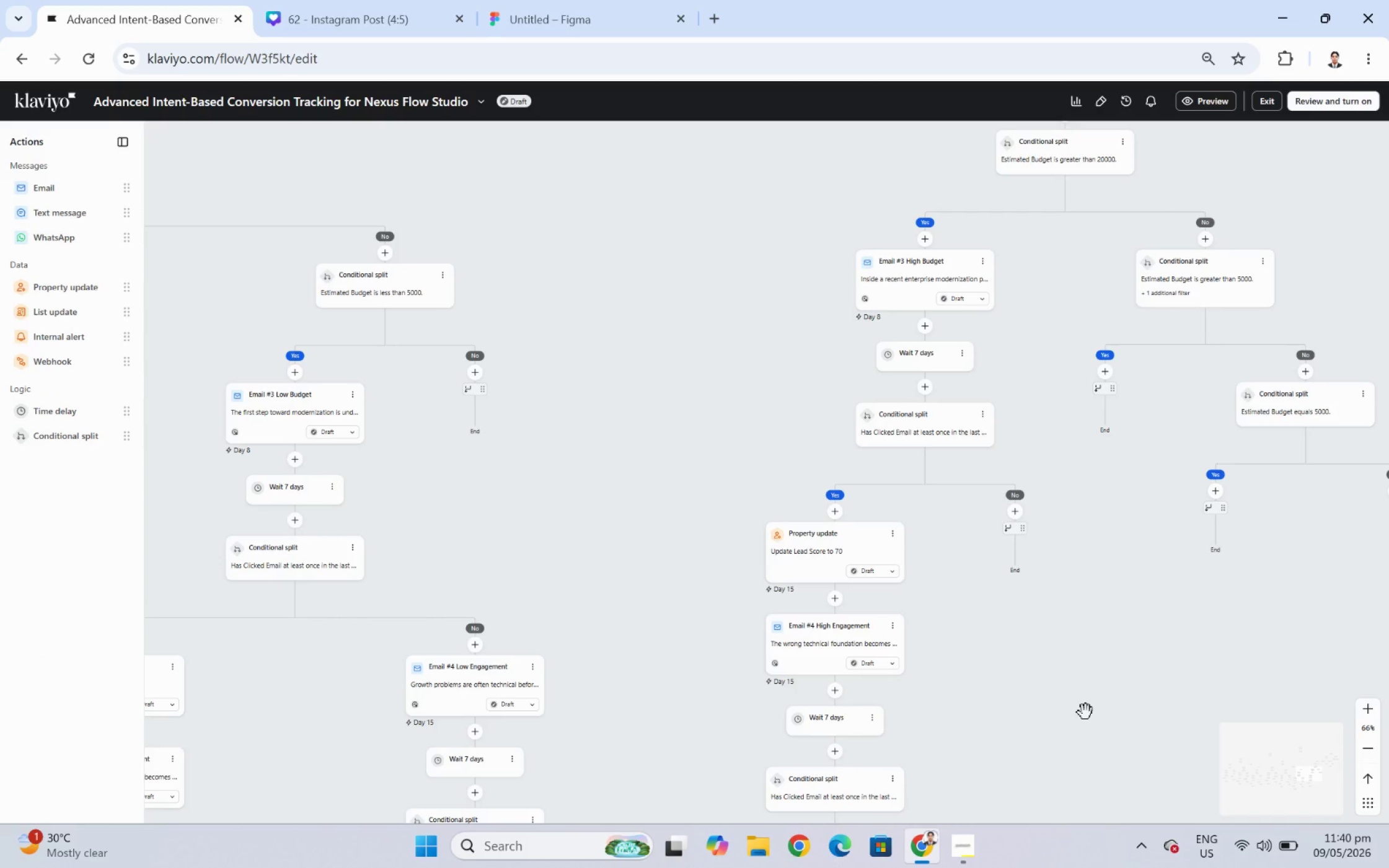 
left_click_drag(start_coordinate=[1085, 712], to_coordinate=[1039, 557])
 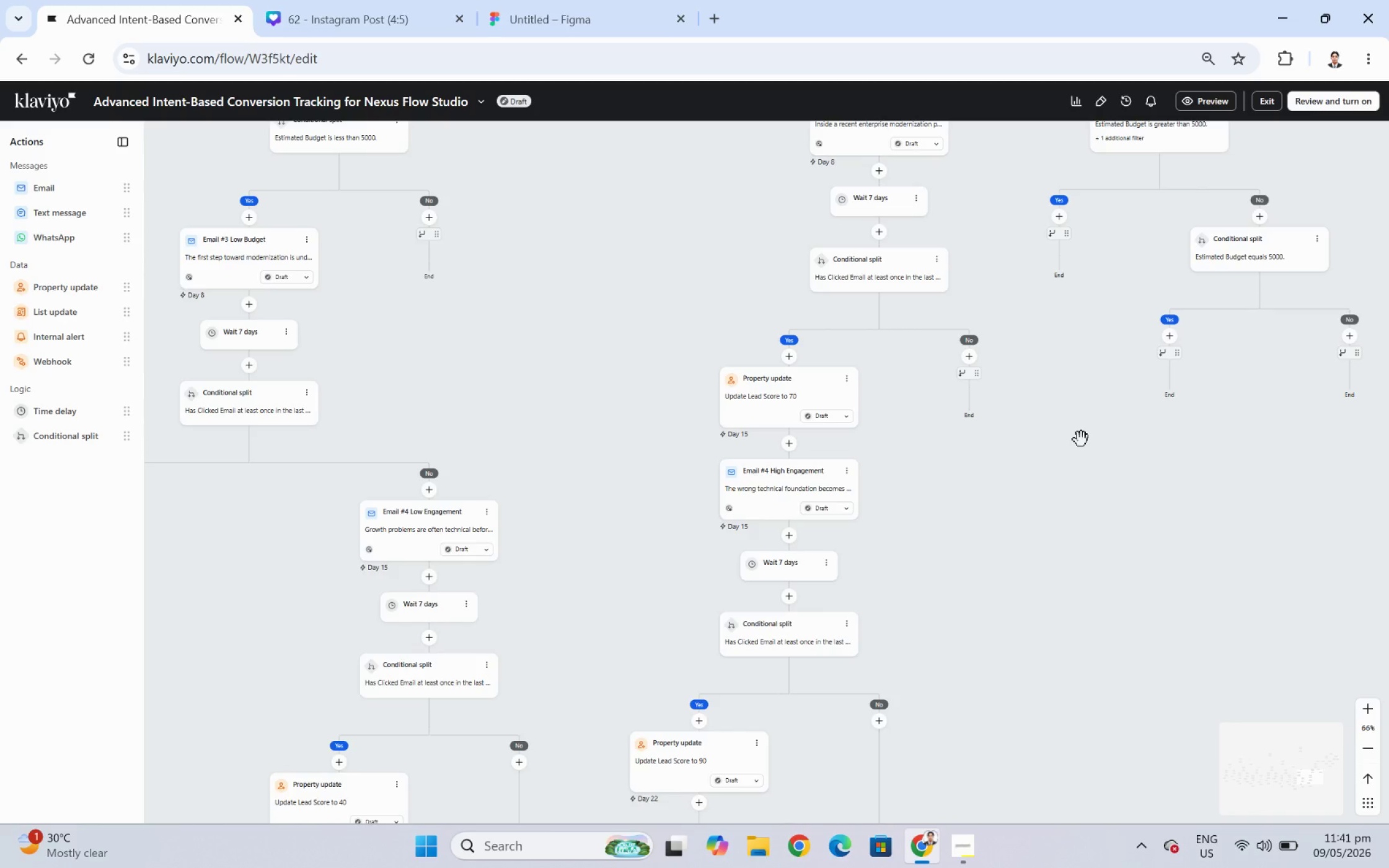 
wait(6.39)
 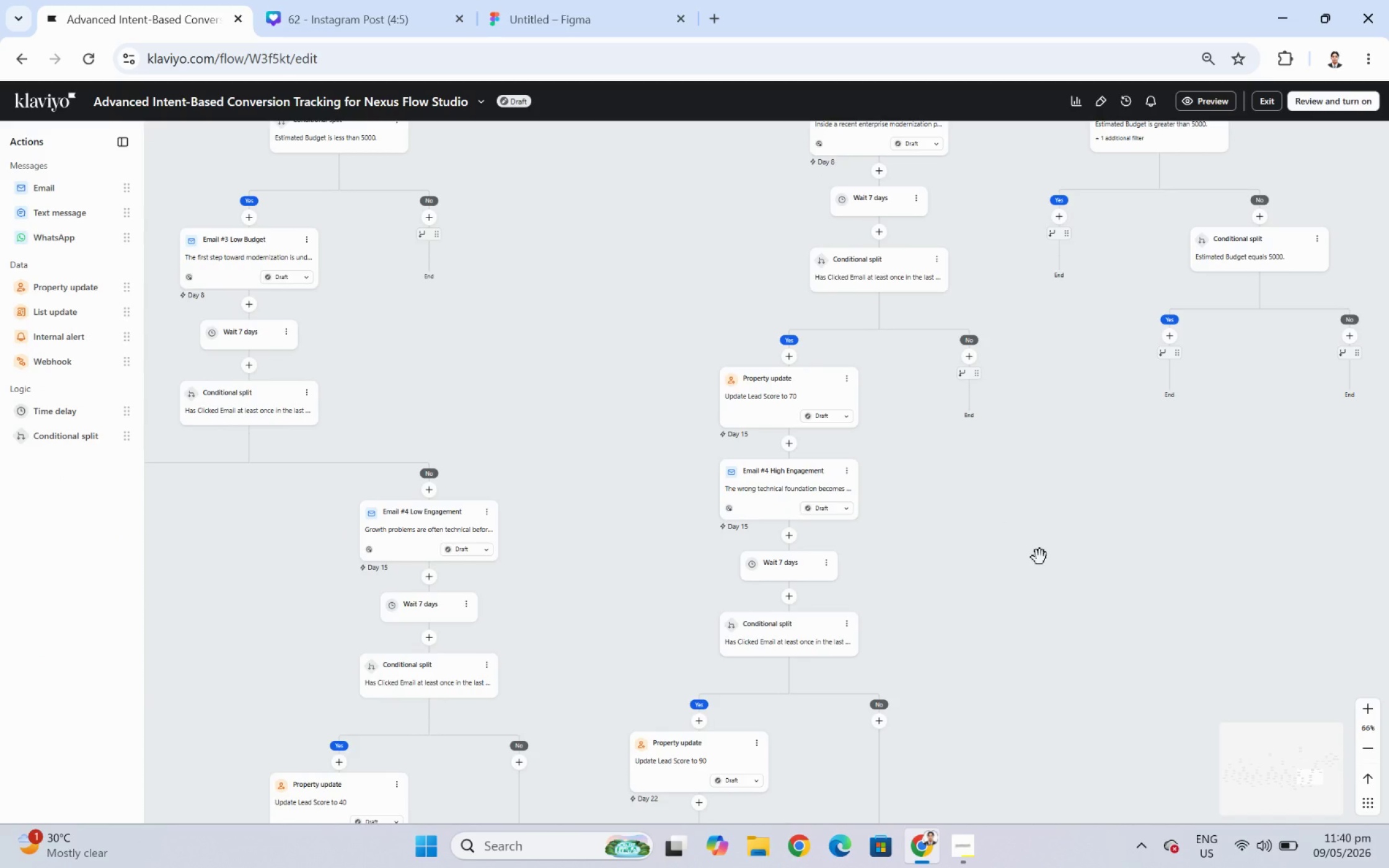 
left_click_drag(start_coordinate=[1083, 595], to_coordinate=[968, 666])
 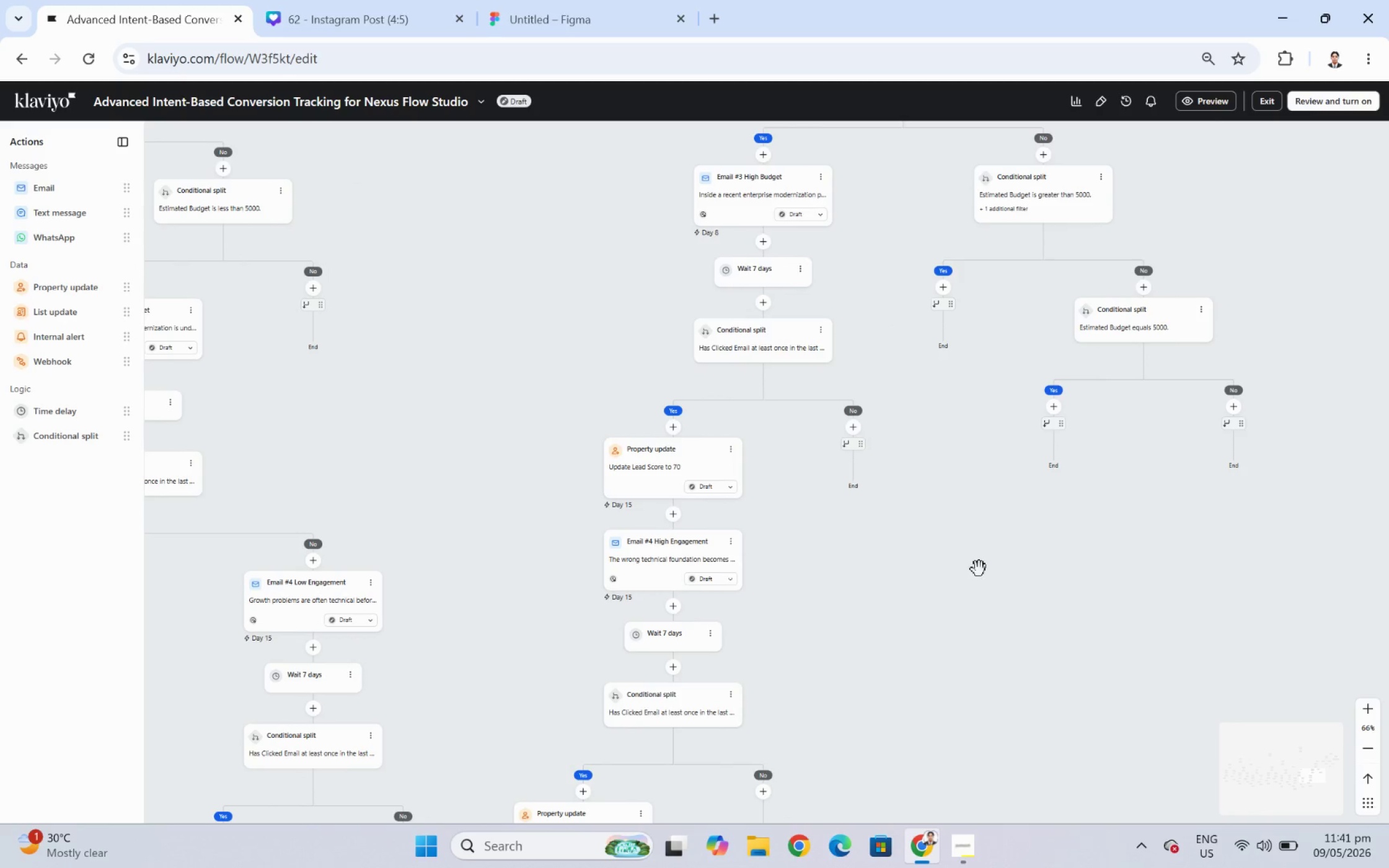 
left_click_drag(start_coordinate=[974, 540], to_coordinate=[1013, 573])
 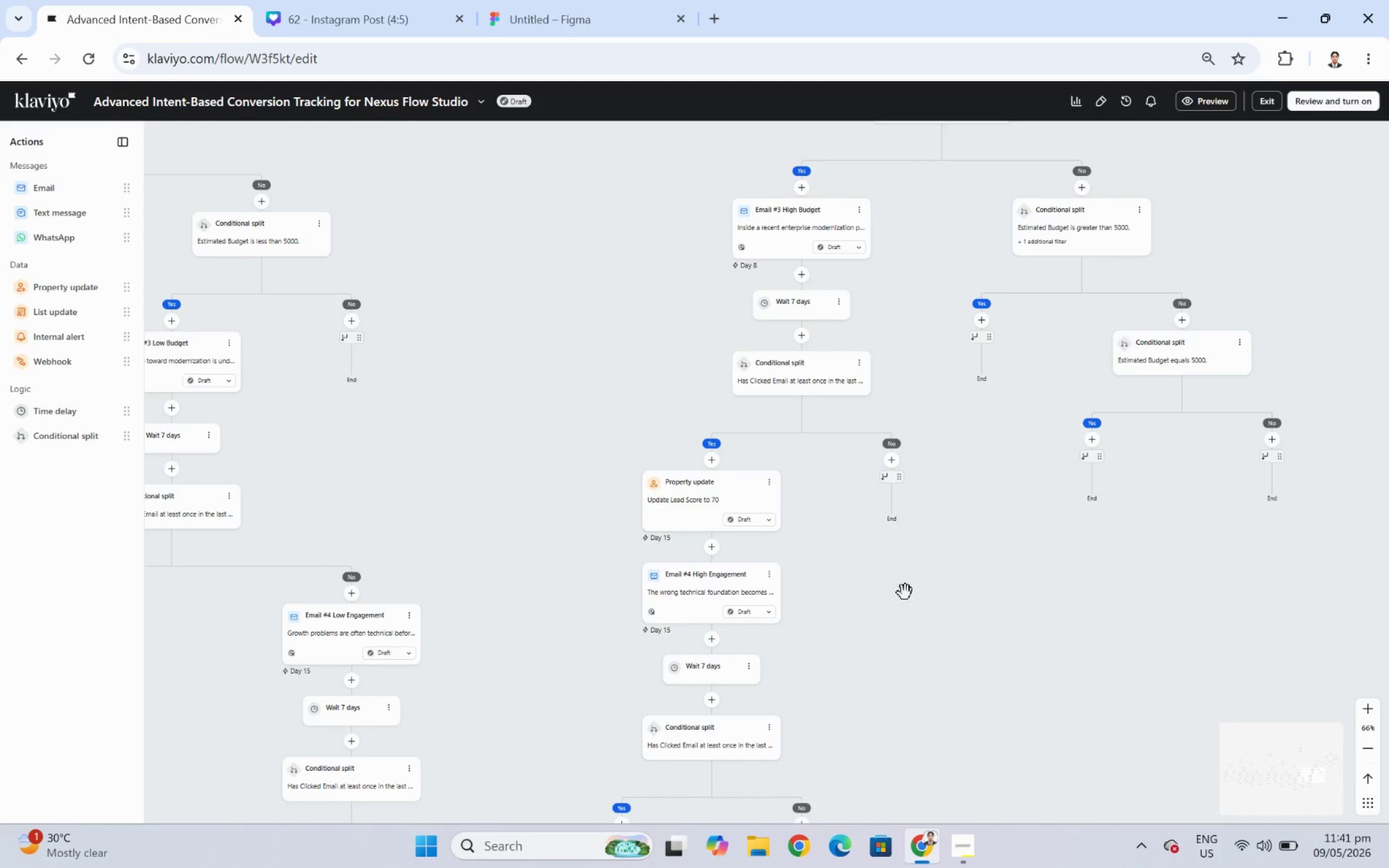 
left_click_drag(start_coordinate=[860, 610], to_coordinate=[901, 621])
 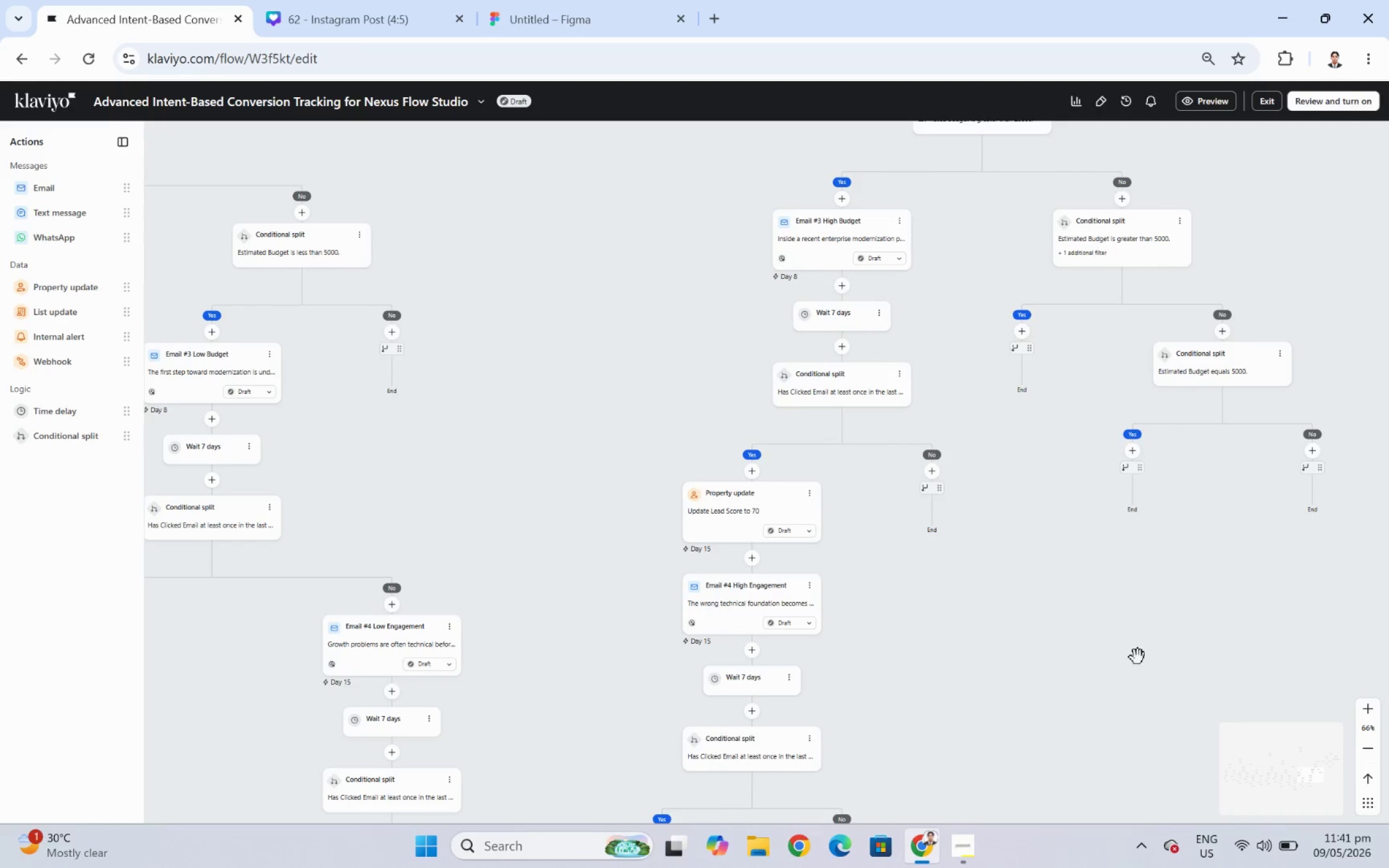 
left_click_drag(start_coordinate=[1137, 657], to_coordinate=[1045, 641])
 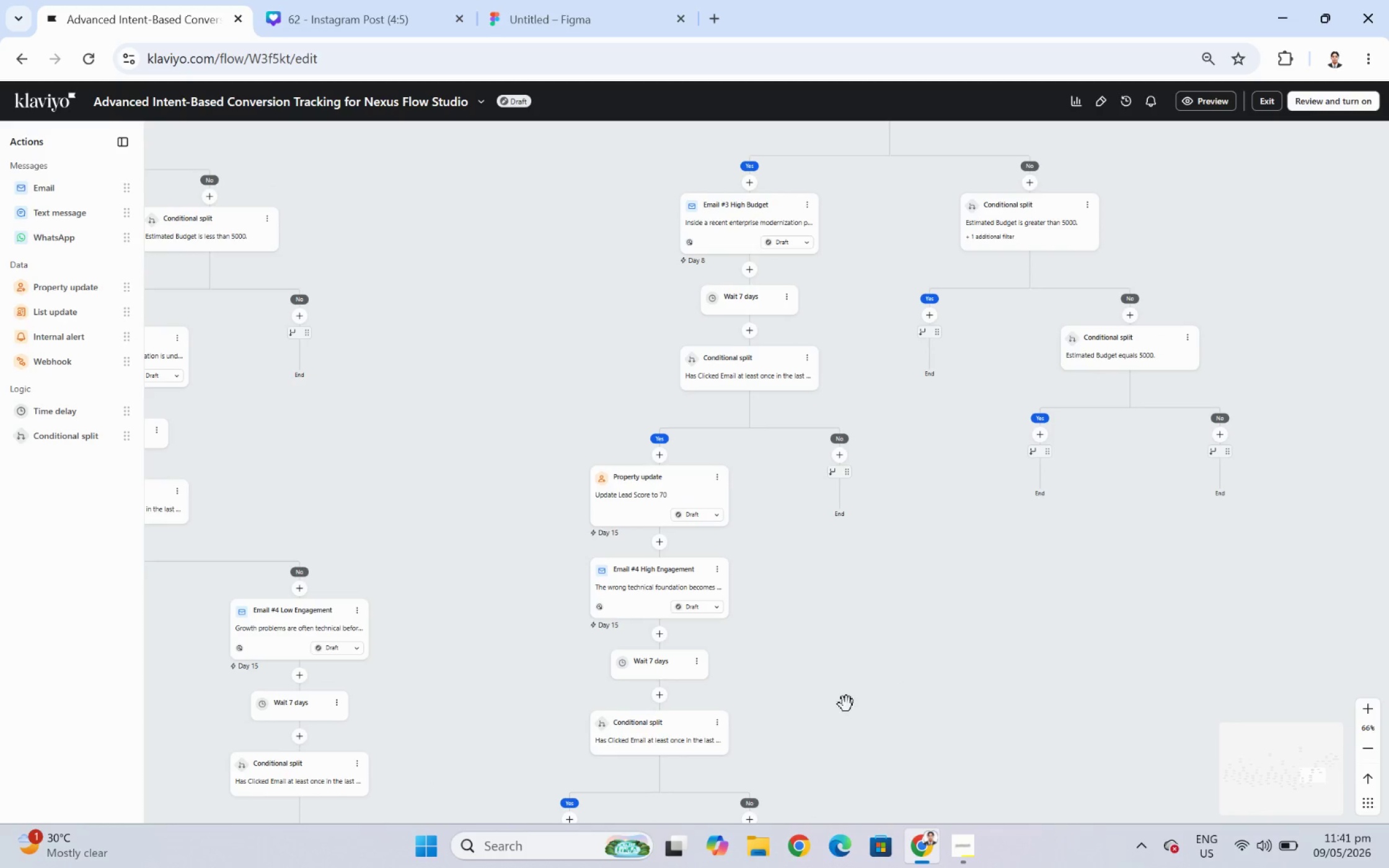 
left_click_drag(start_coordinate=[845, 704], to_coordinate=[873, 553])
 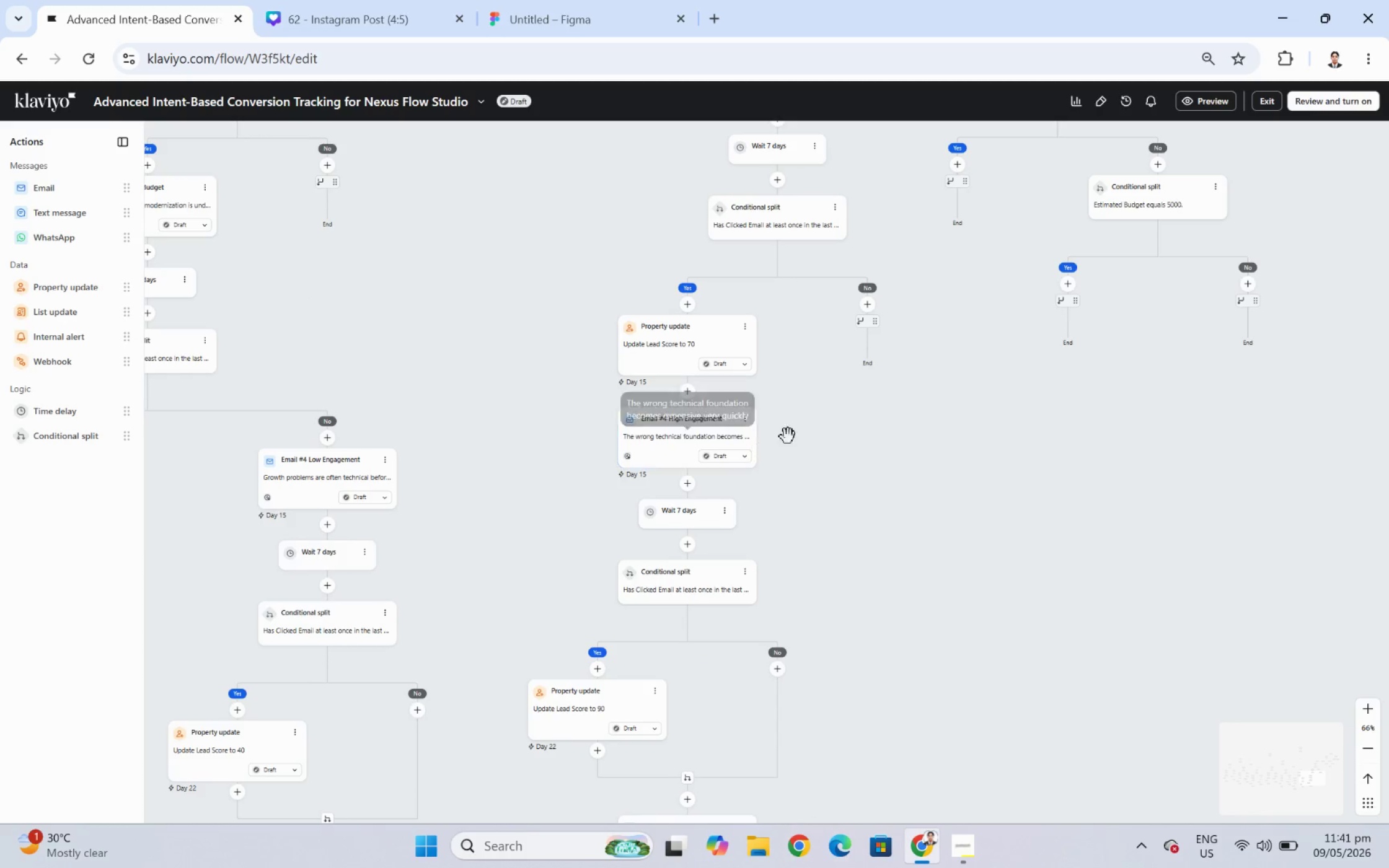 
left_click_drag(start_coordinate=[855, 480], to_coordinate=[1010, 523])
 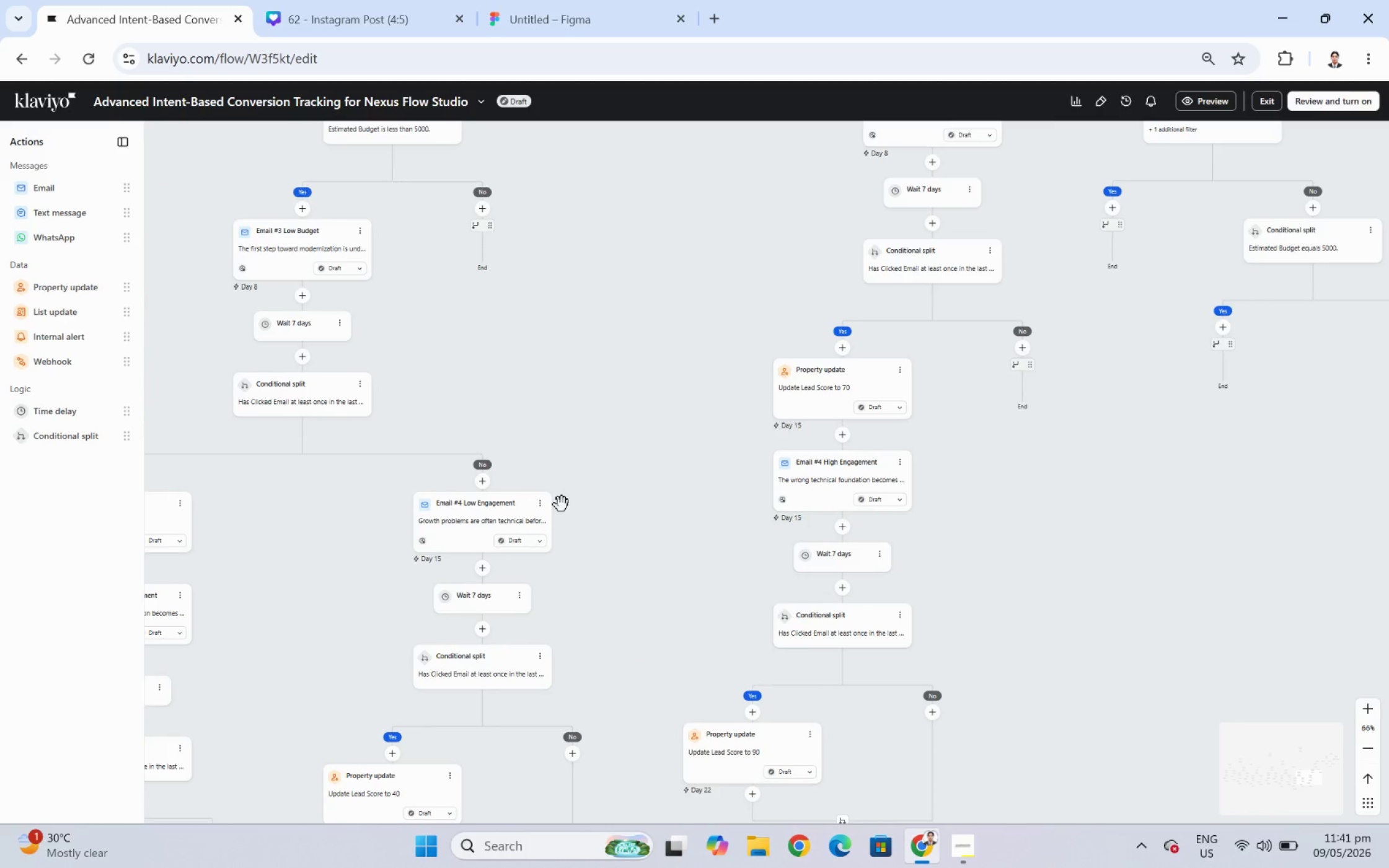 
mouse_move([544, 487])
 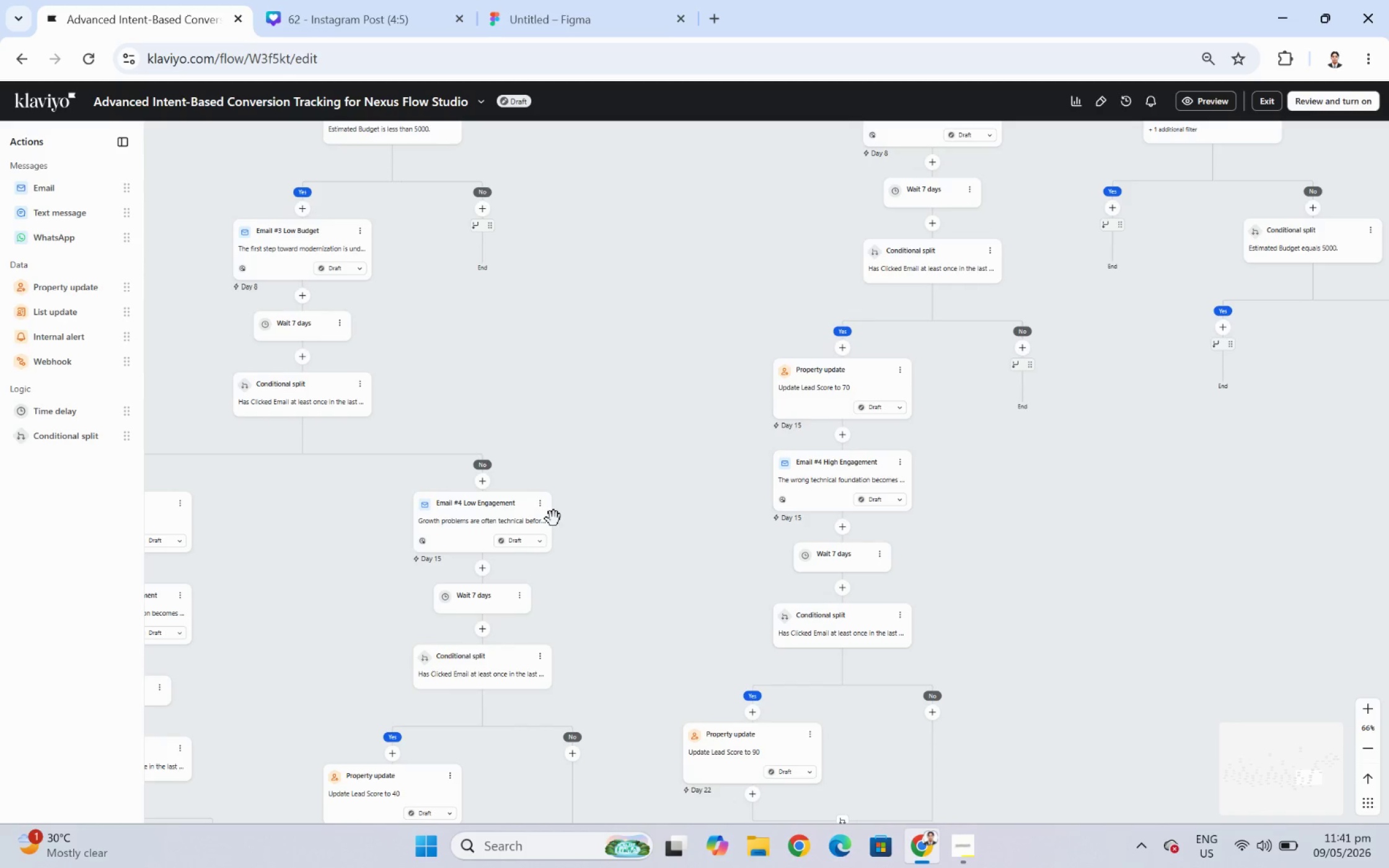 
left_click([542, 503])
 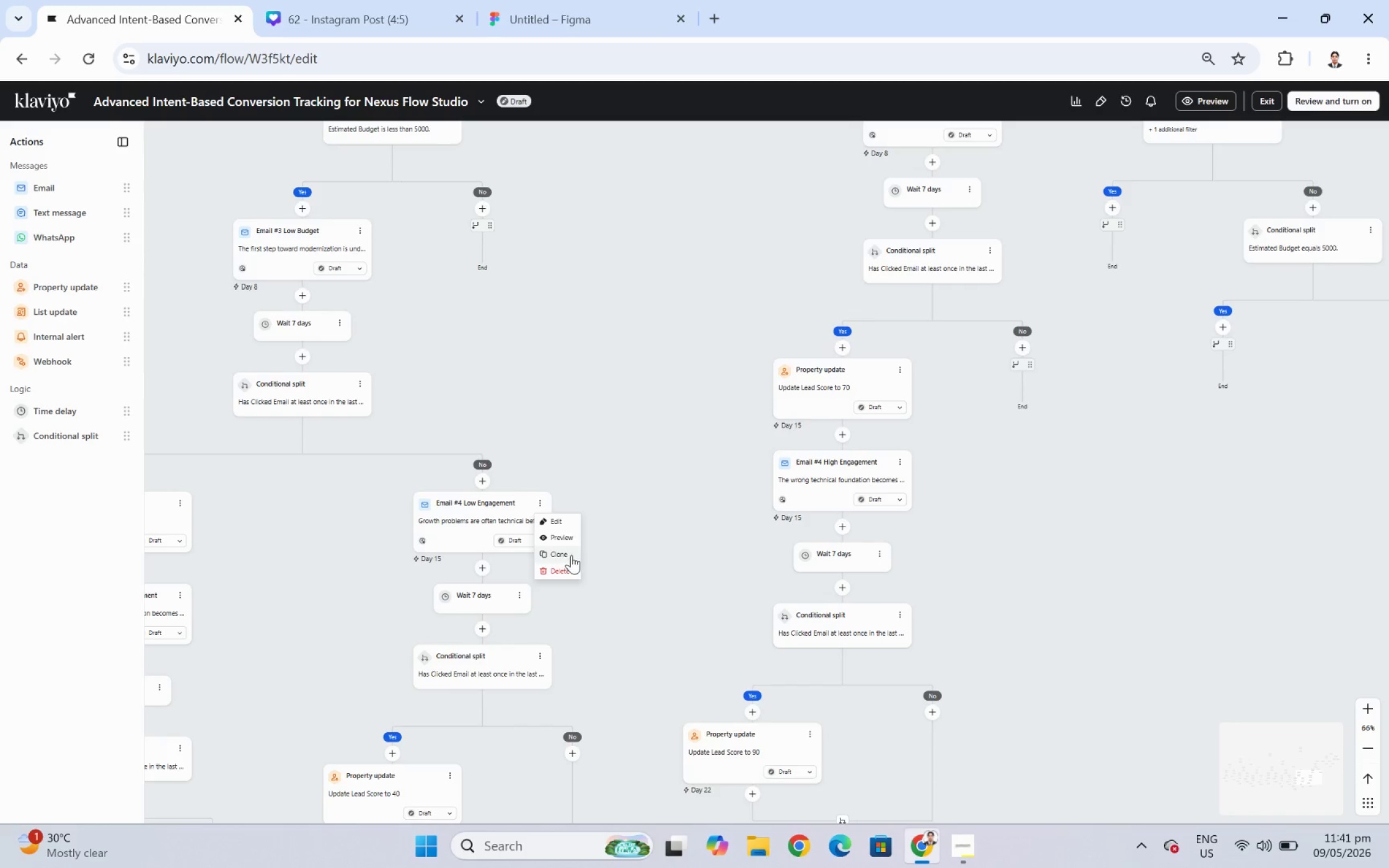 
left_click([569, 556])
 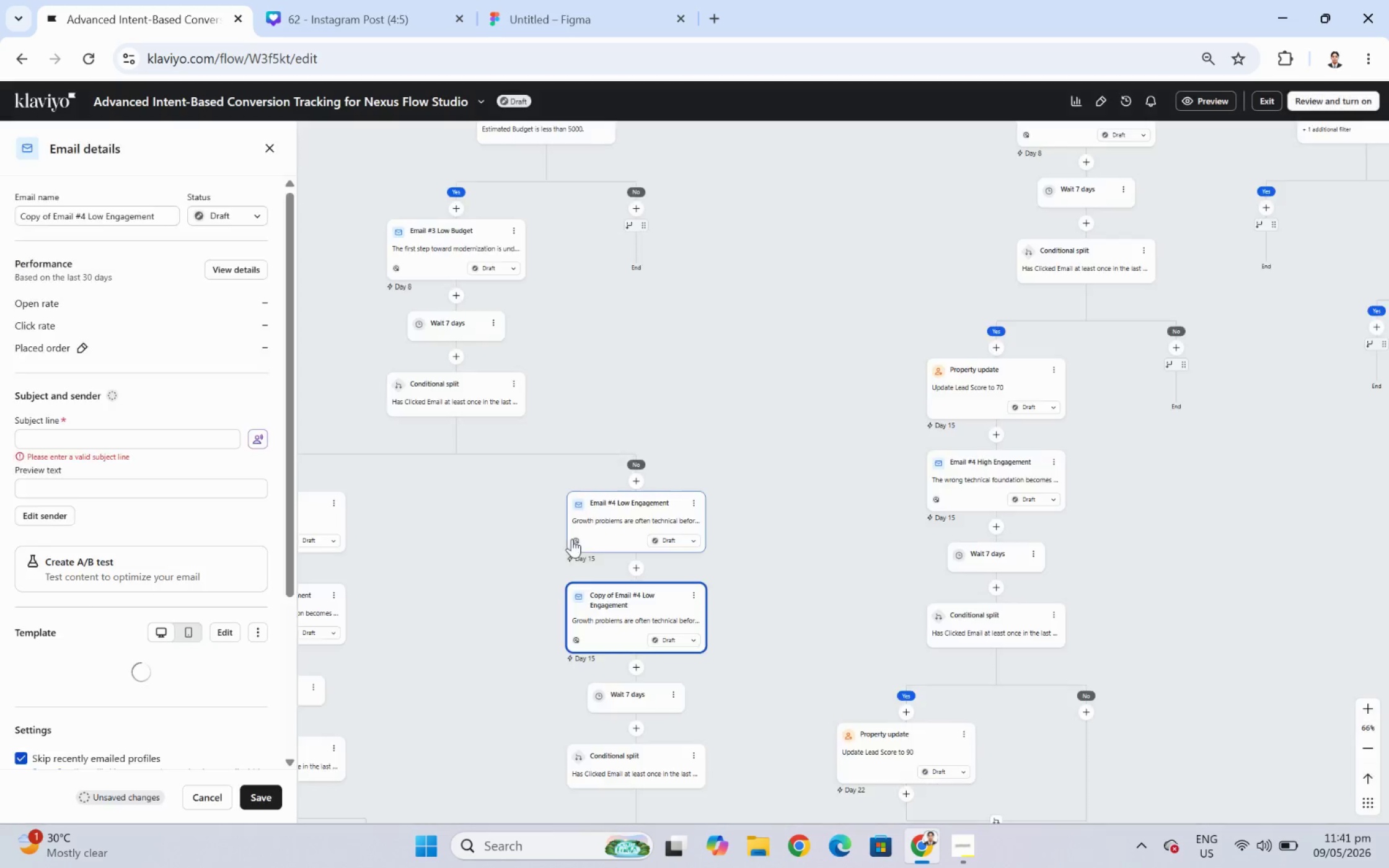 
wait(7.16)
 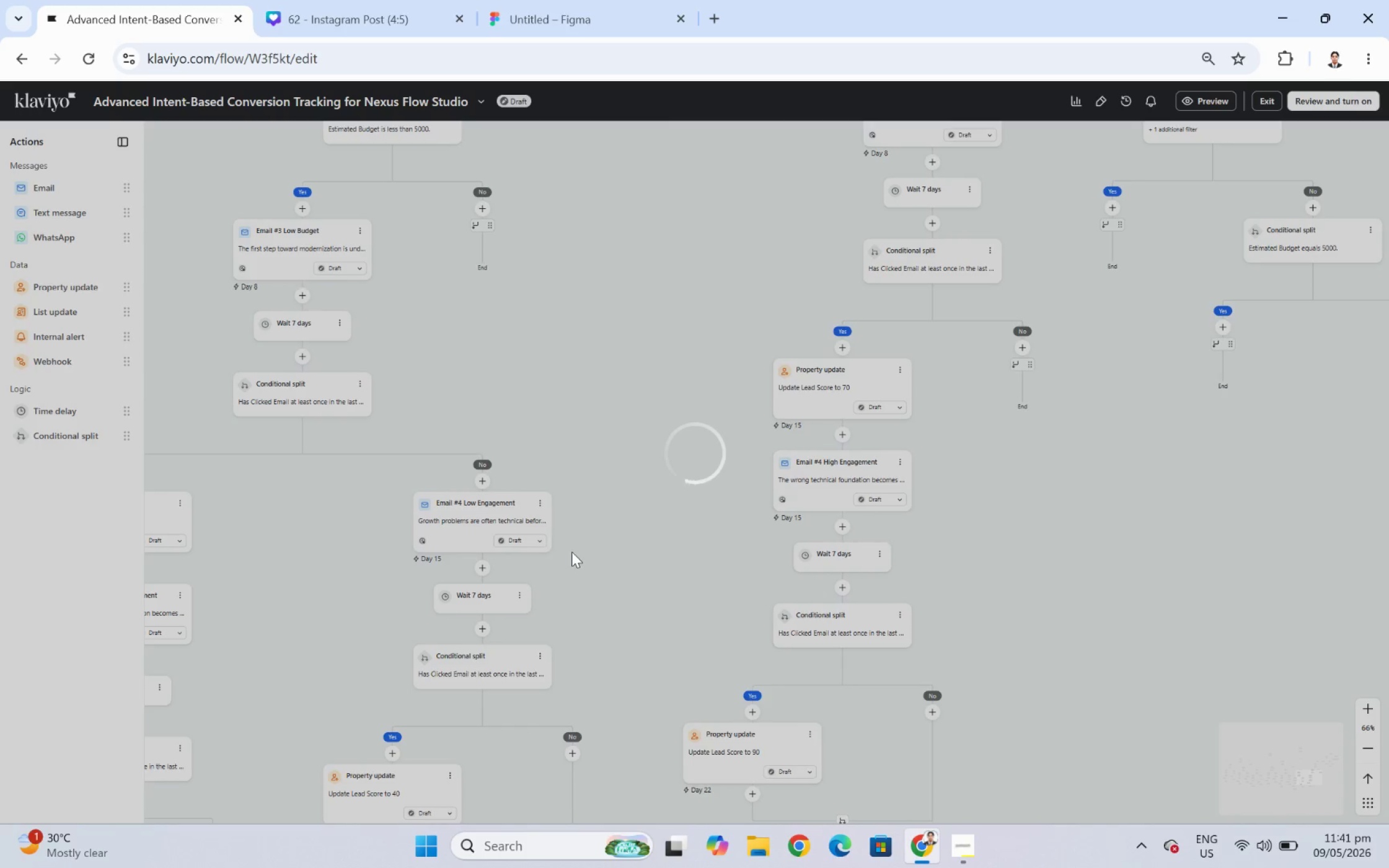 
left_click_drag(start_coordinate=[612, 610], to_coordinate=[1129, 406])
 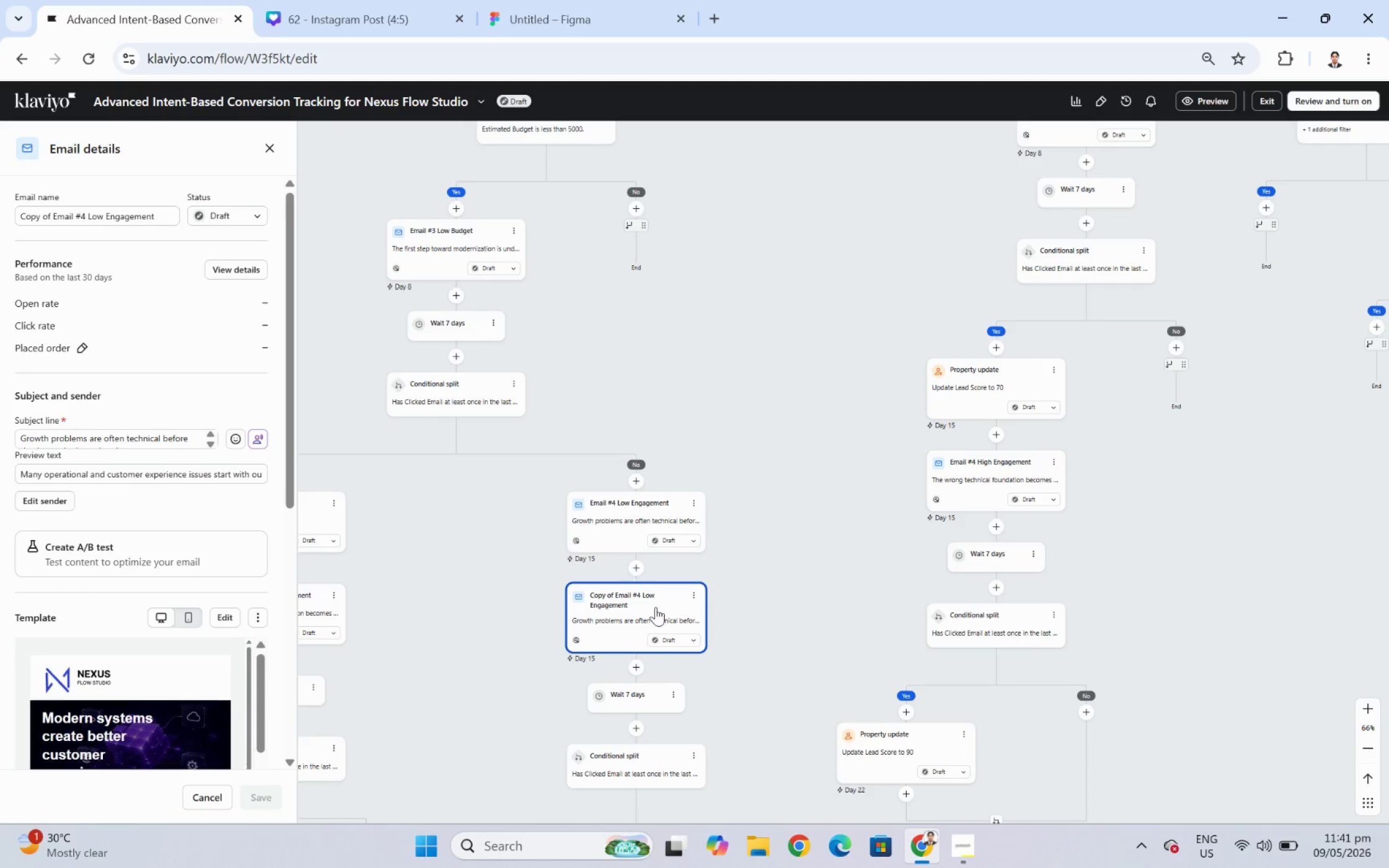 
left_click_drag(start_coordinate=[627, 608], to_coordinate=[1146, 392])
 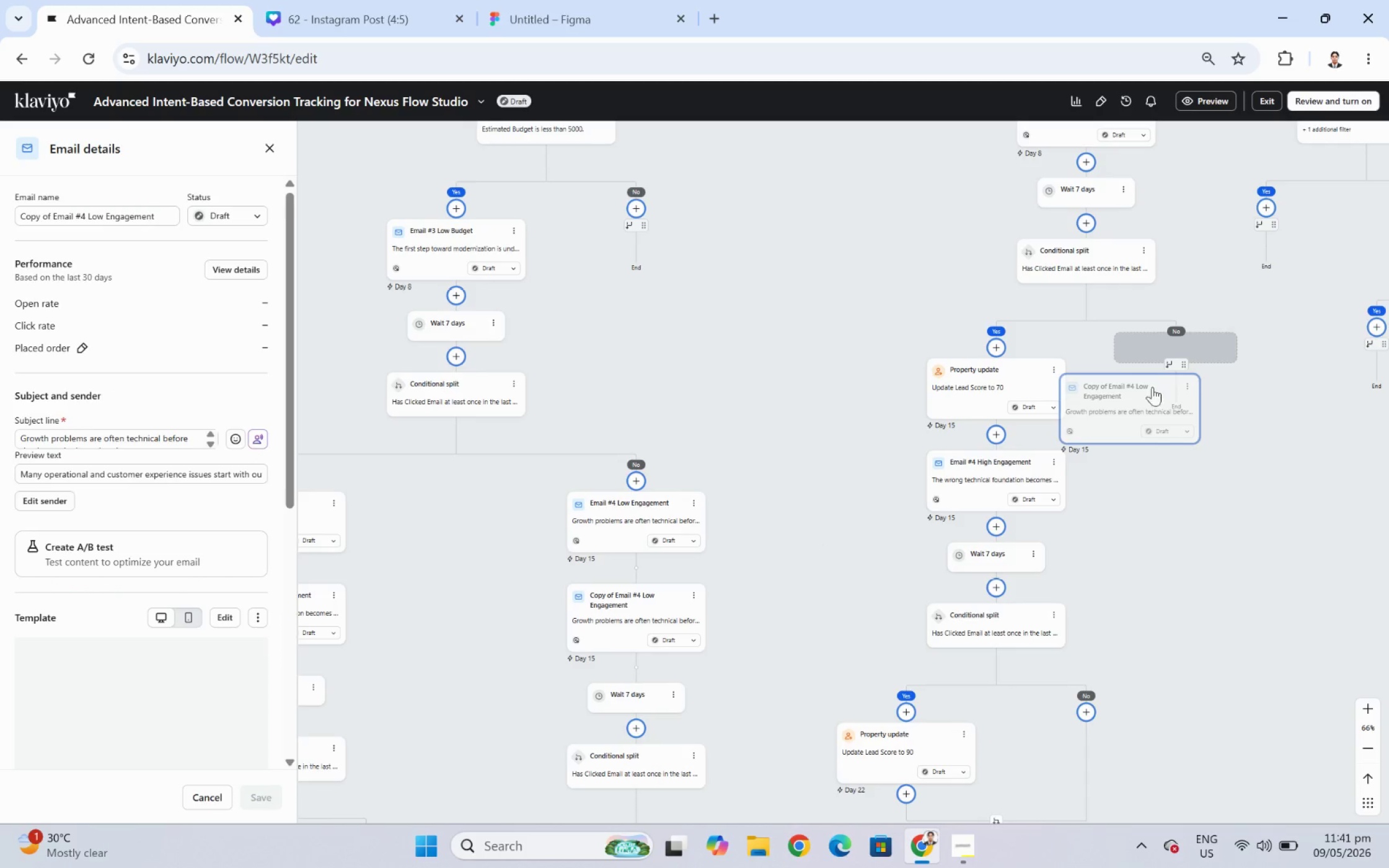 
left_click_drag(start_coordinate=[1147, 391], to_coordinate=[1157, 383])
 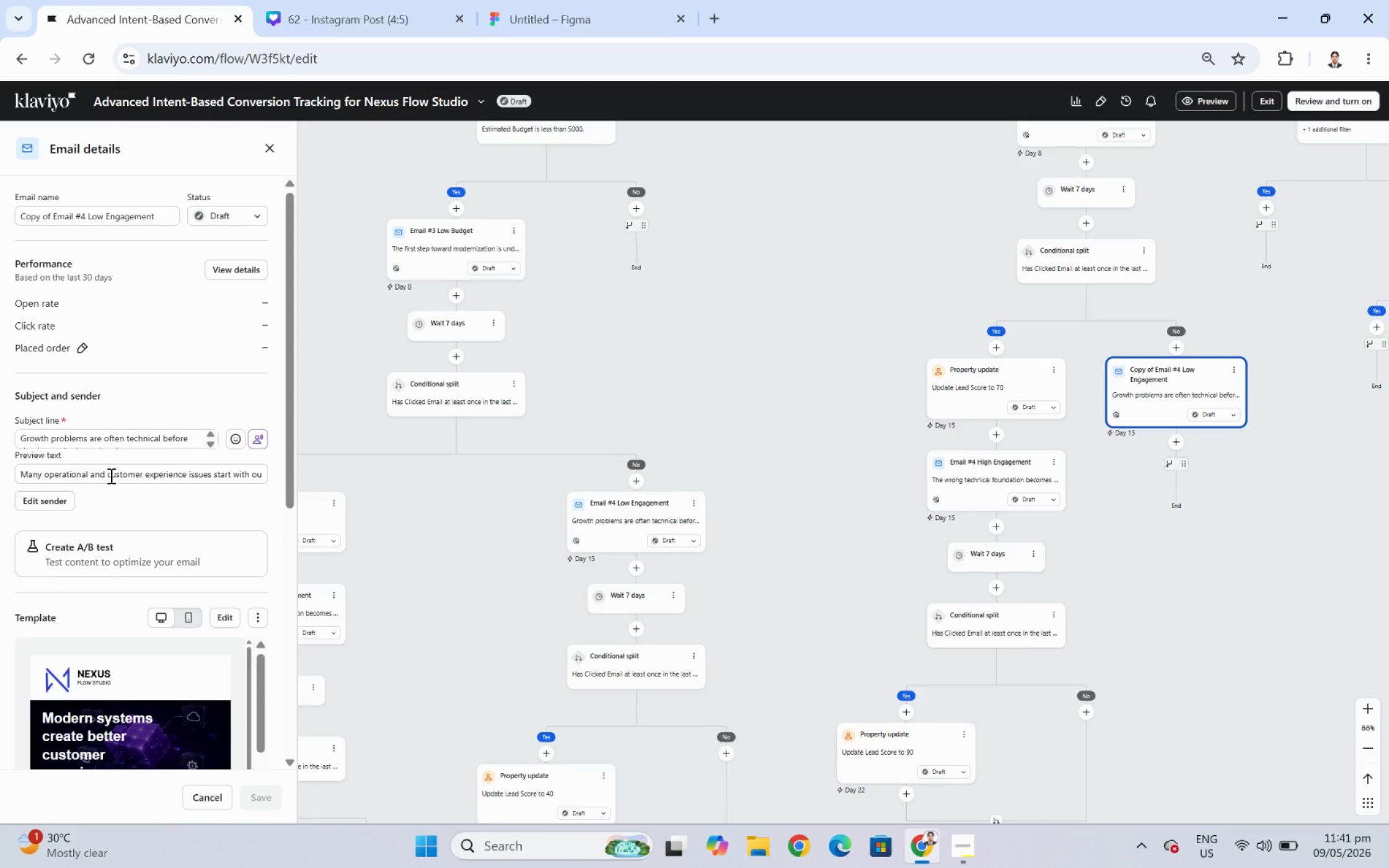 
wait(5.05)
 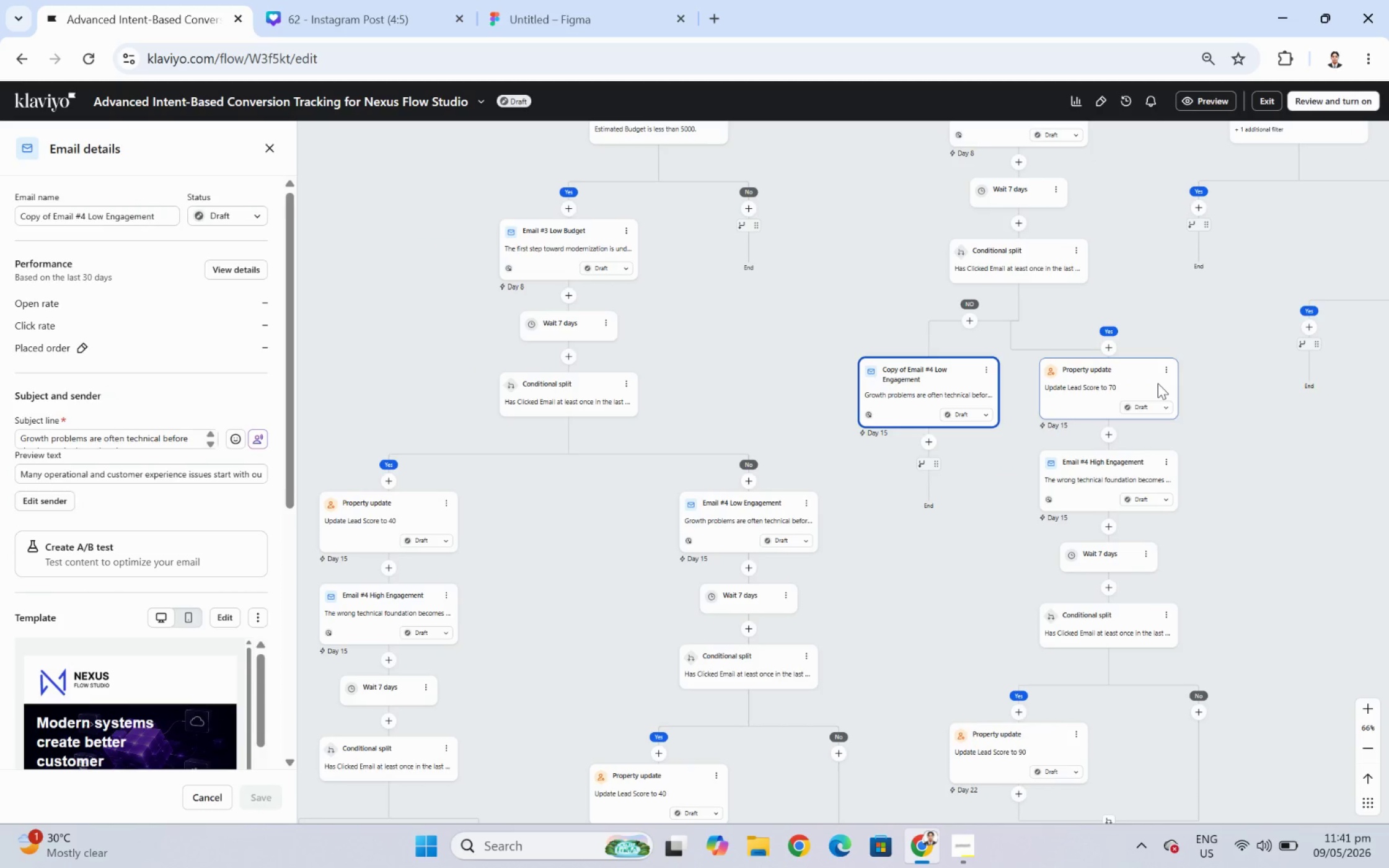 
left_click_drag(start_coordinate=[54, 216], to_coordinate=[0, 216])
 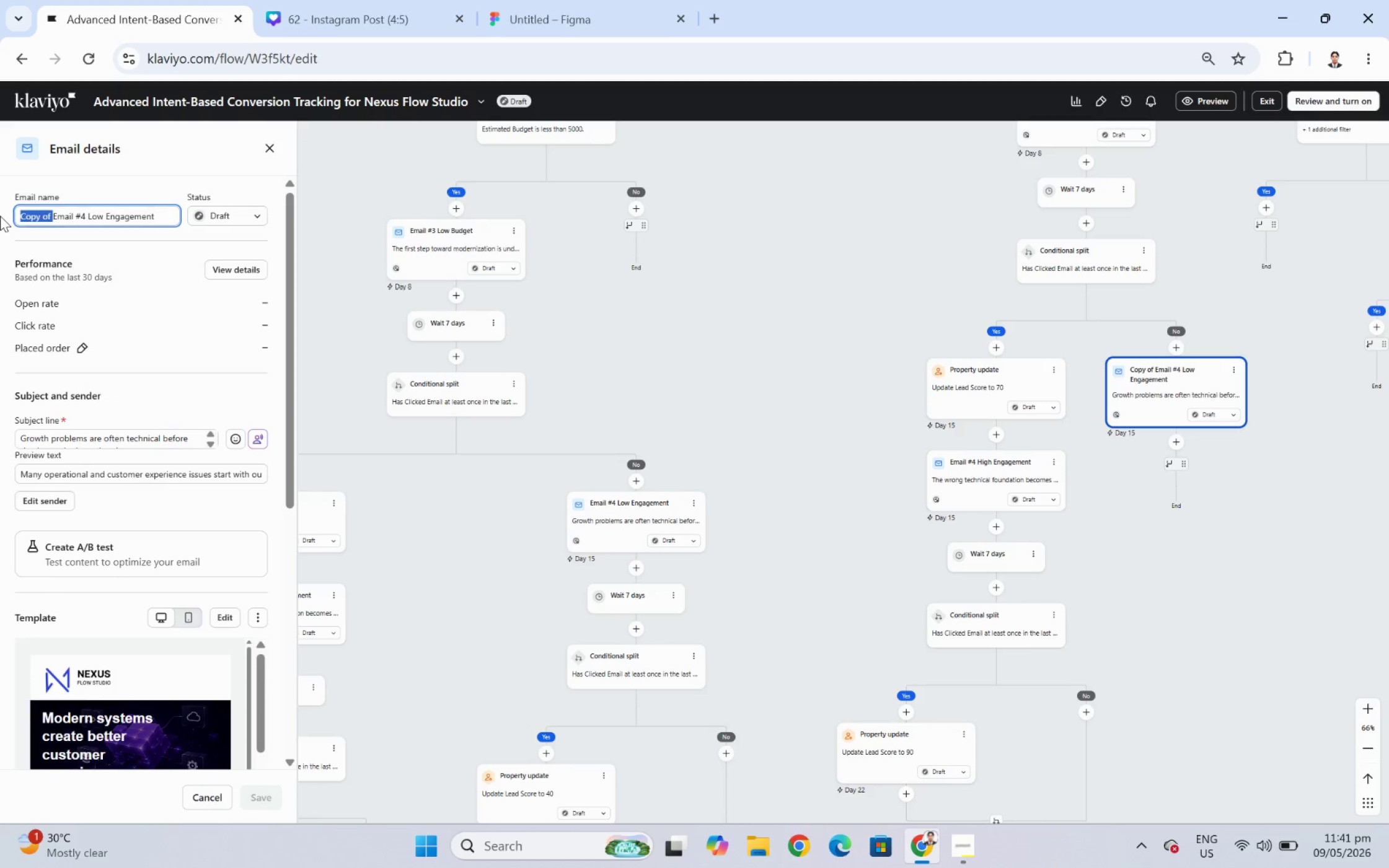 
key(Backspace)
 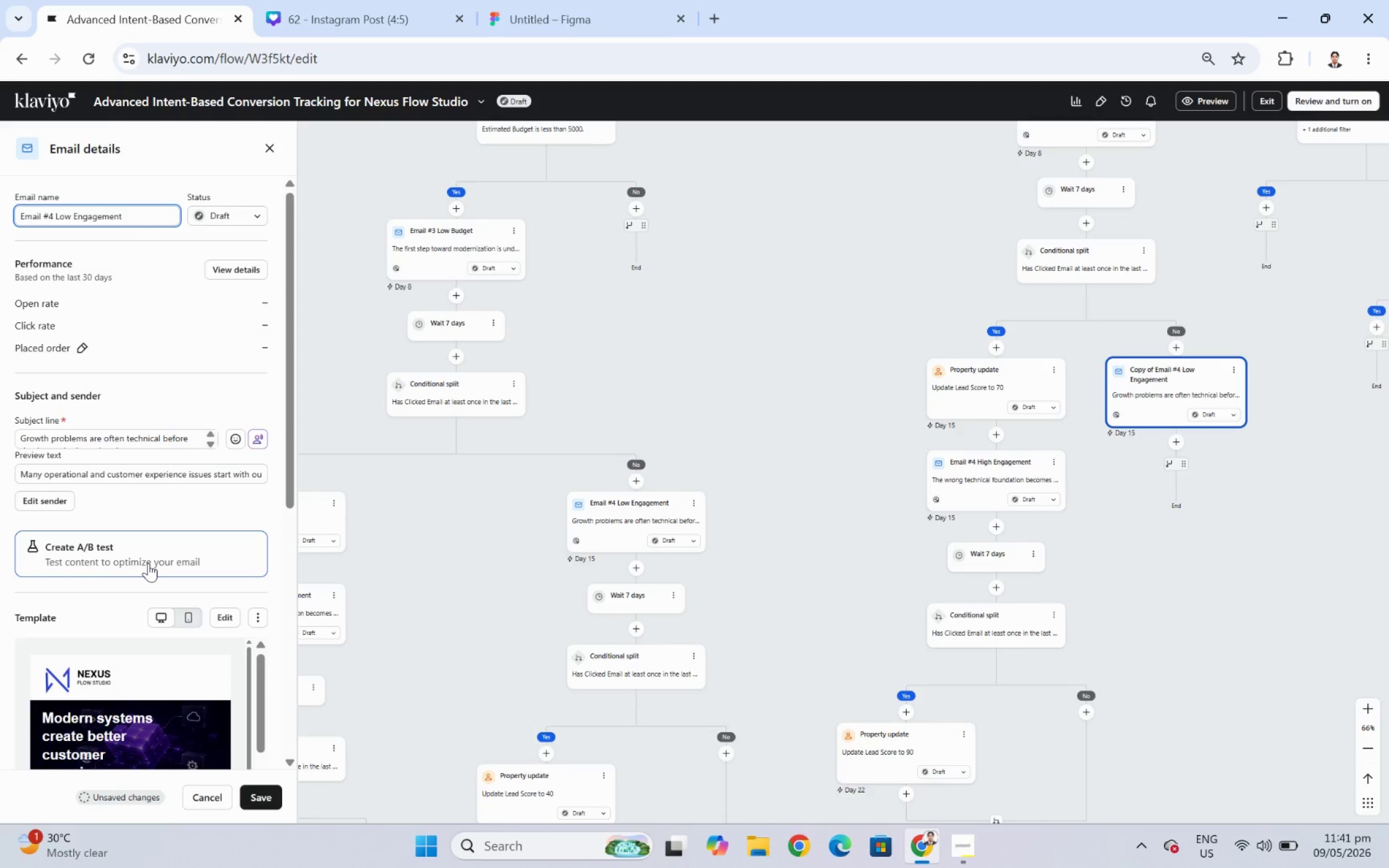 
wait(8.12)
 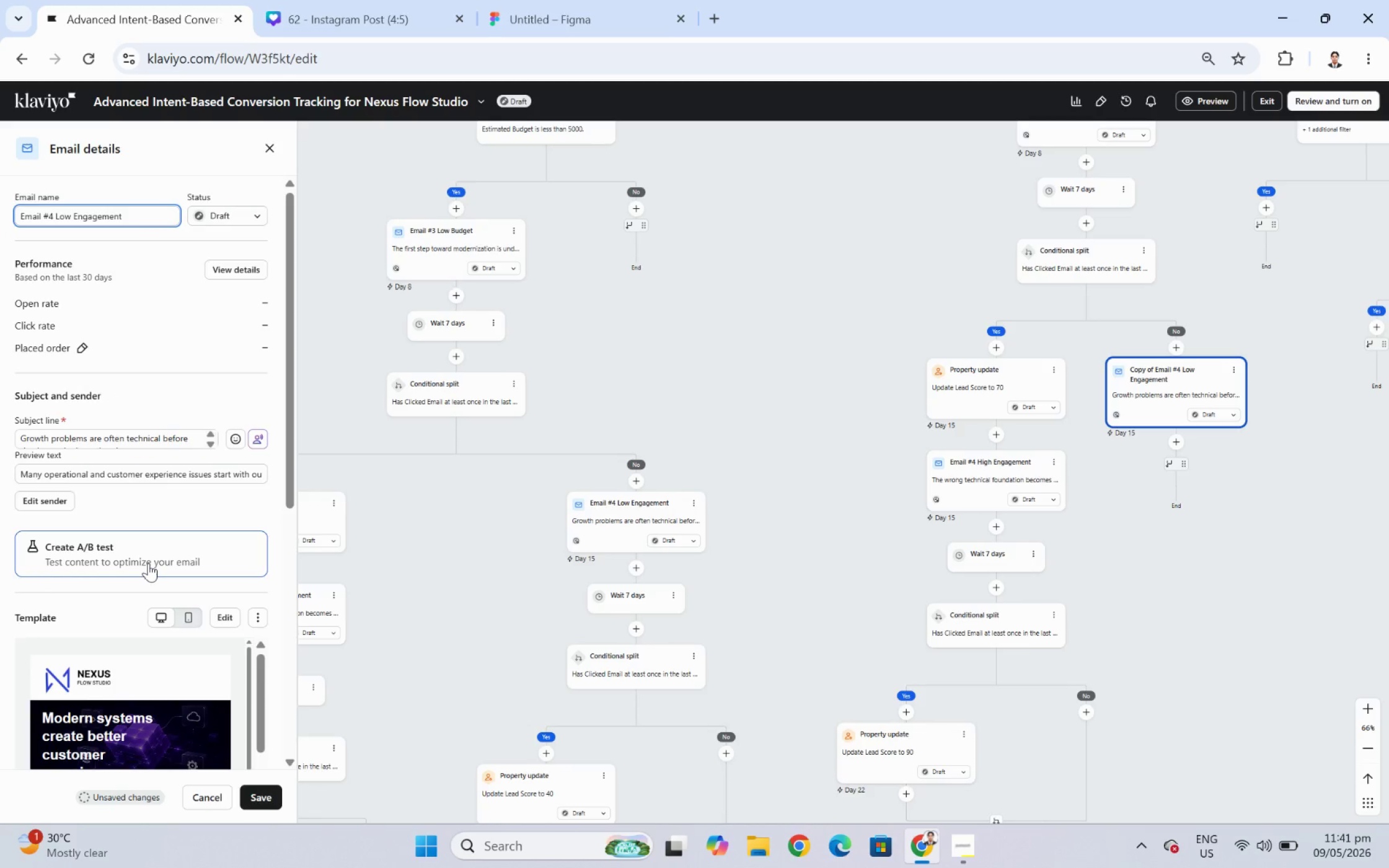 
double_click([265, 797])
 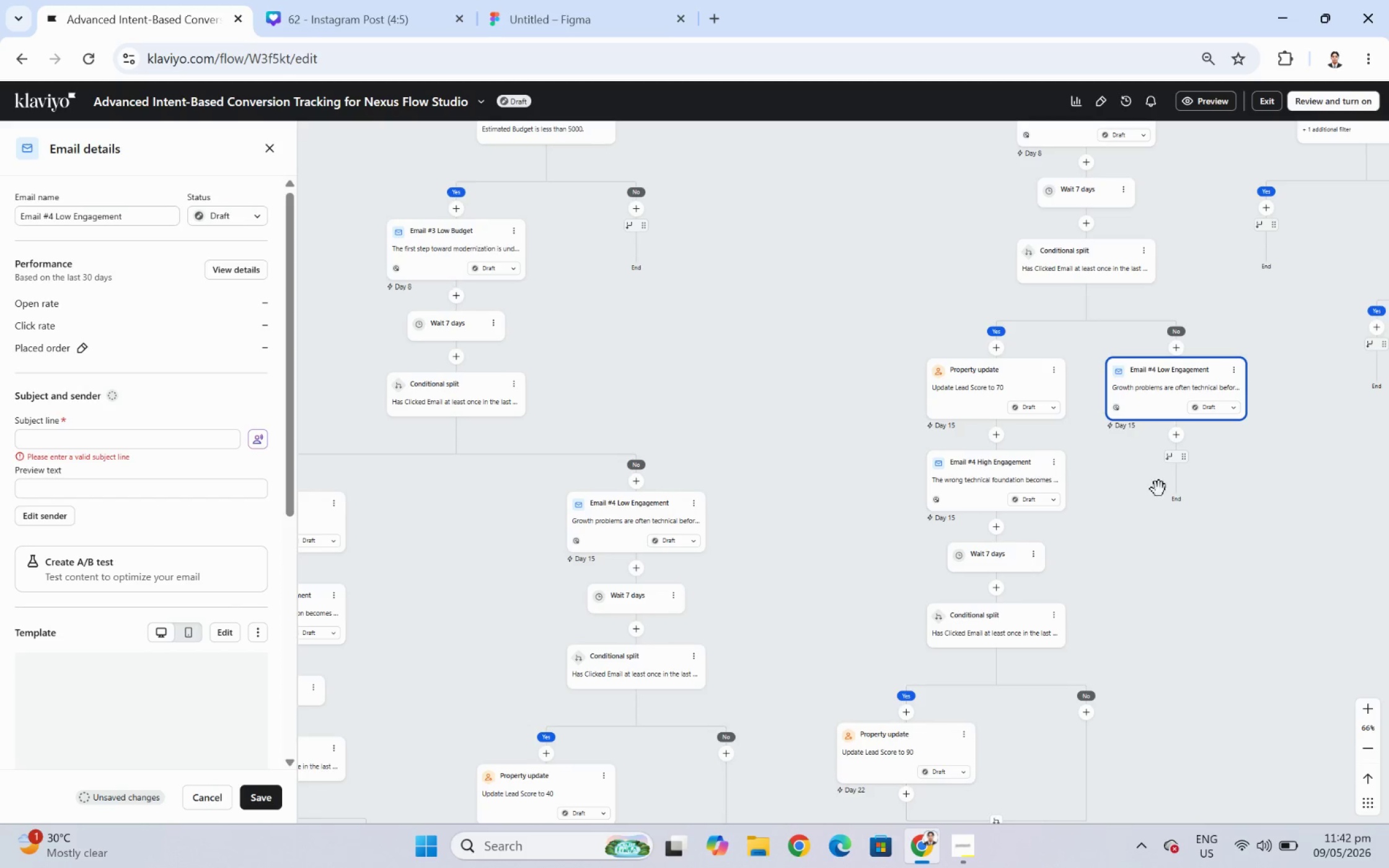 
left_click_drag(start_coordinate=[1235, 494], to_coordinate=[1091, 489])
 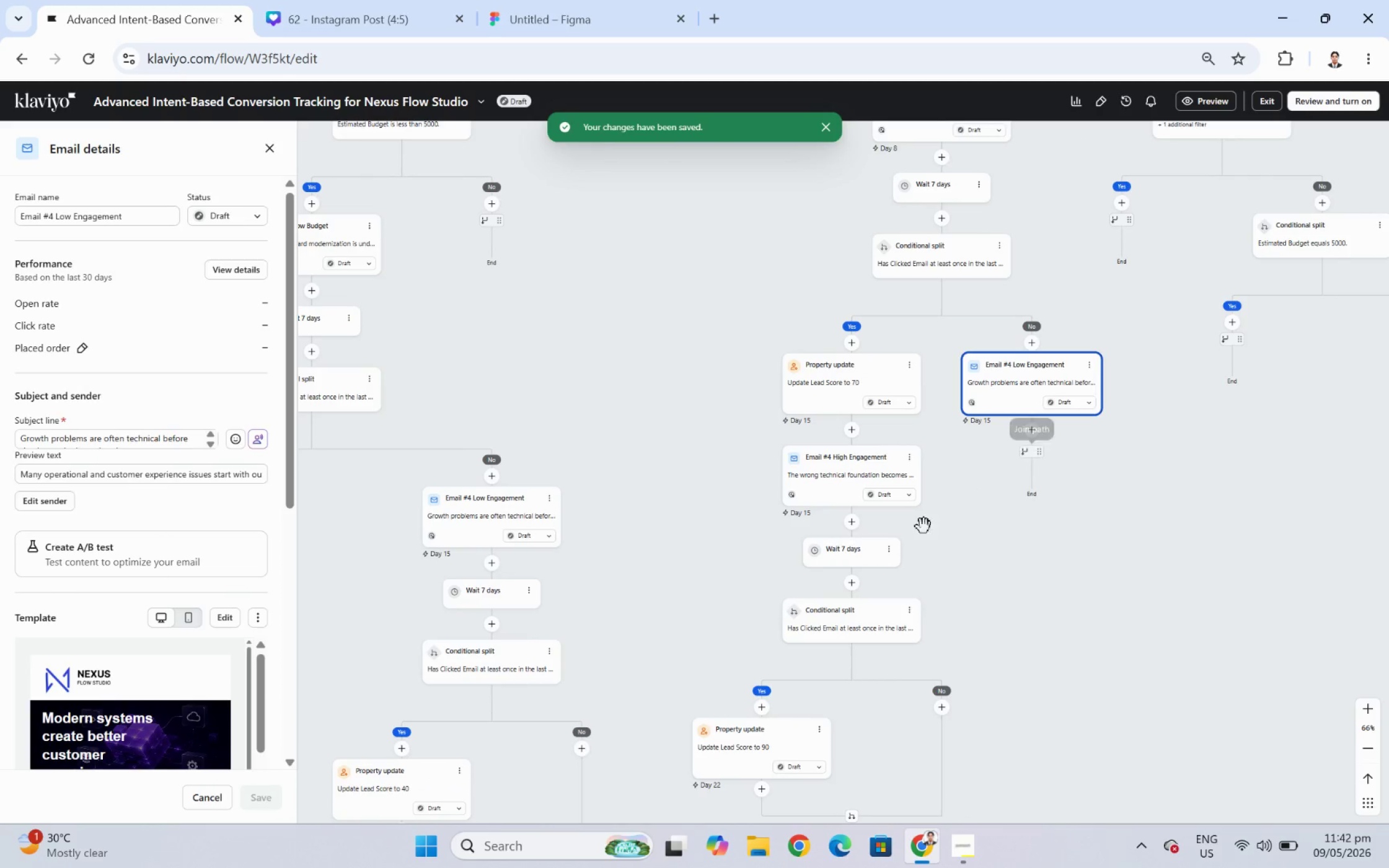 
left_click([889, 555])
 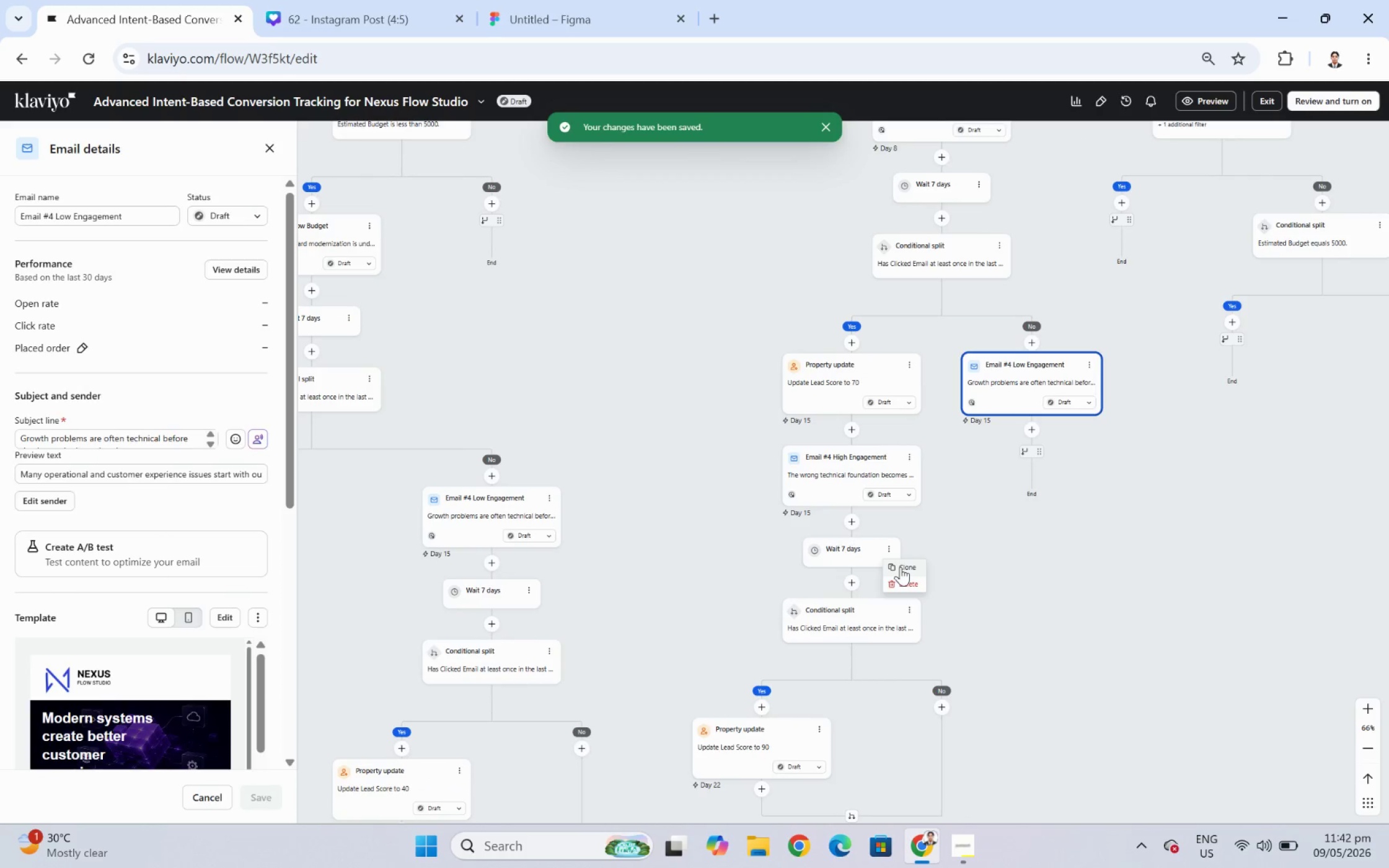 
left_click([901, 566])
 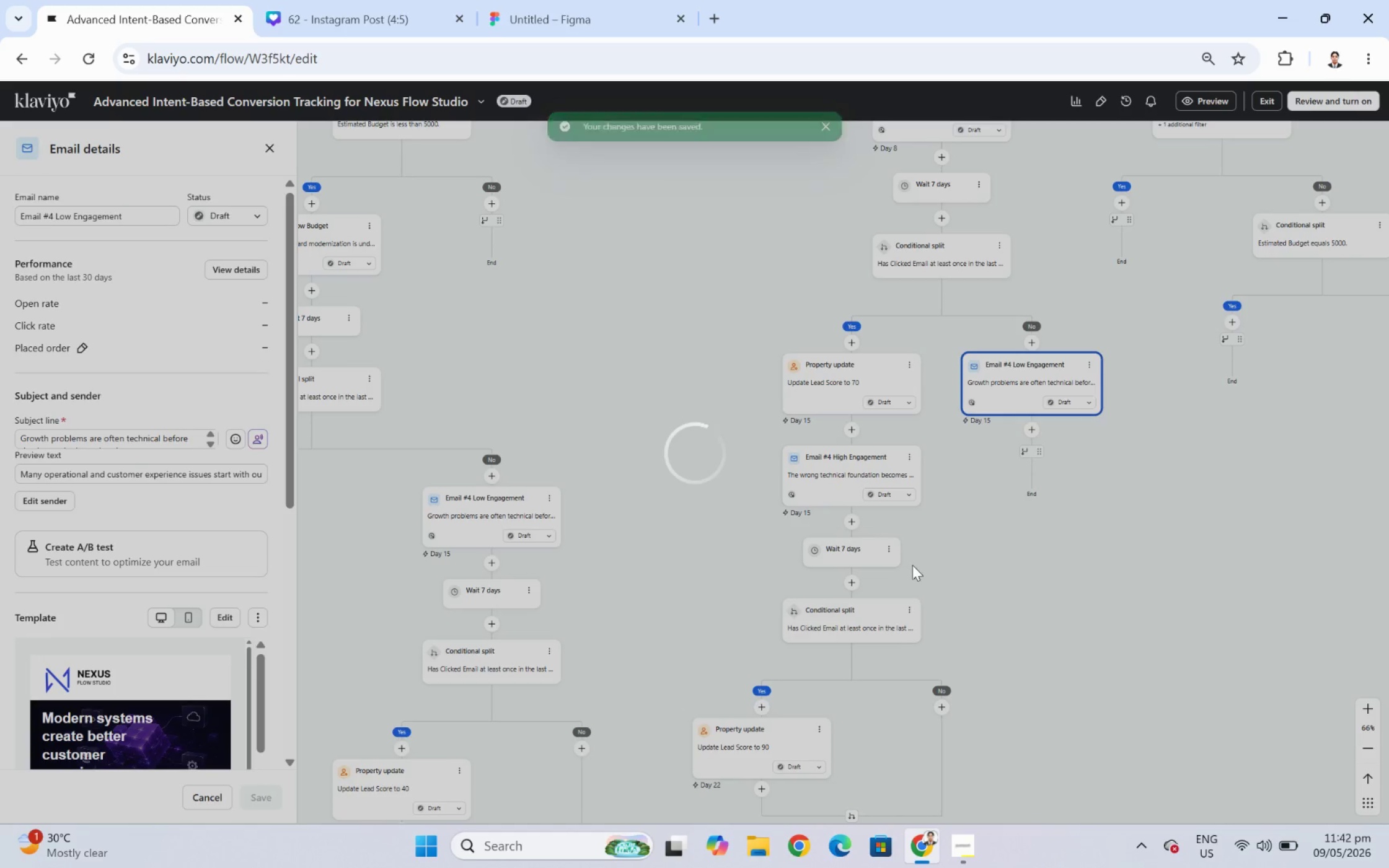 
mouse_move([904, 578])
 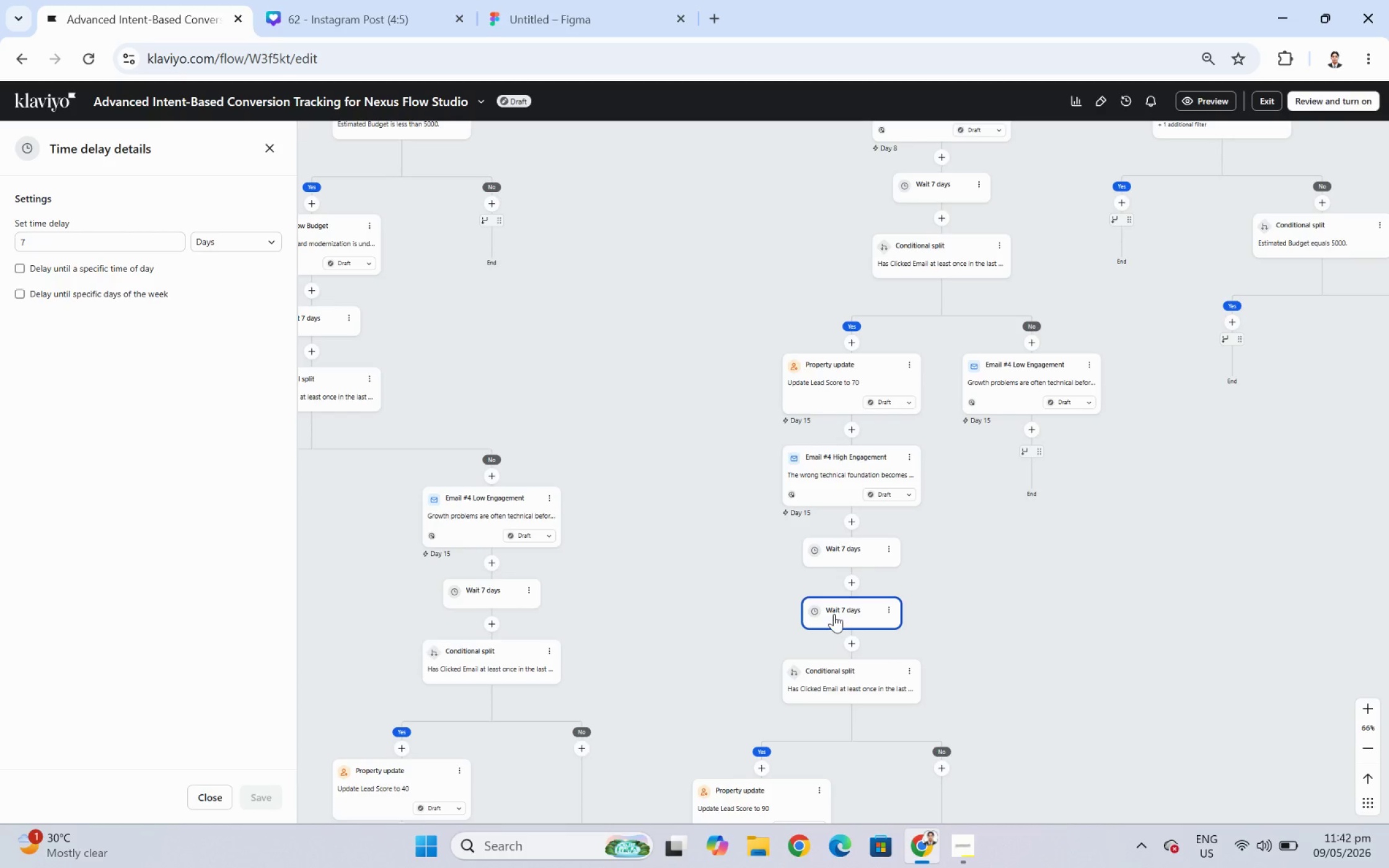 
left_click_drag(start_coordinate=[834, 613], to_coordinate=[1012, 441])
 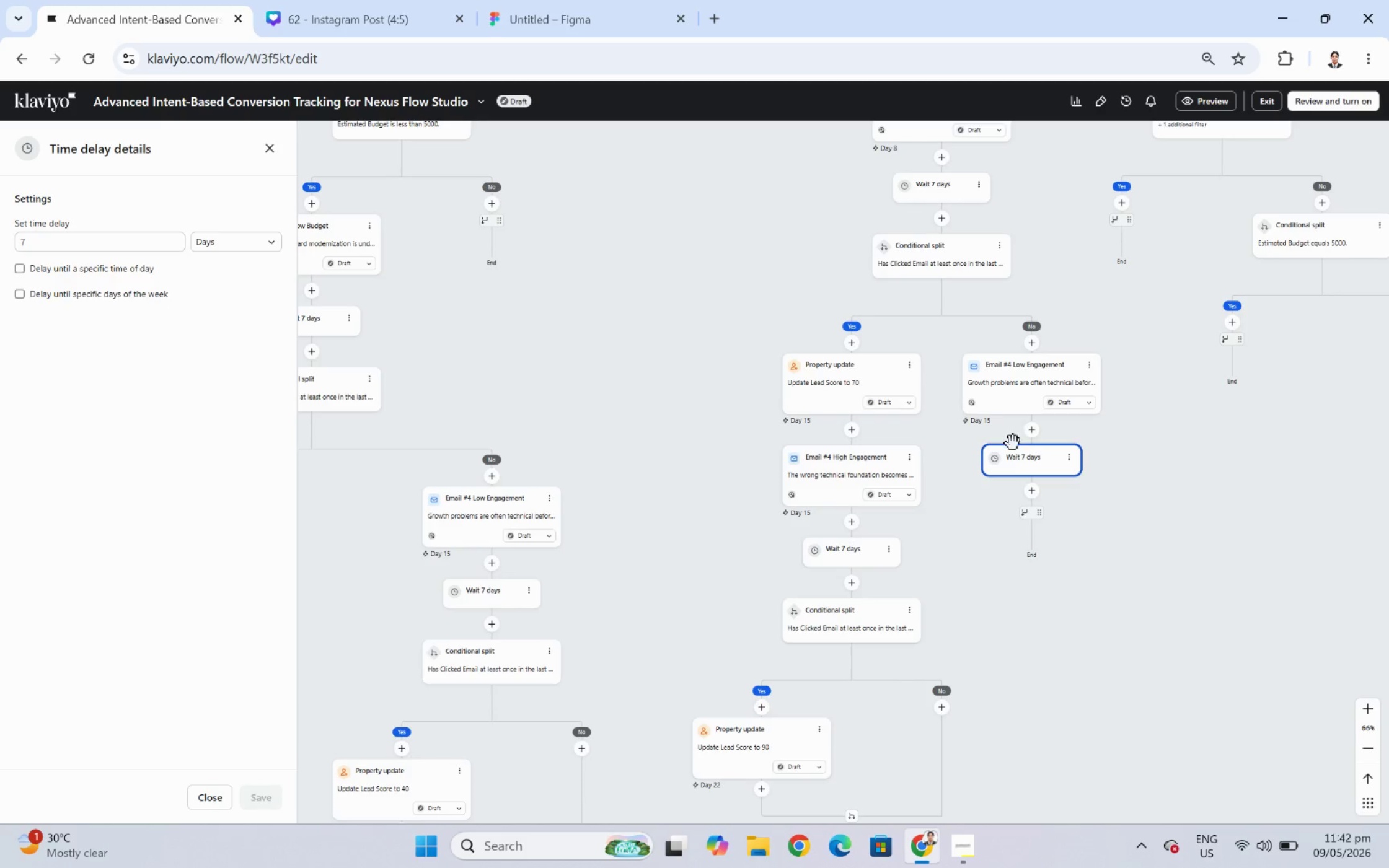 
left_click_drag(start_coordinate=[1176, 589], to_coordinate=[1058, 562])
 